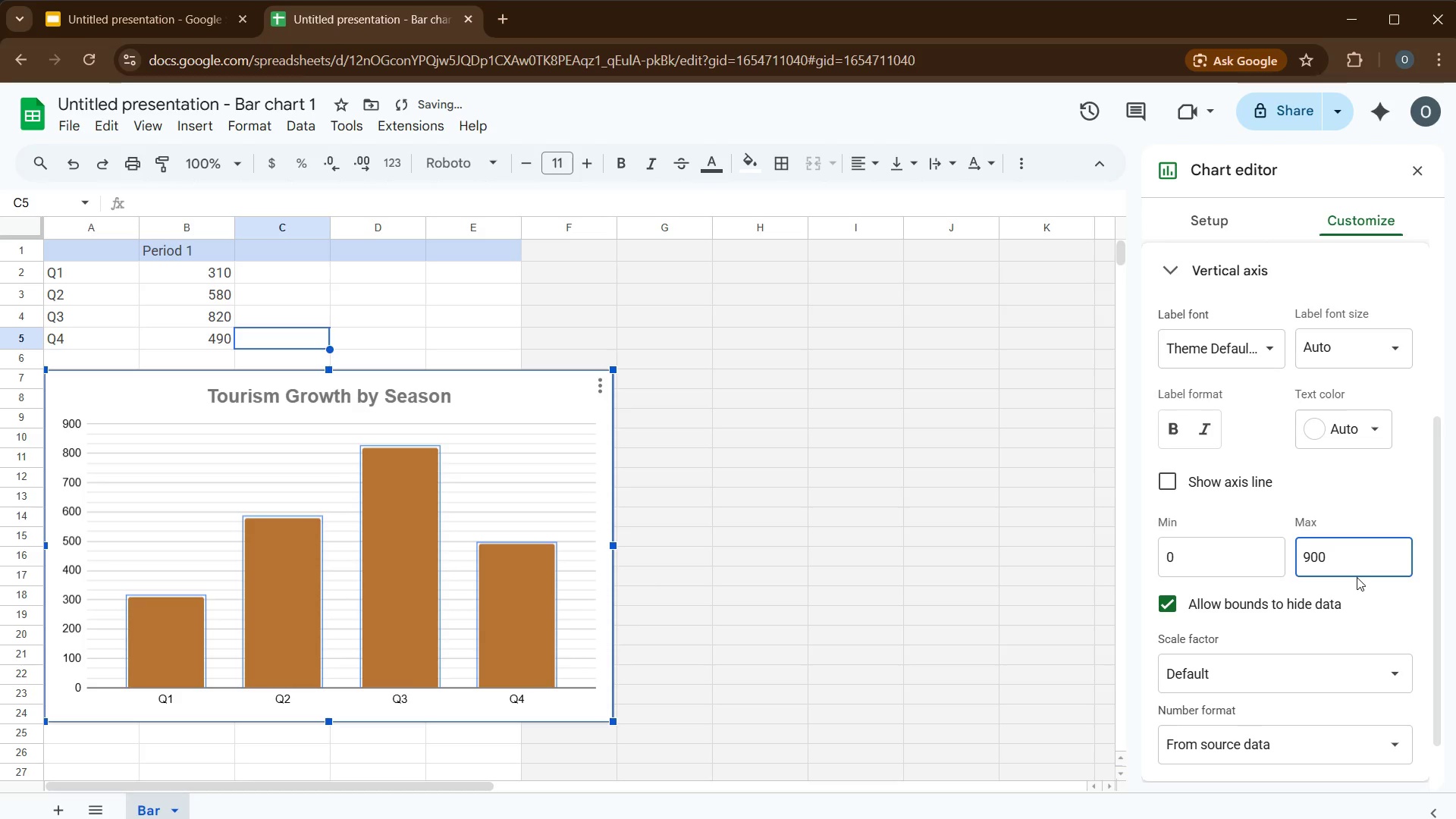 
left_click([1389, 611])
 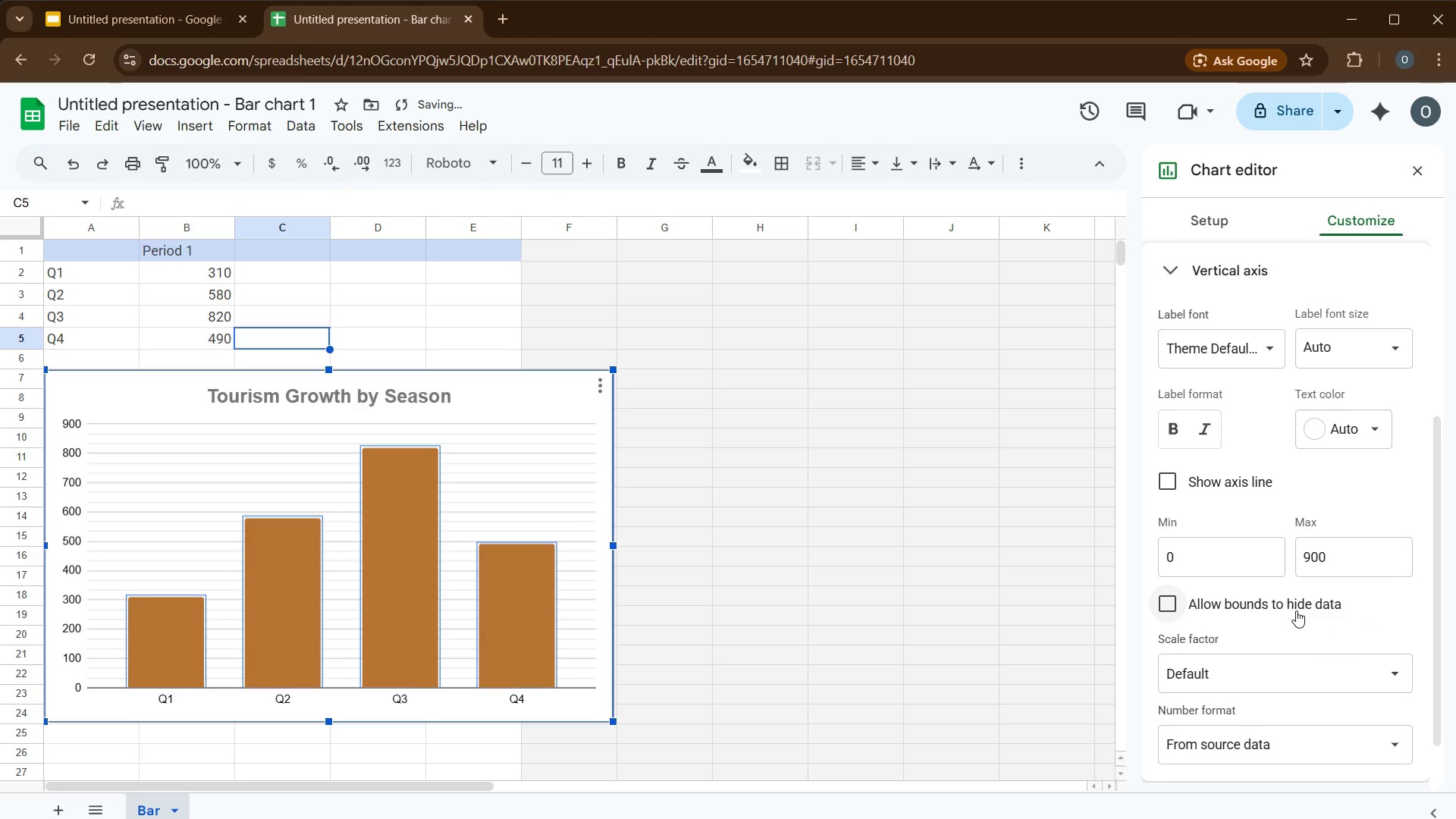 
left_click([1295, 605])
 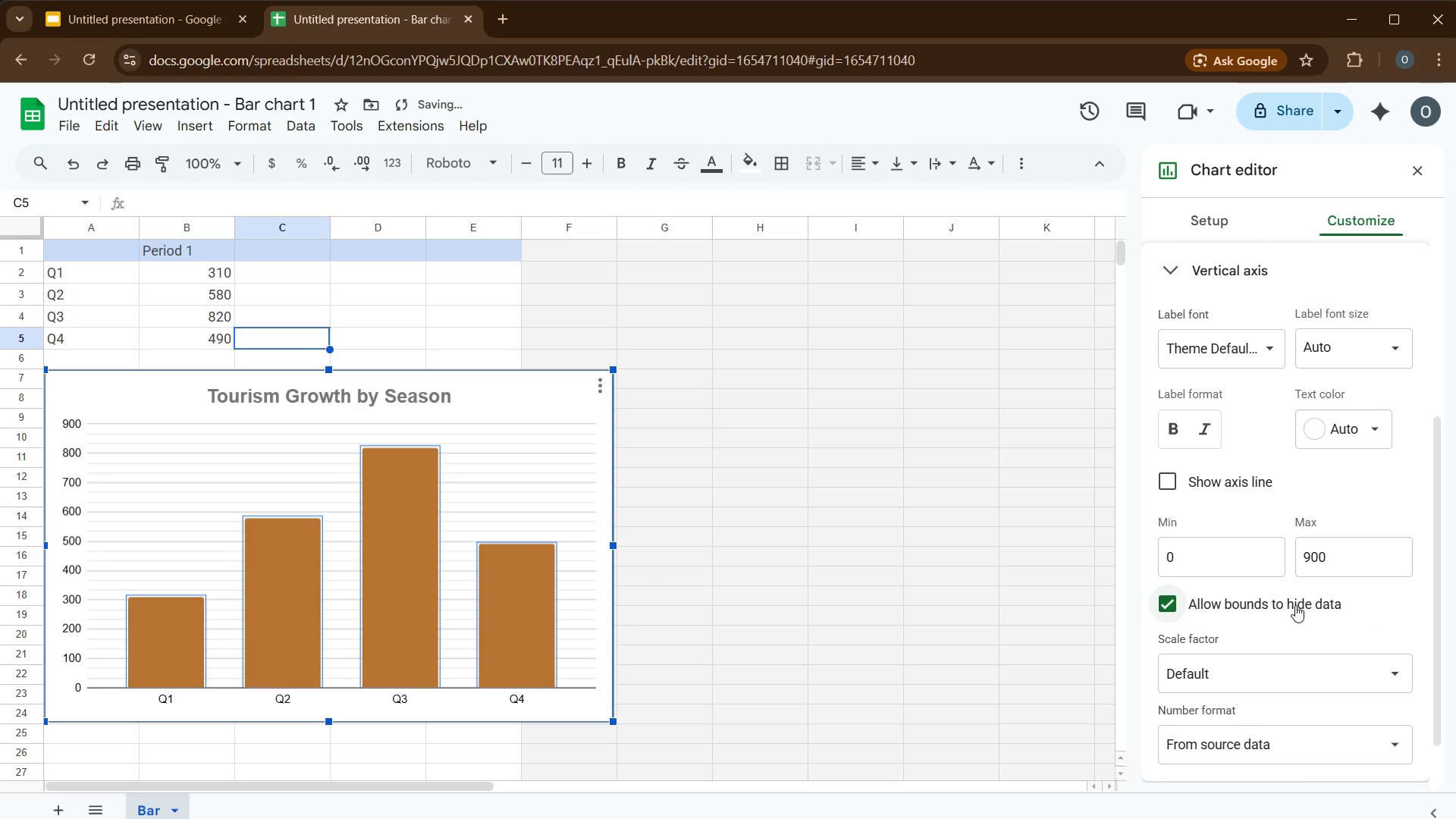 
scroll: coordinate [1329, 626], scroll_direction: down, amount: 2.0
 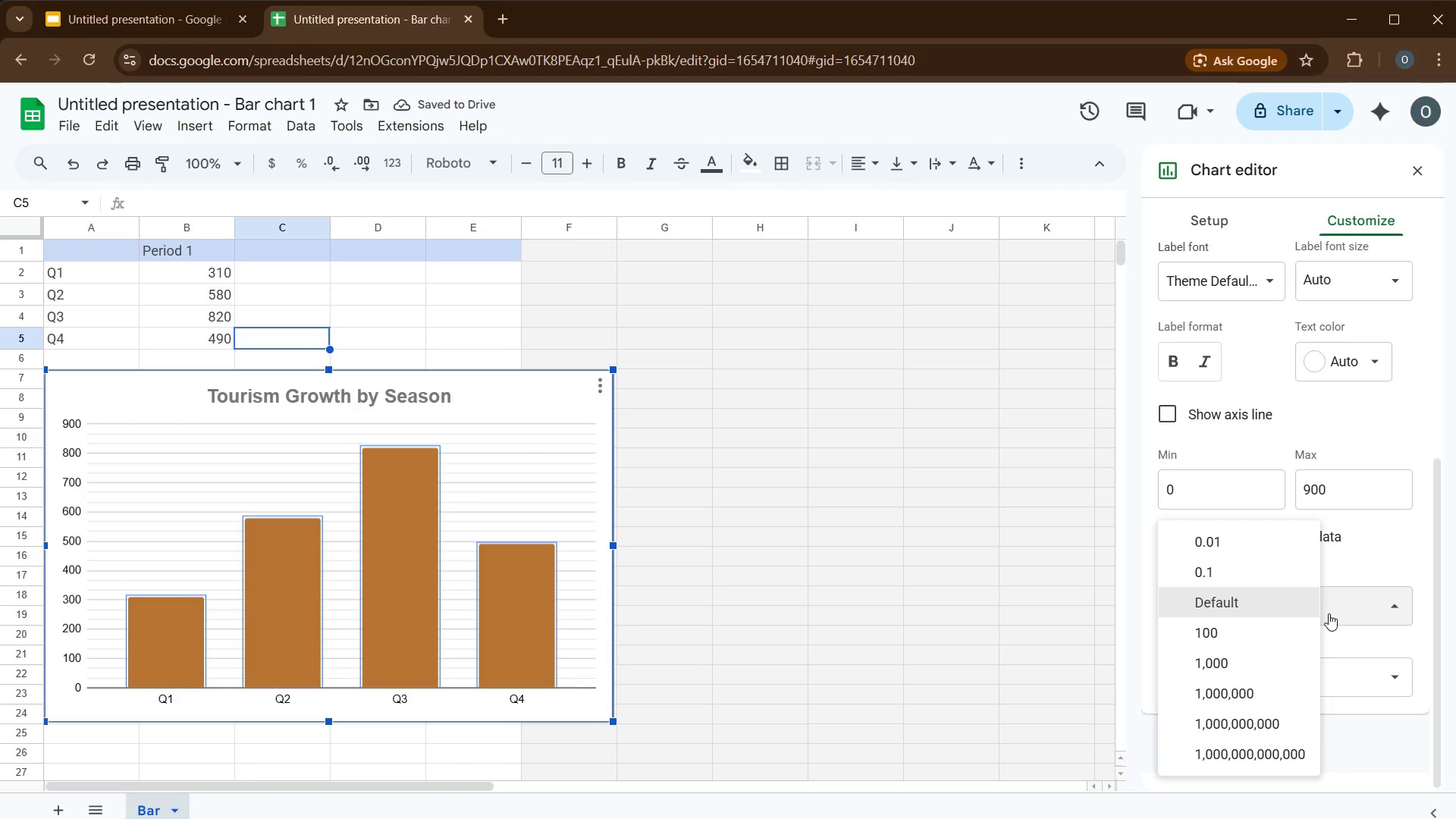 
left_click([1329, 613])
 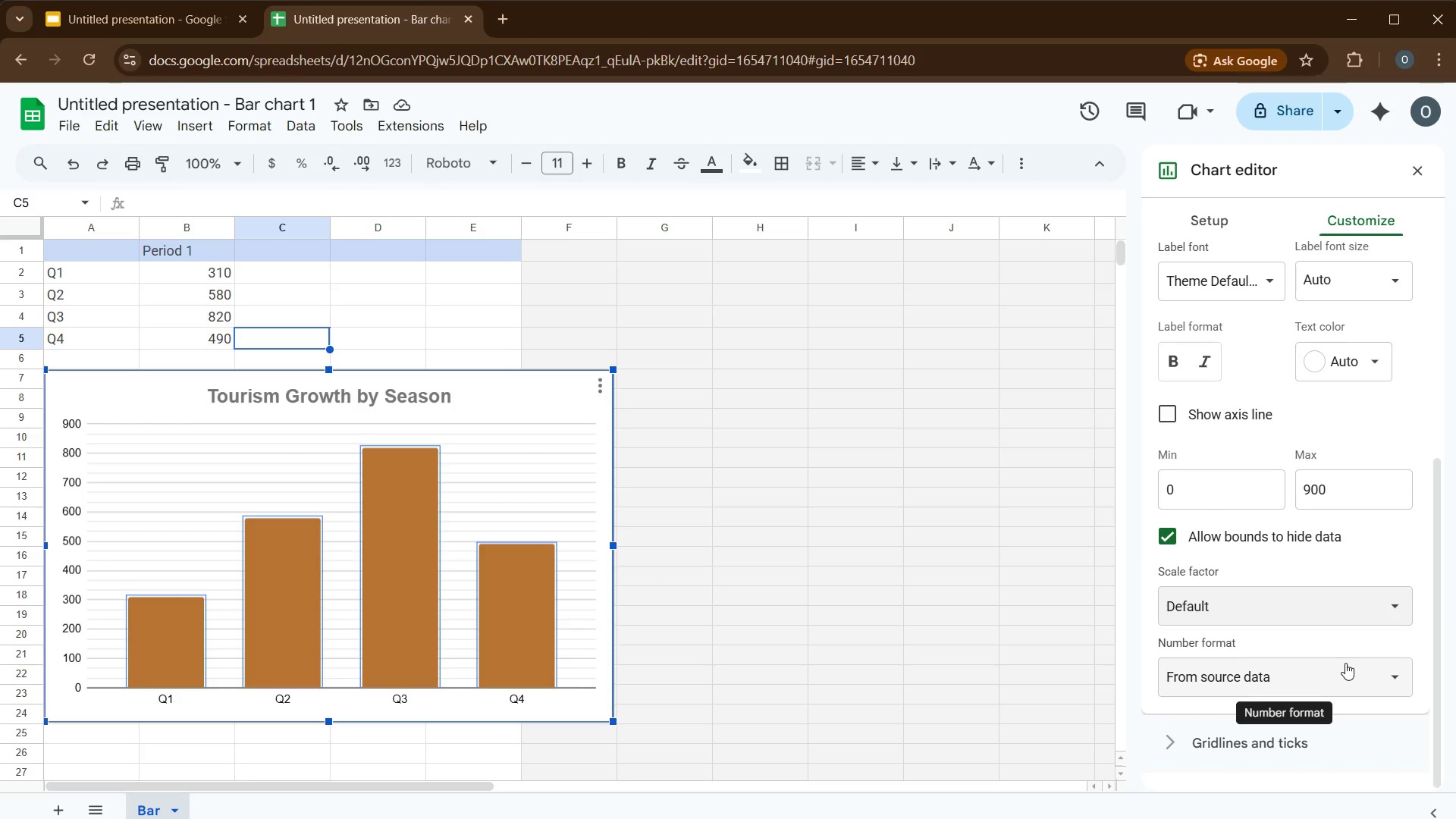 
scroll: coordinate [1307, 595], scroll_direction: down, amount: 6.0
 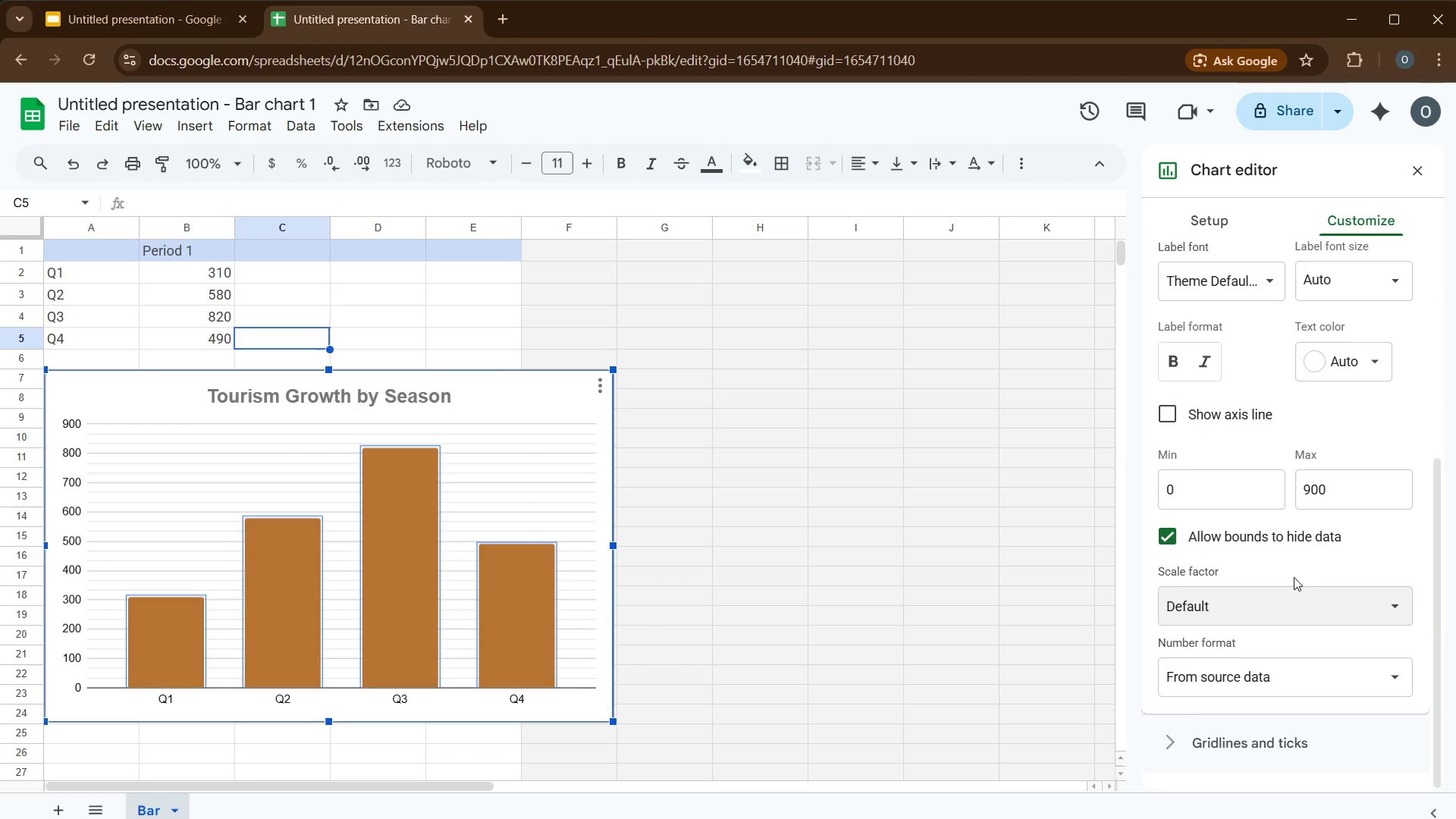 
scroll: coordinate [1294, 577], scroll_direction: up, amount: 2.0
 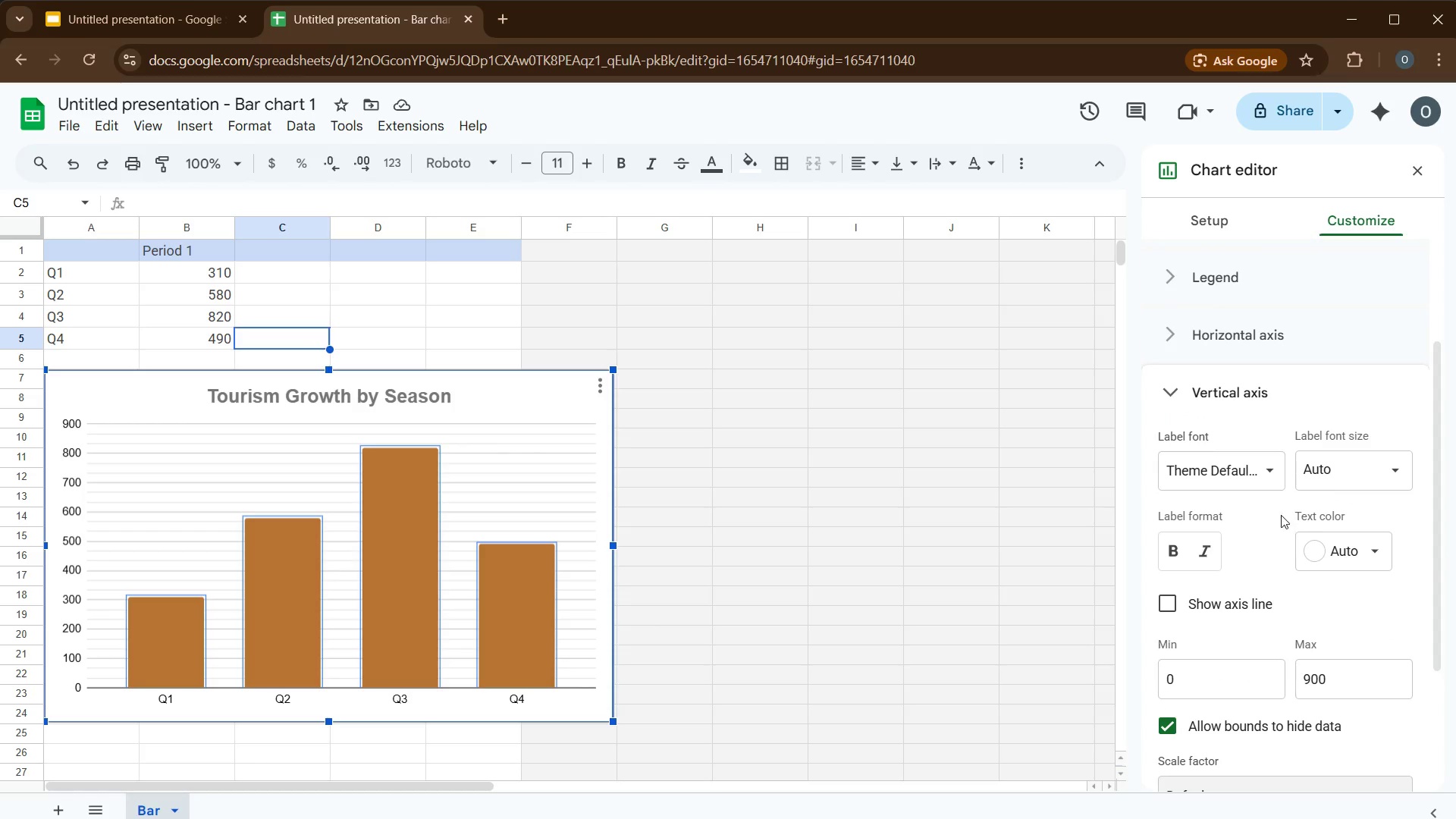 
left_click([1206, 402])
 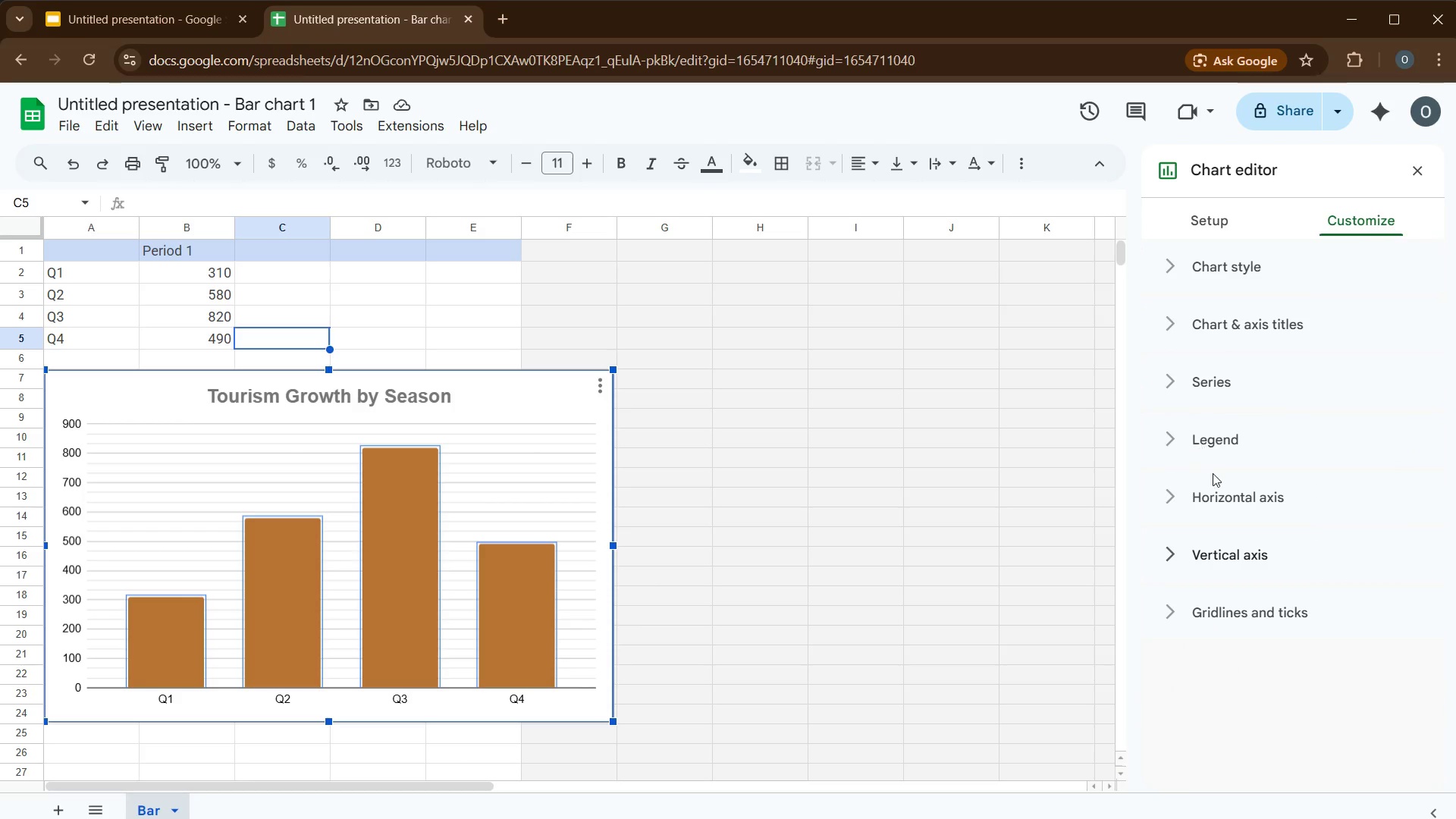 
left_click([1228, 510])
 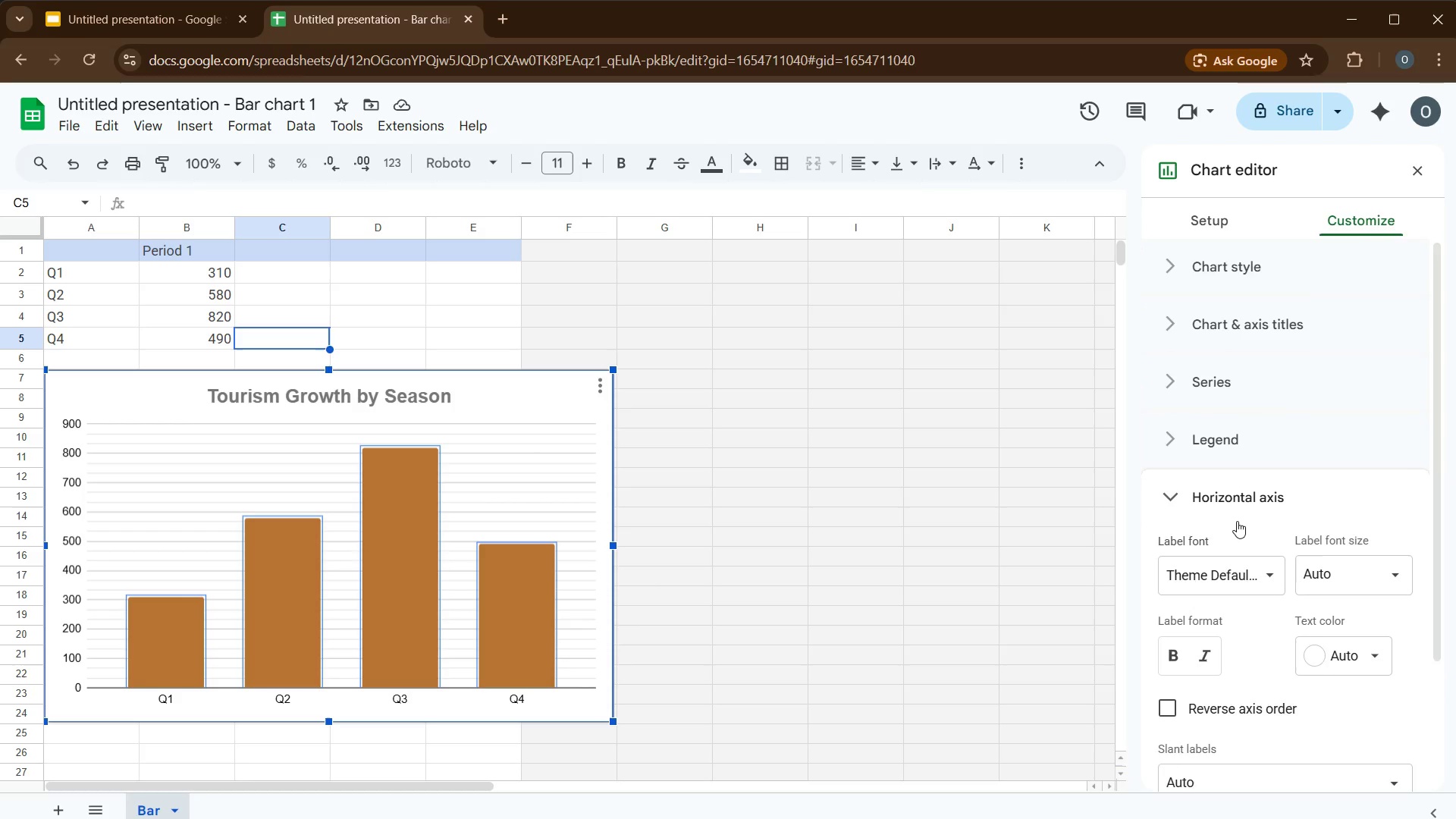 
scroll: coordinate [1237, 522], scroll_direction: down, amount: 1.0
 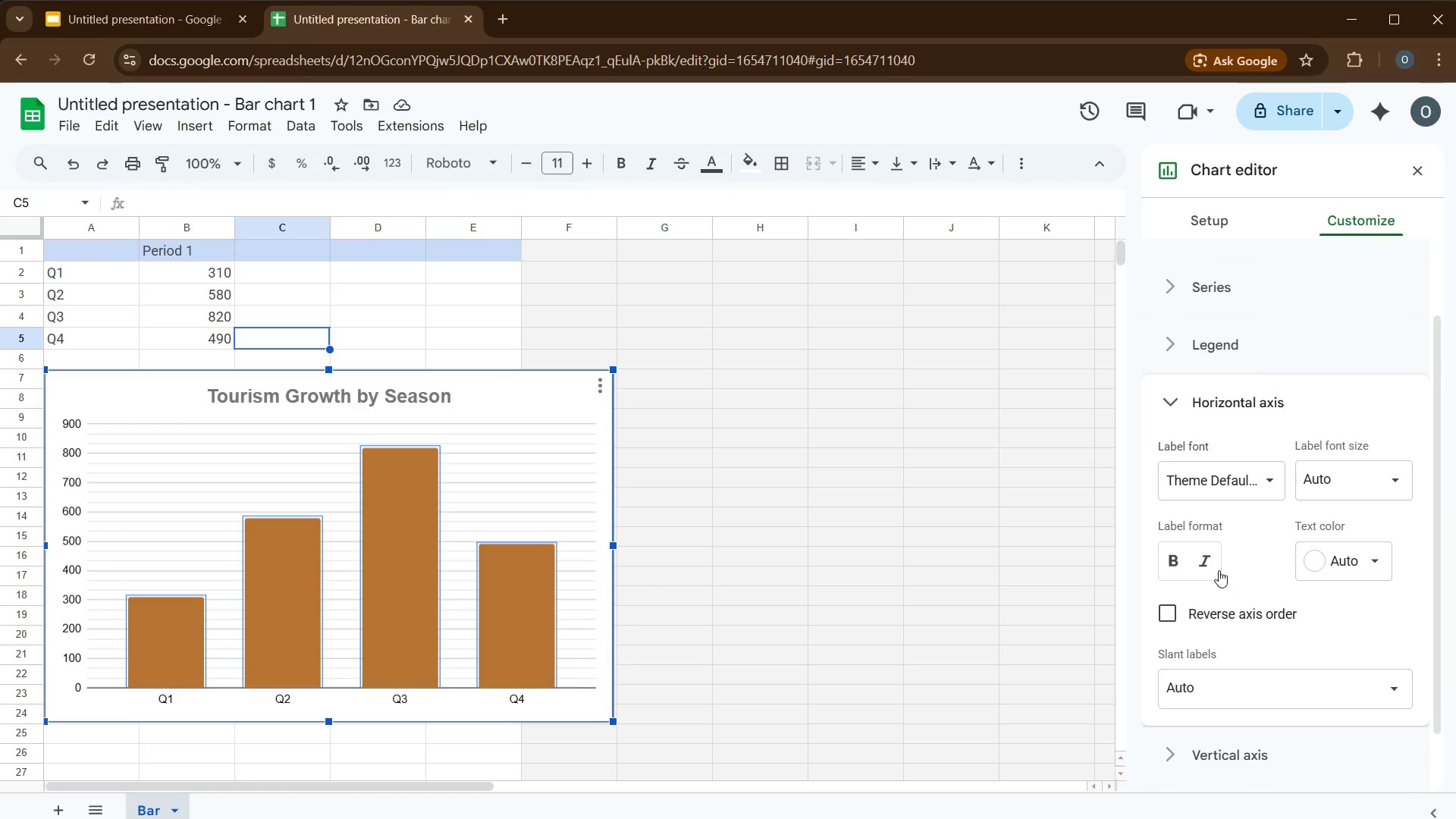 
left_click([1181, 558])
 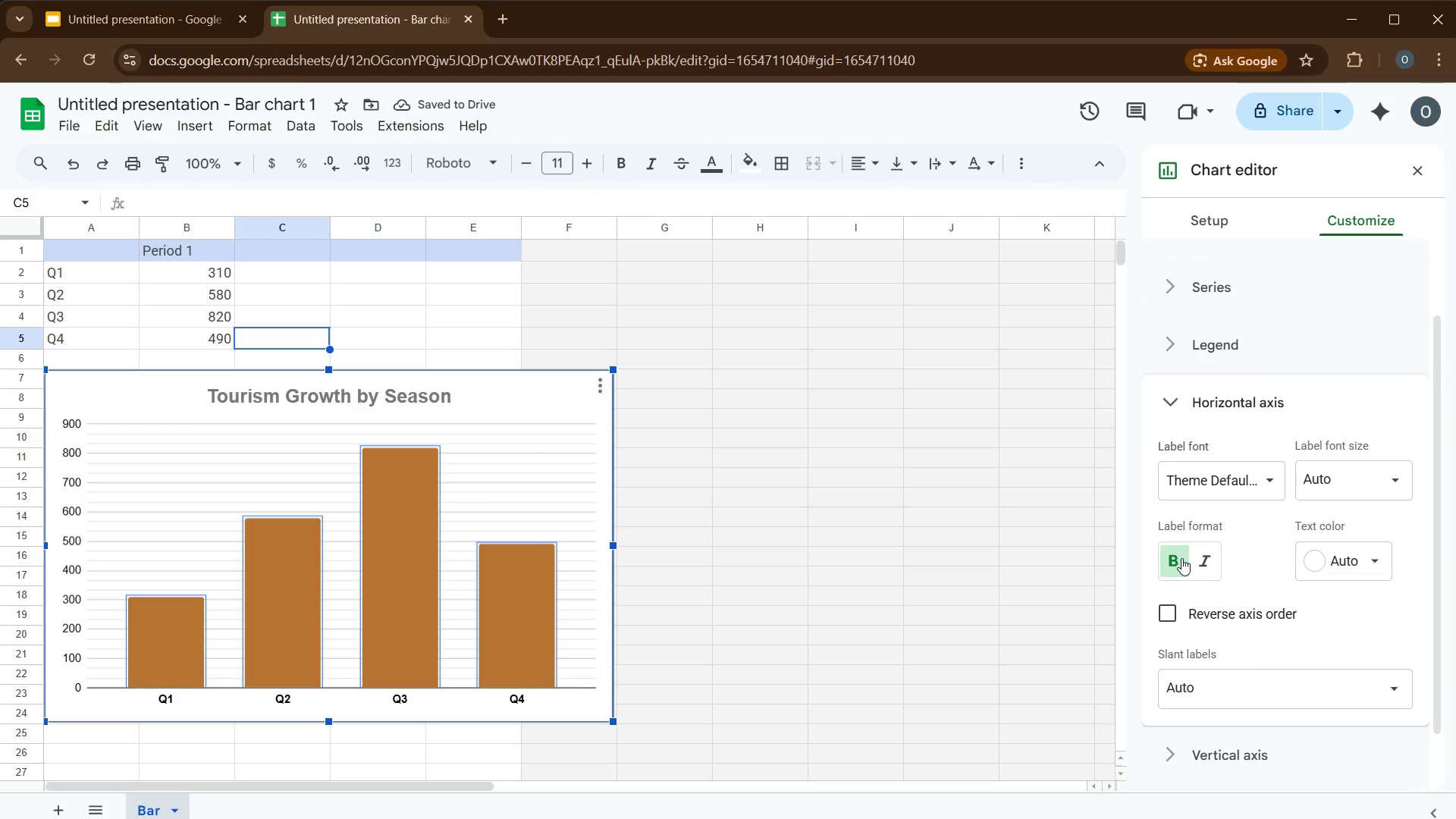 
scroll: coordinate [1275, 608], scroll_direction: down, amount: 2.0
 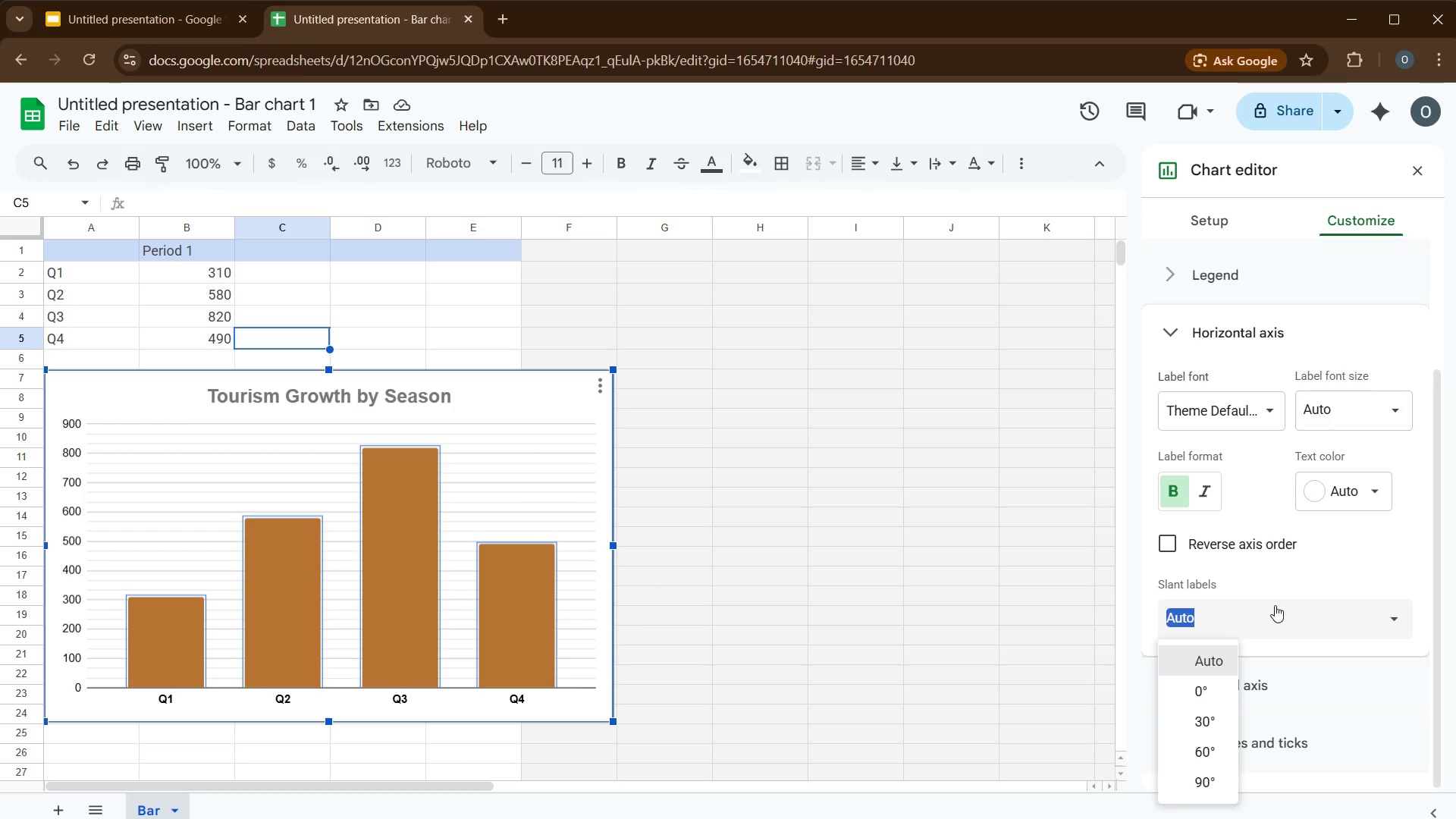 
left_click([1275, 605])
 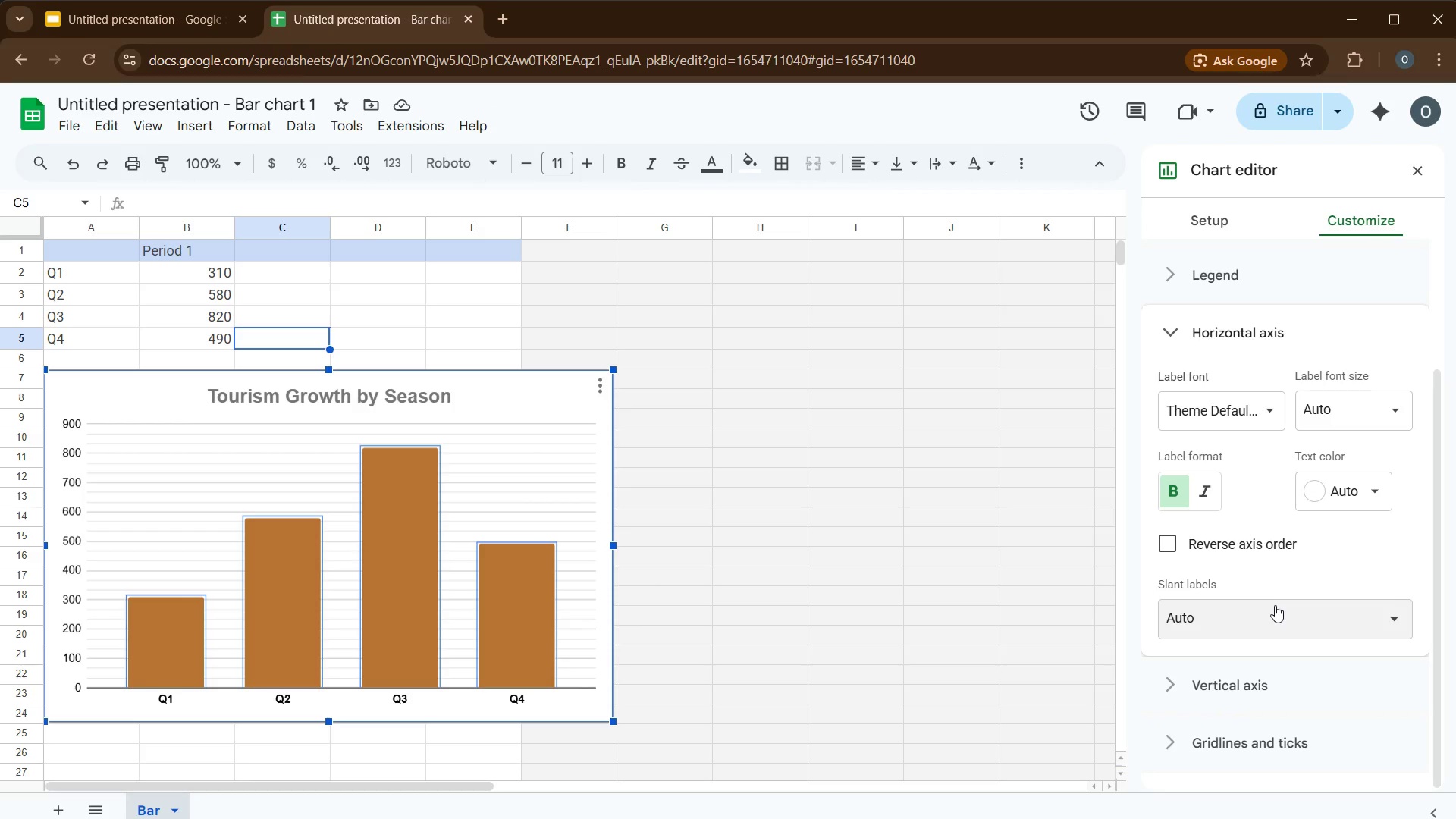 
scroll: coordinate [1275, 605], scroll_direction: down, amount: 2.0
 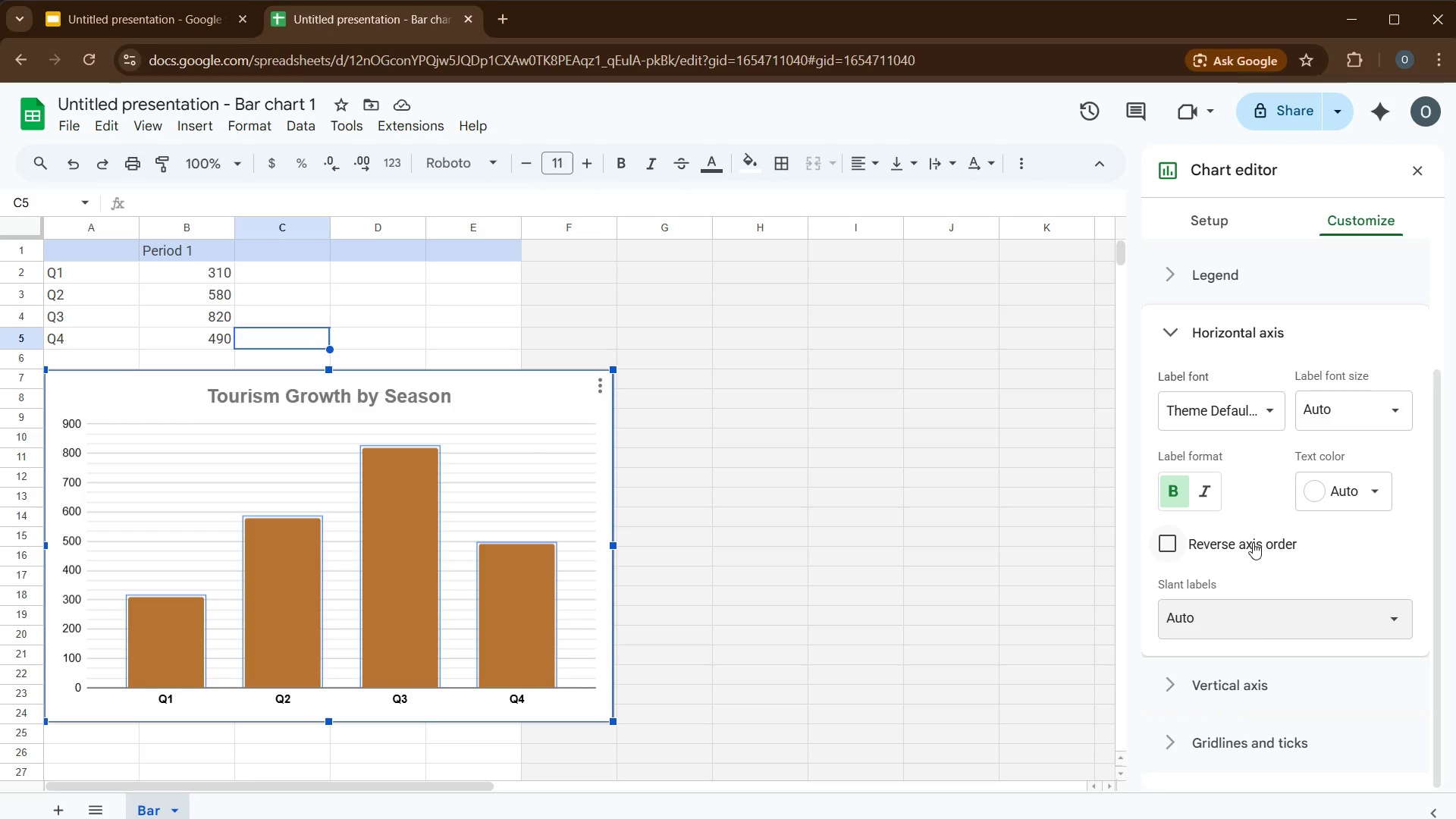 
scroll: coordinate [1253, 541], scroll_direction: up, amount: 1.0
 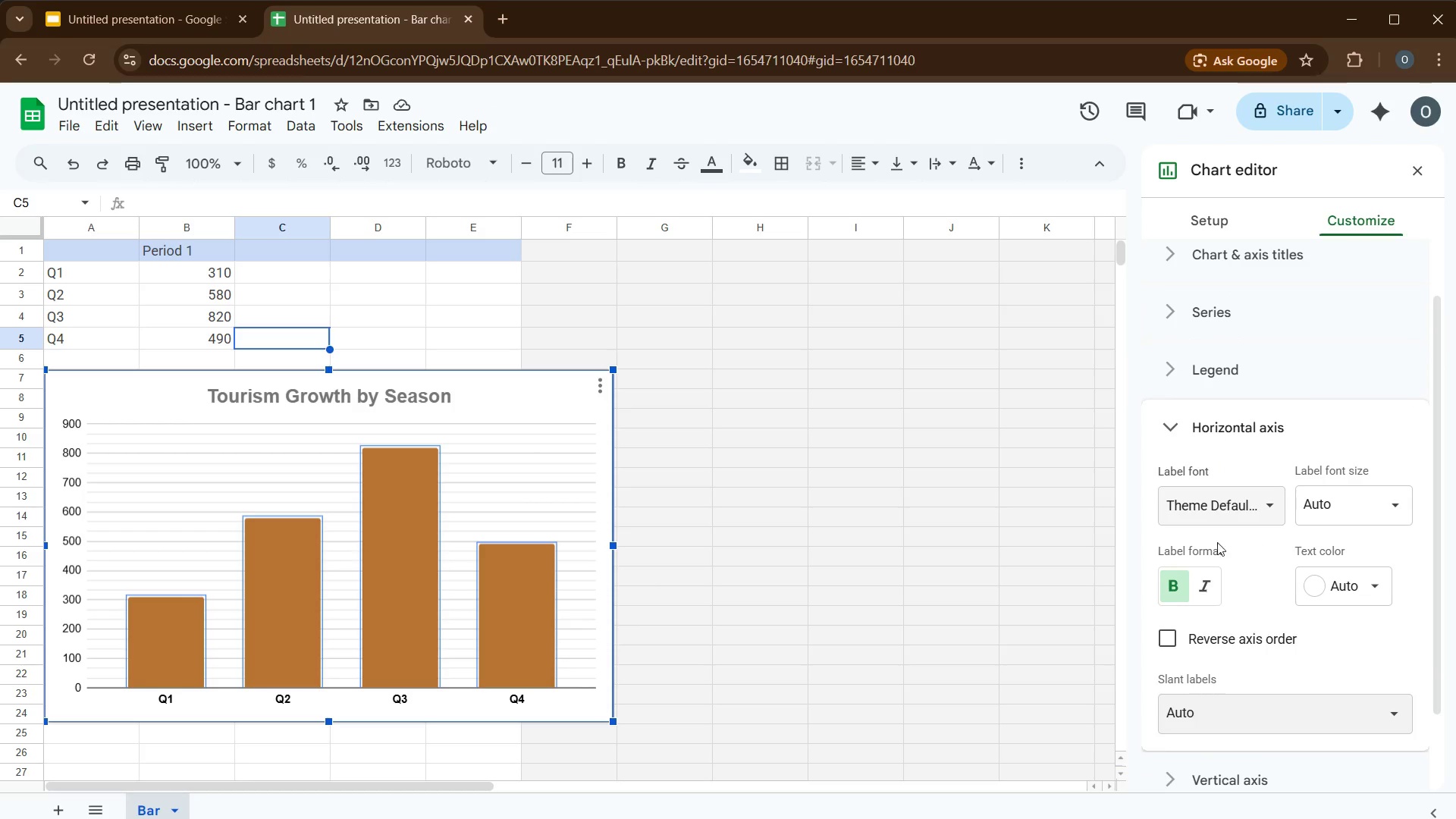 
left_click([1172, 592])
 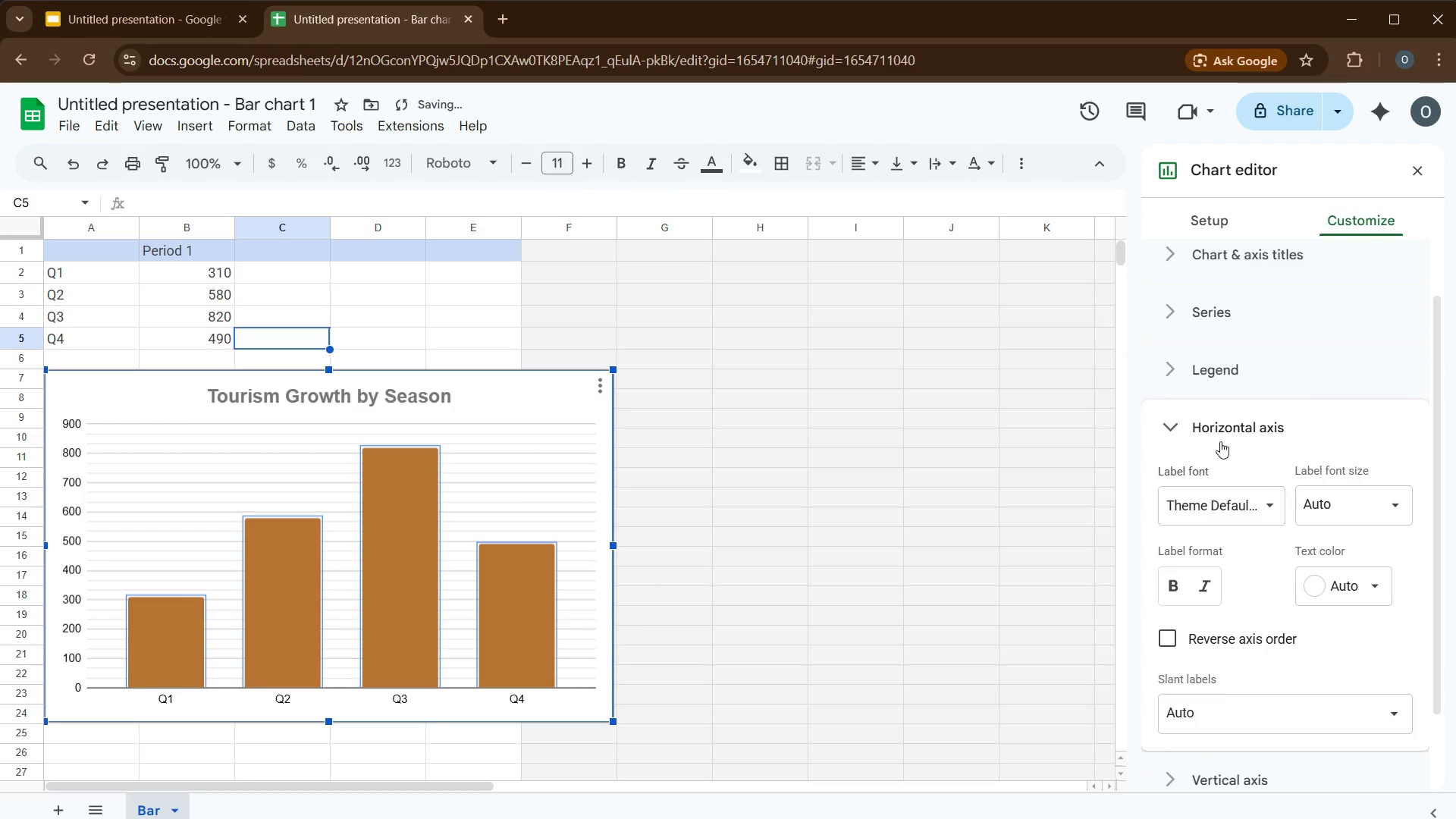 
left_click([1228, 433])
 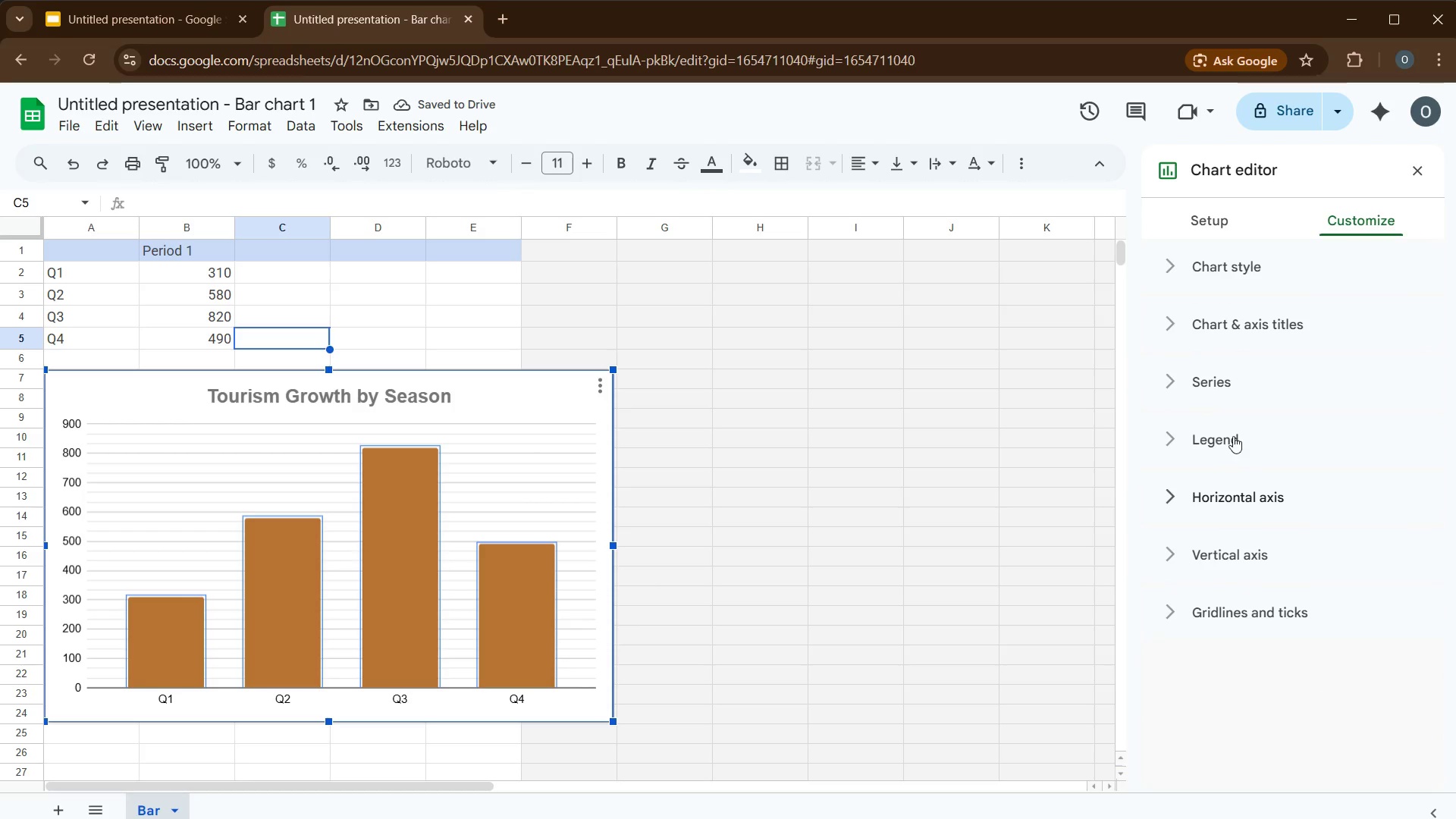 
left_click([1233, 431])
 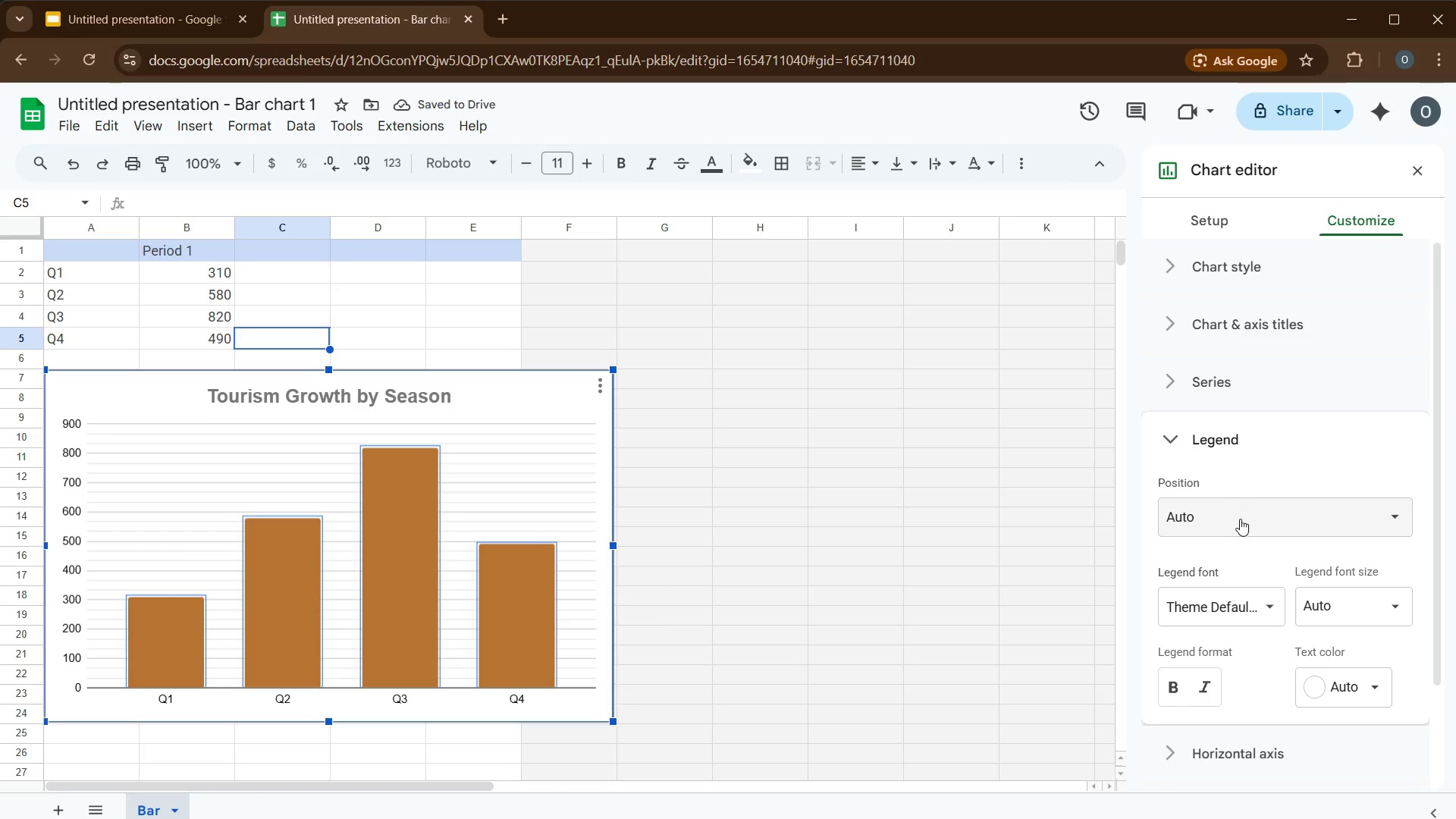 
scroll: coordinate [1241, 526], scroll_direction: down, amount: 2.0
 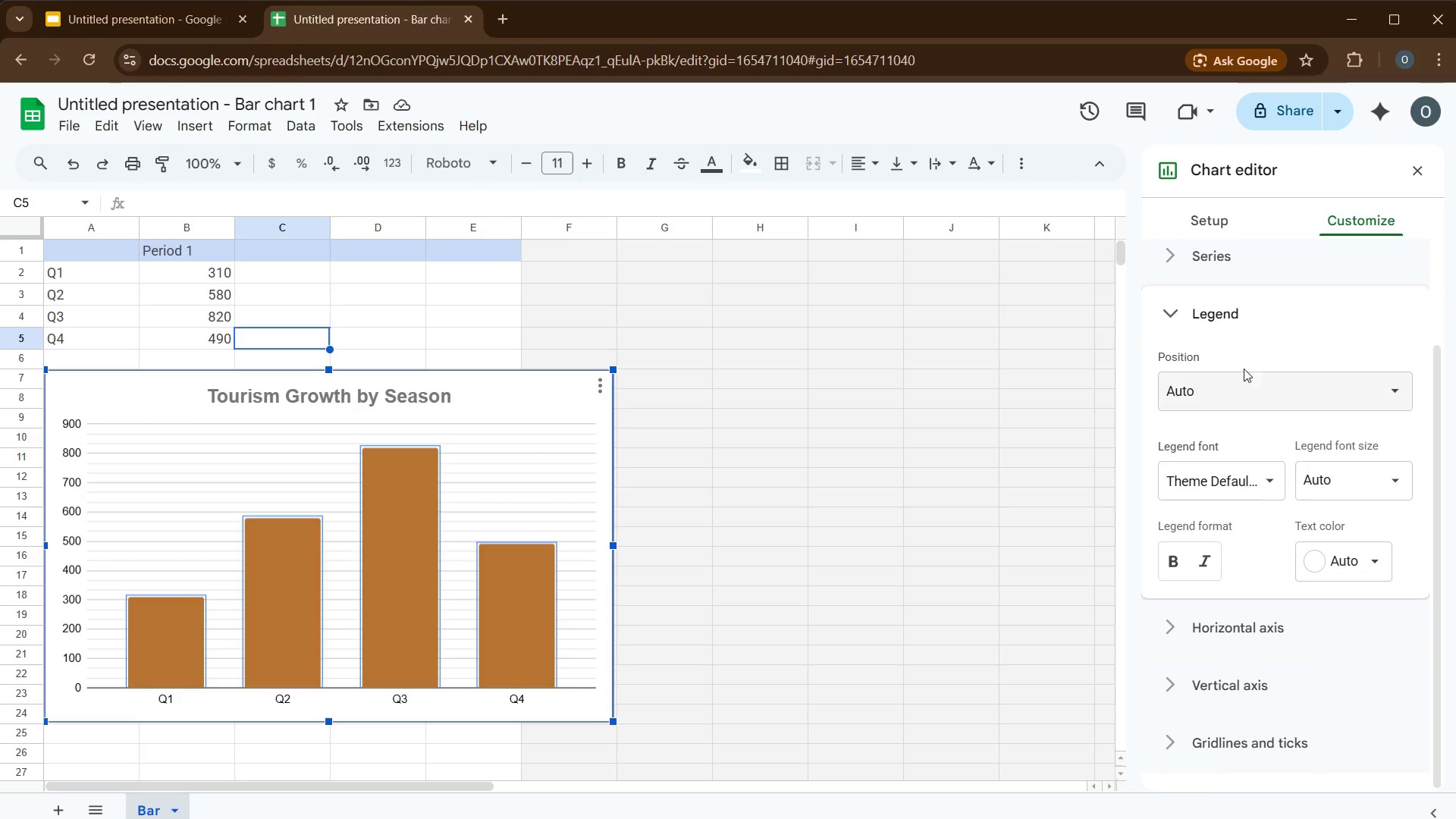 
left_click([1326, 401])
 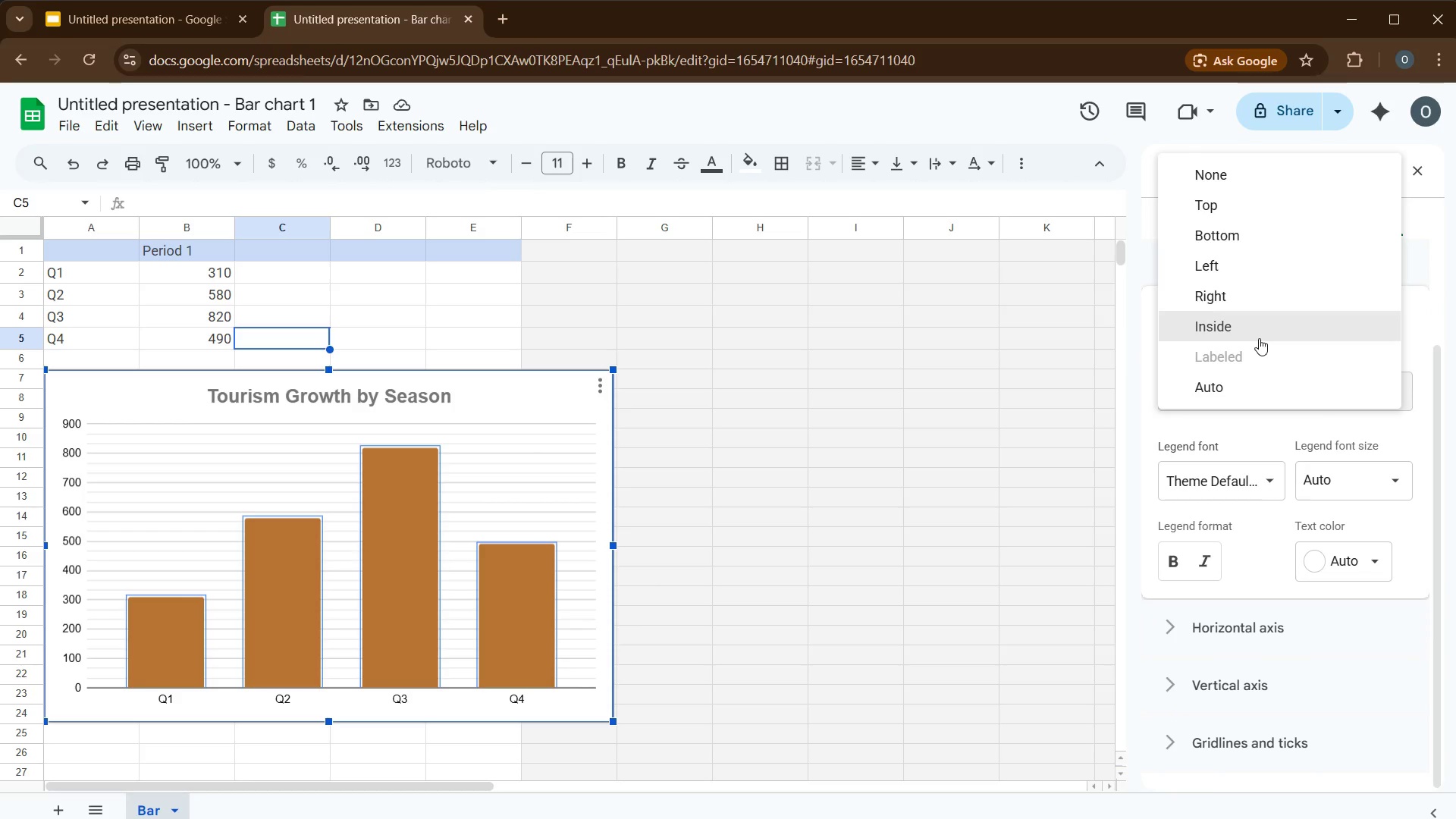 
left_click([1259, 333])
 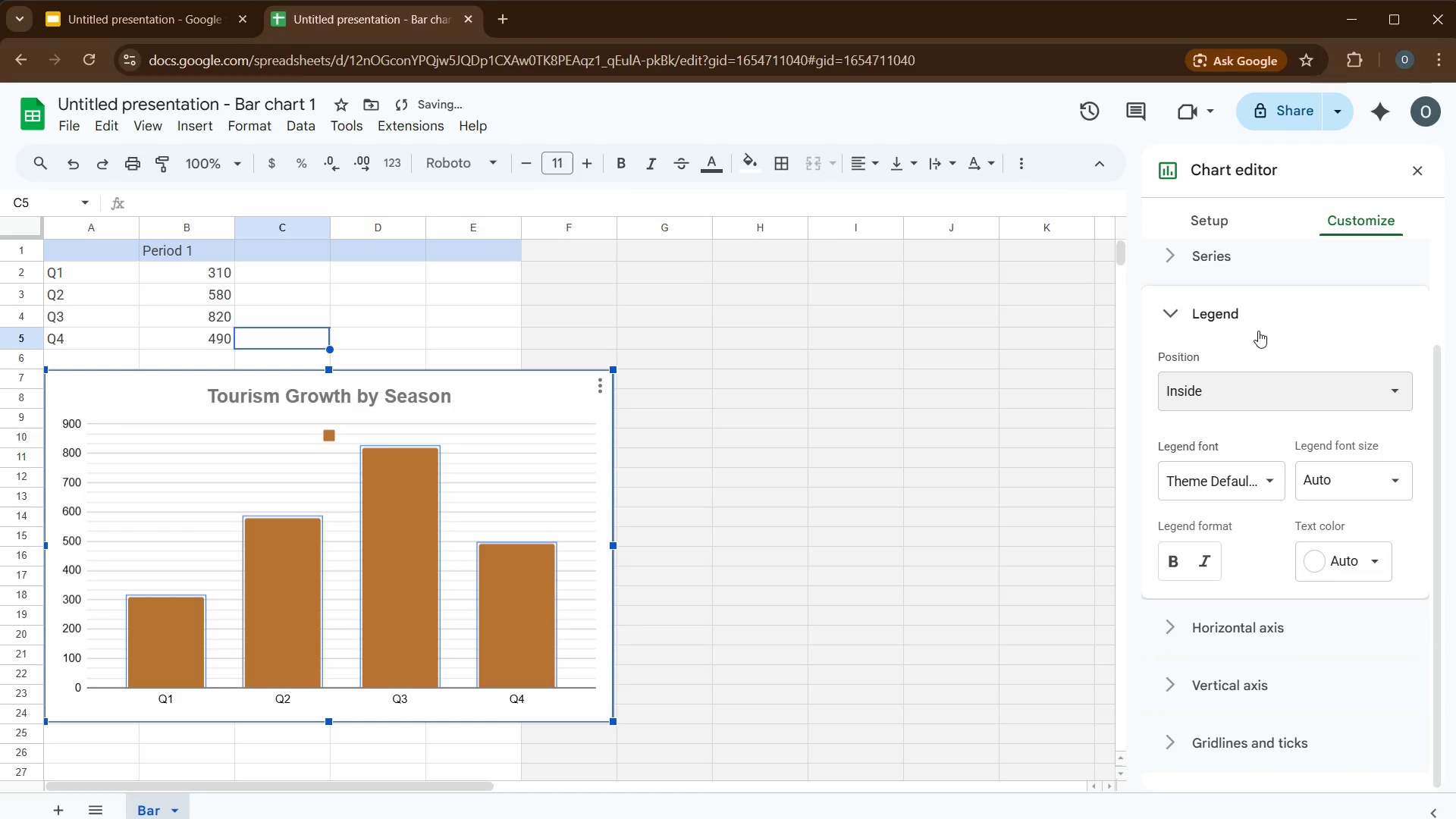 
left_click([1246, 385])
 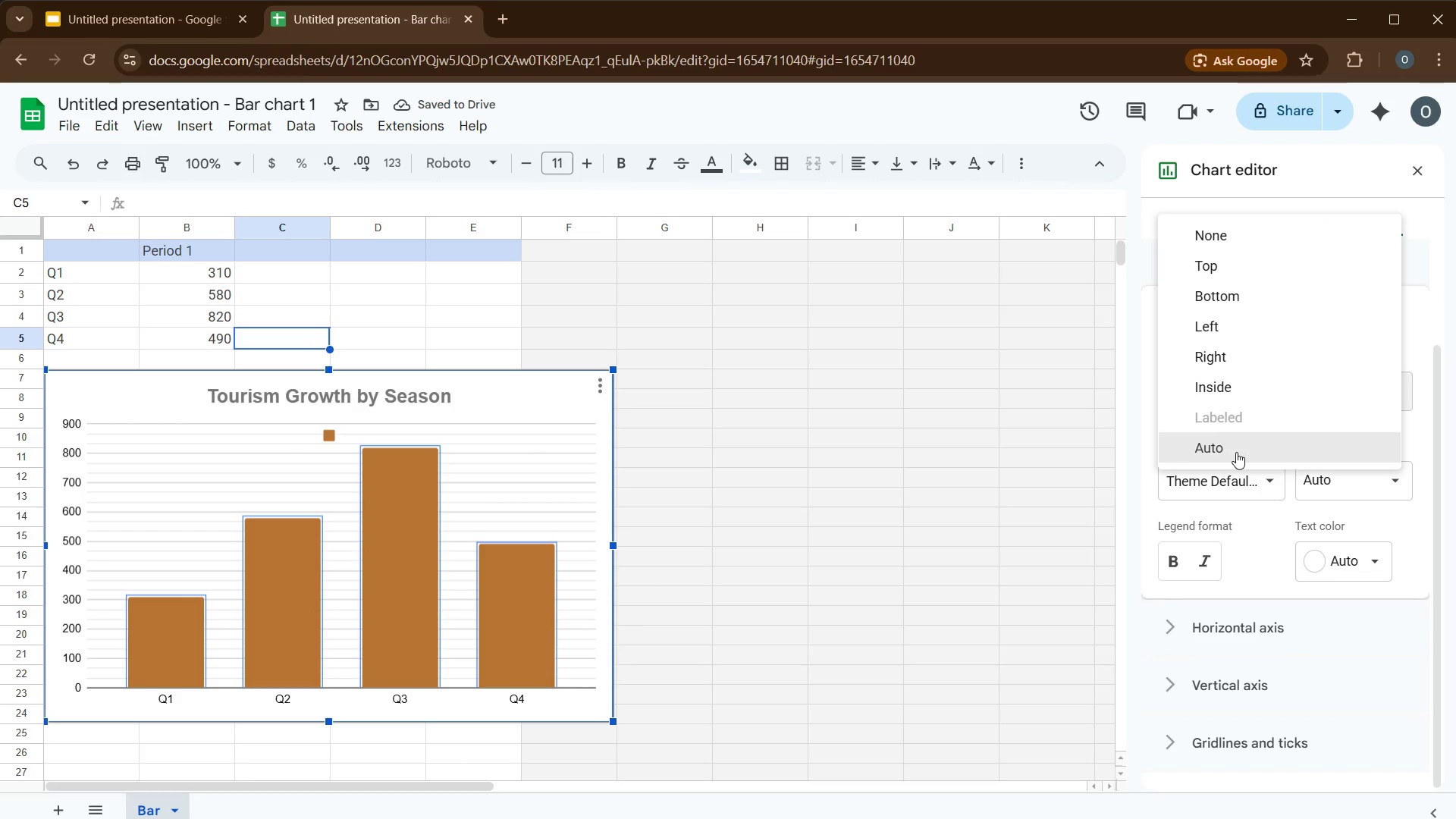 
left_click([1236, 452])
 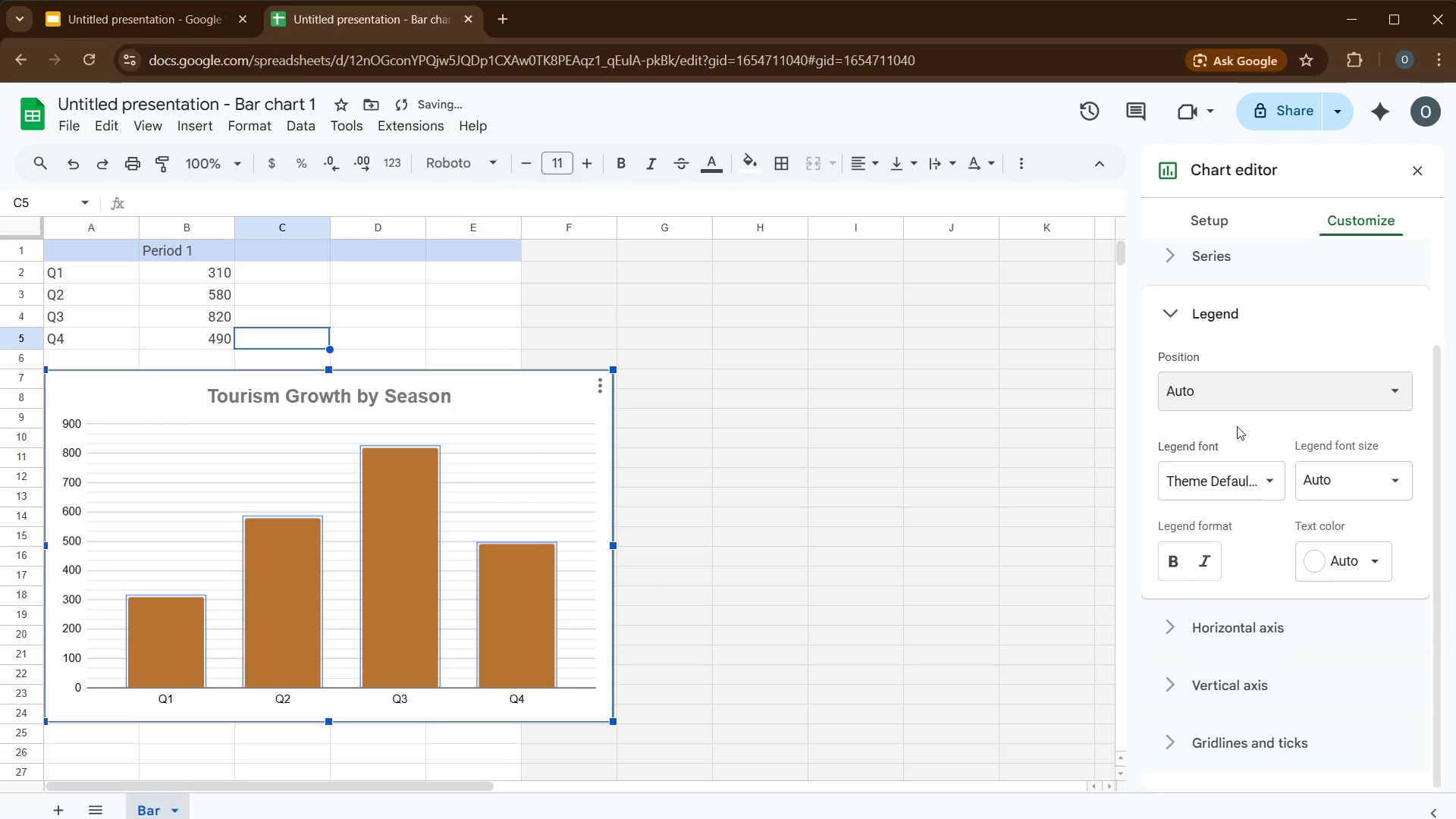 
left_click([1237, 318])
 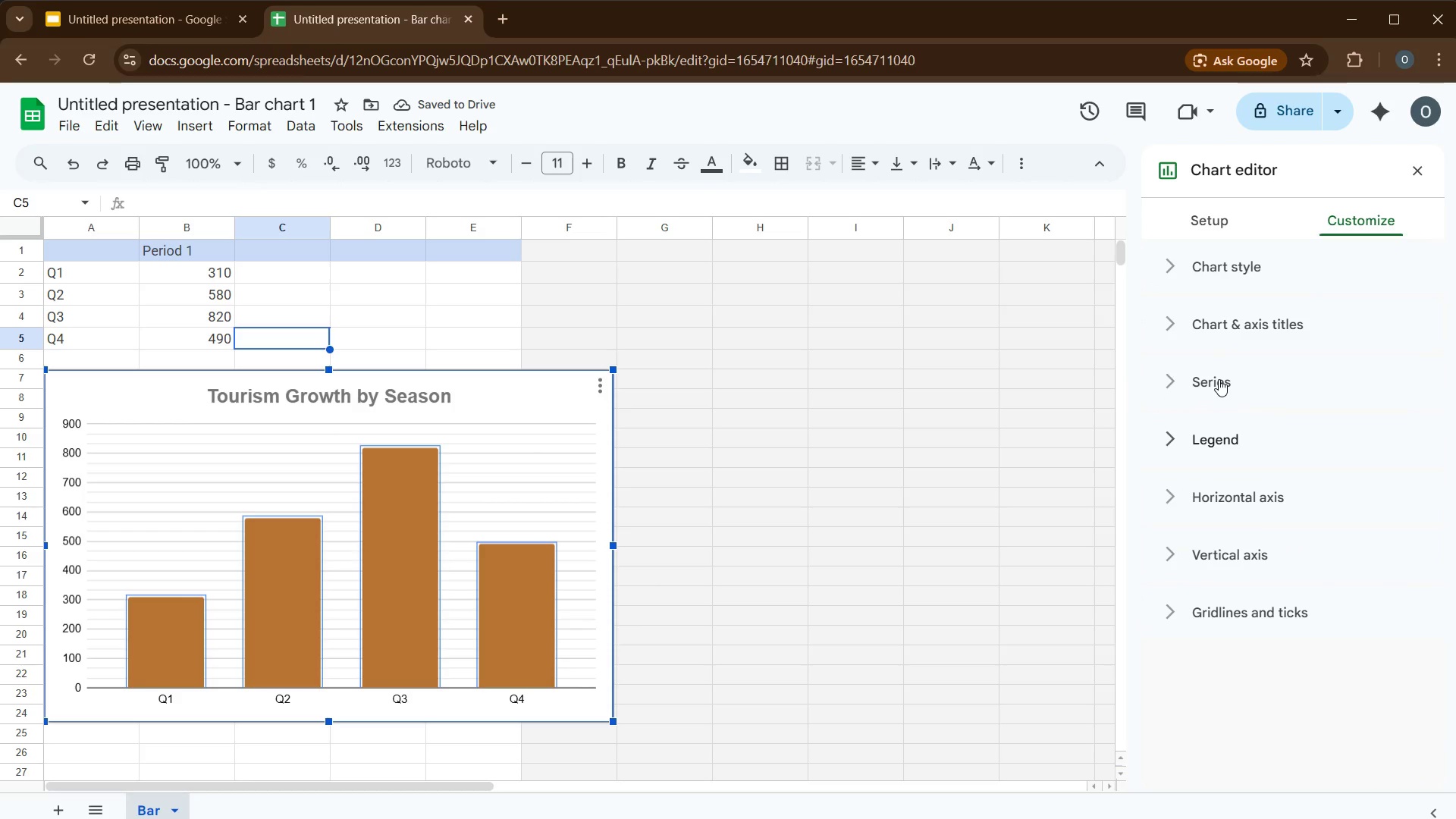 
left_click([1219, 379])
 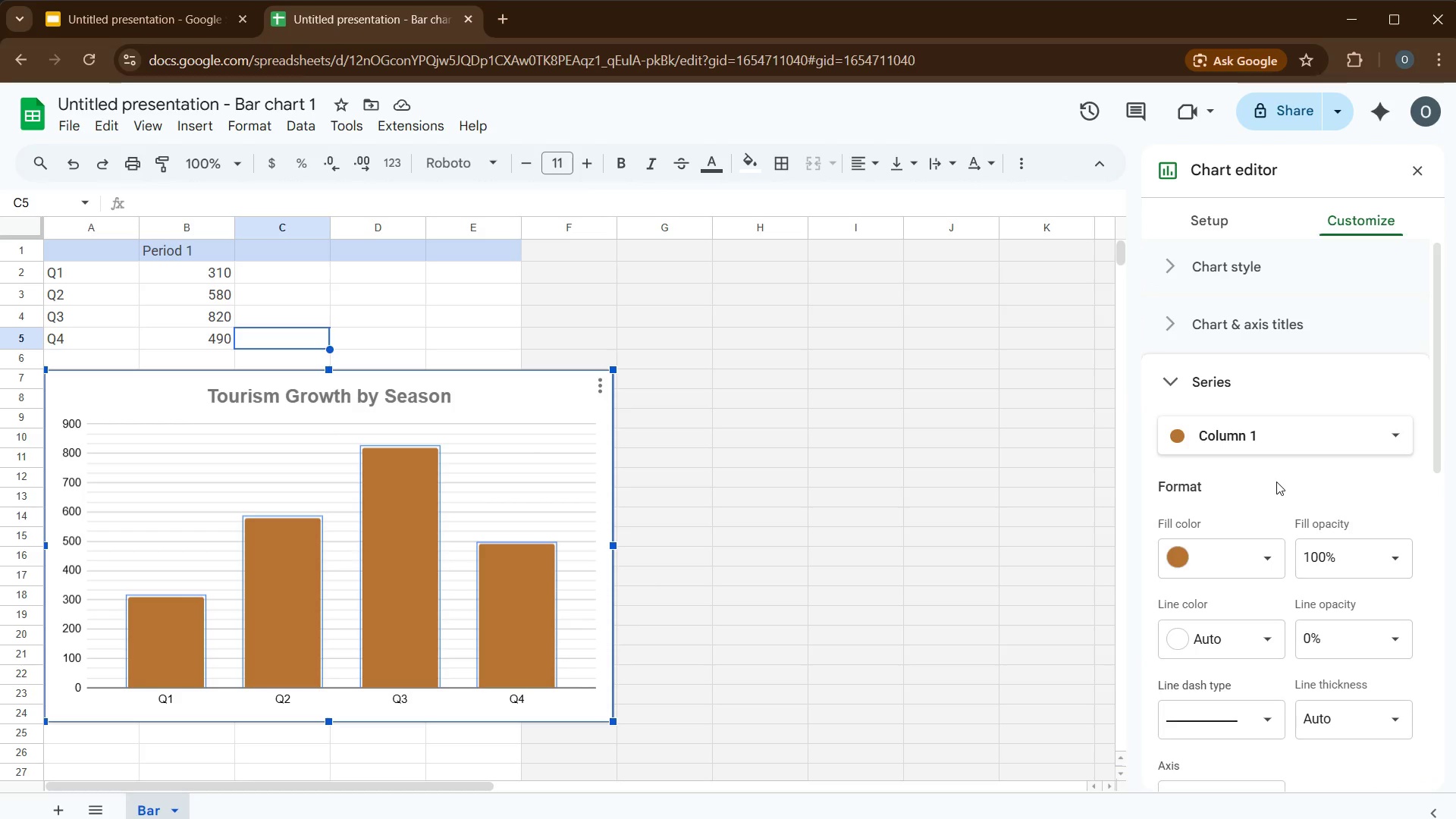 
scroll: coordinate [1260, 567], scroll_direction: down, amount: 5.0
 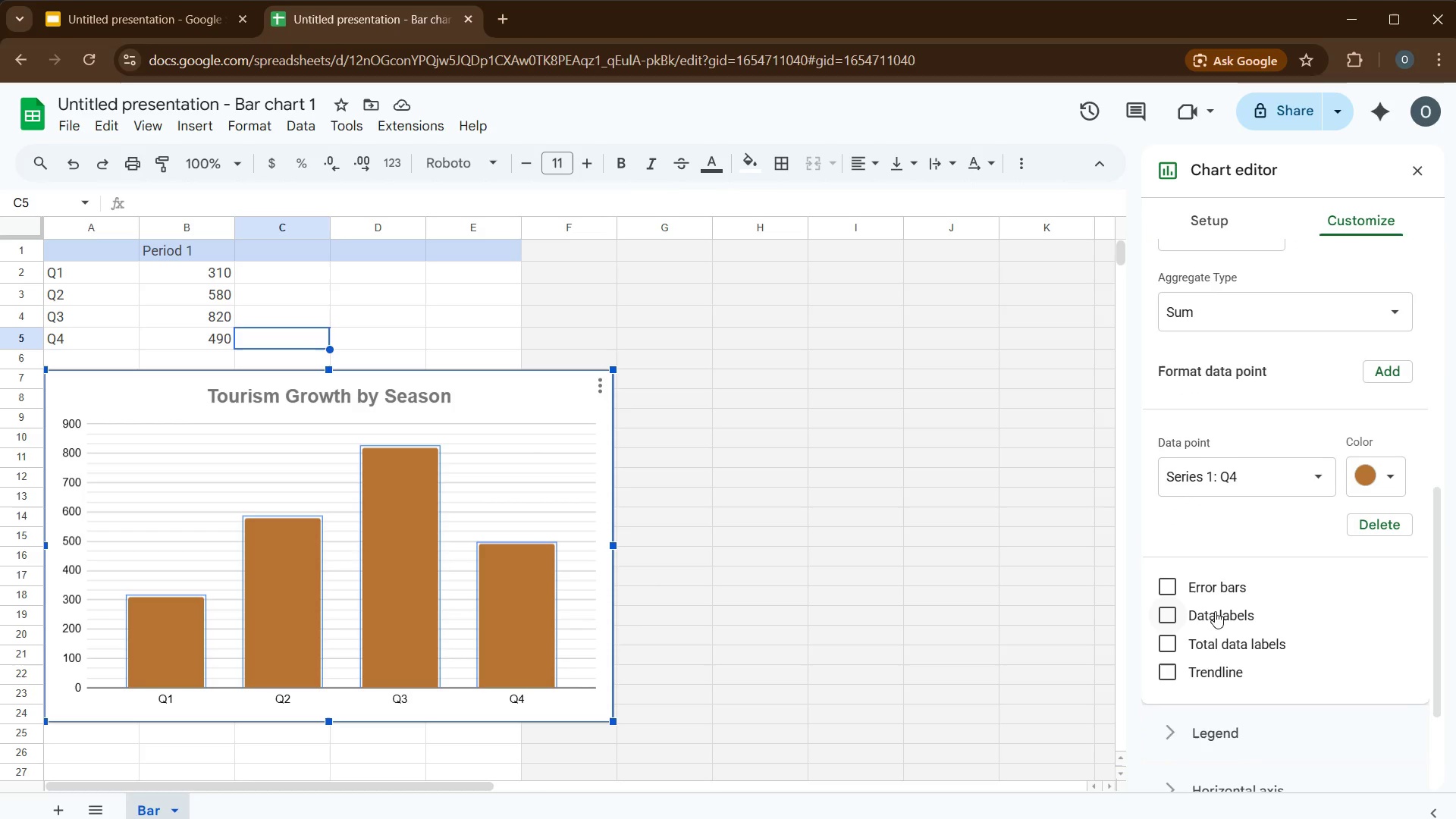 
left_click([1213, 612])
 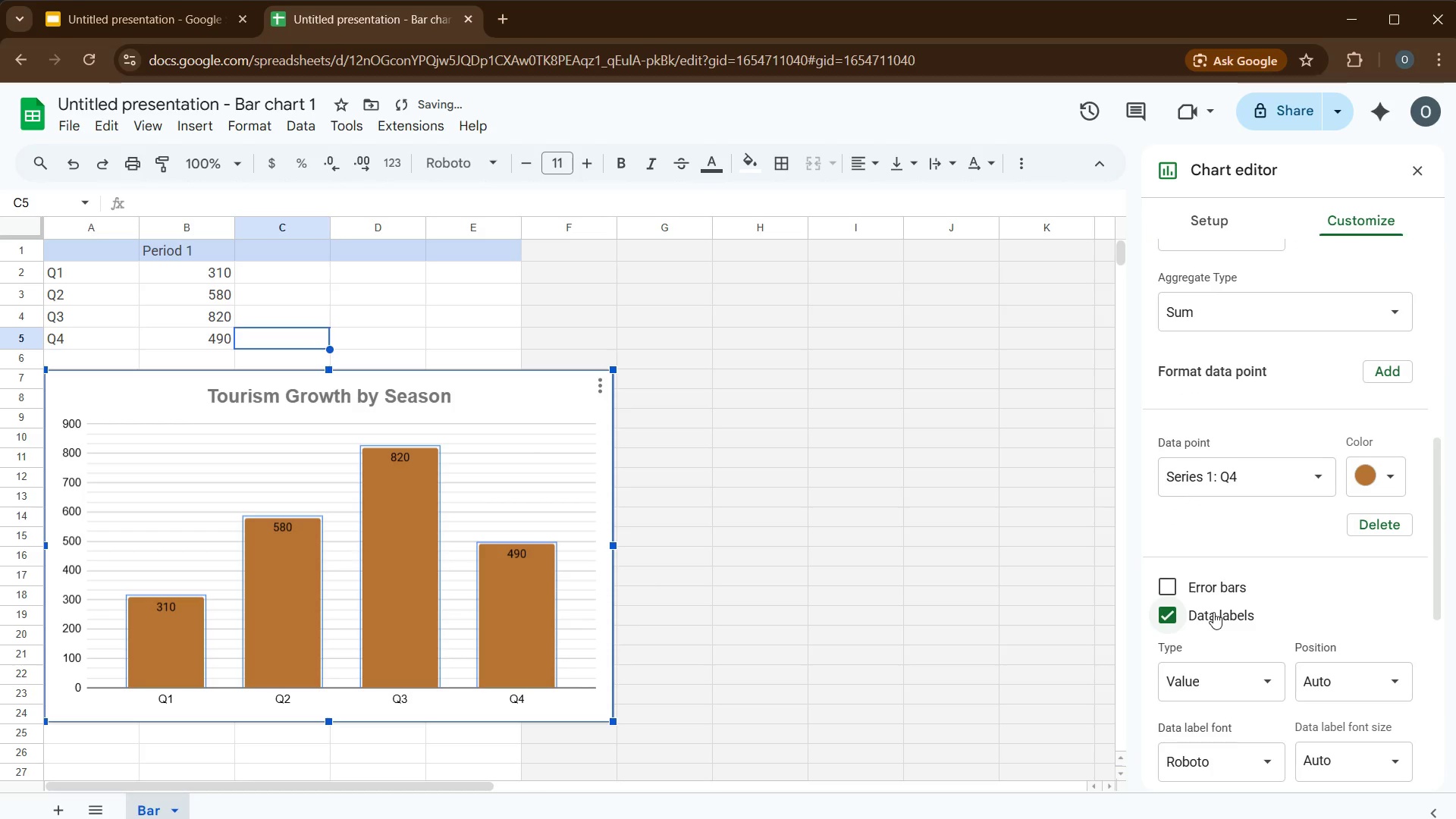 
scroll: coordinate [1213, 612], scroll_direction: down, amount: 1.0
 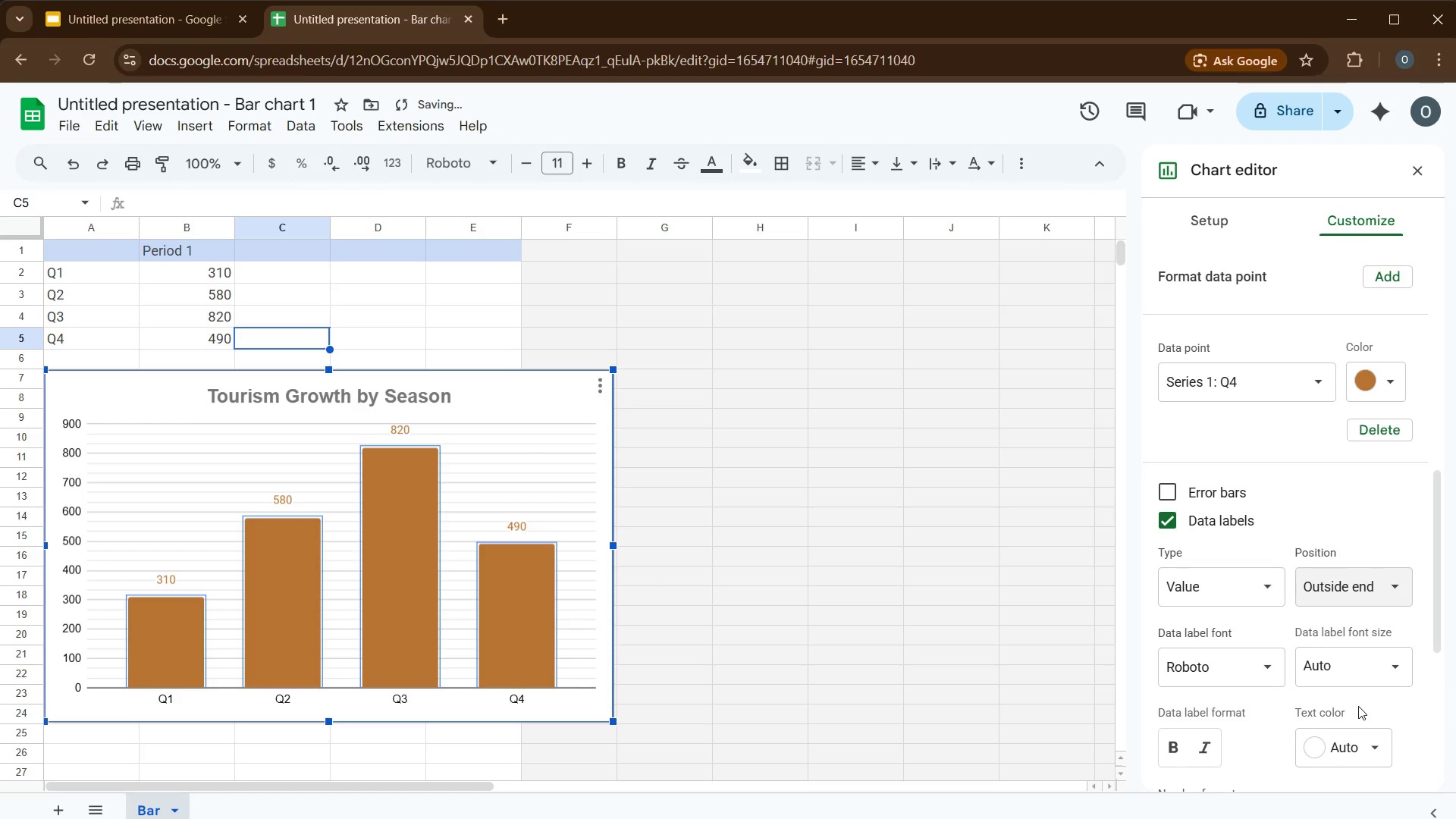 
wait(7.08)
 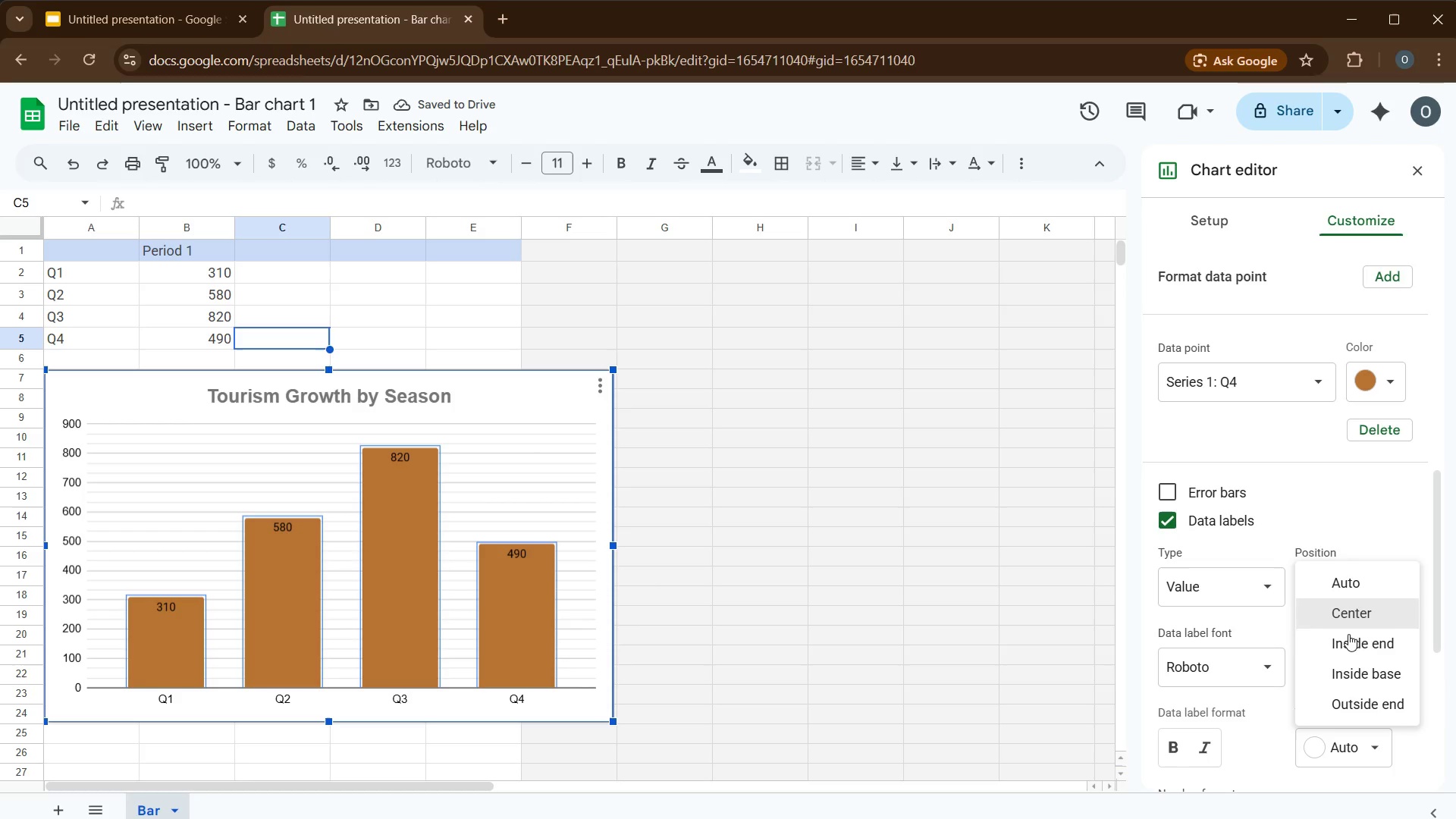 
left_click([1324, 579])
 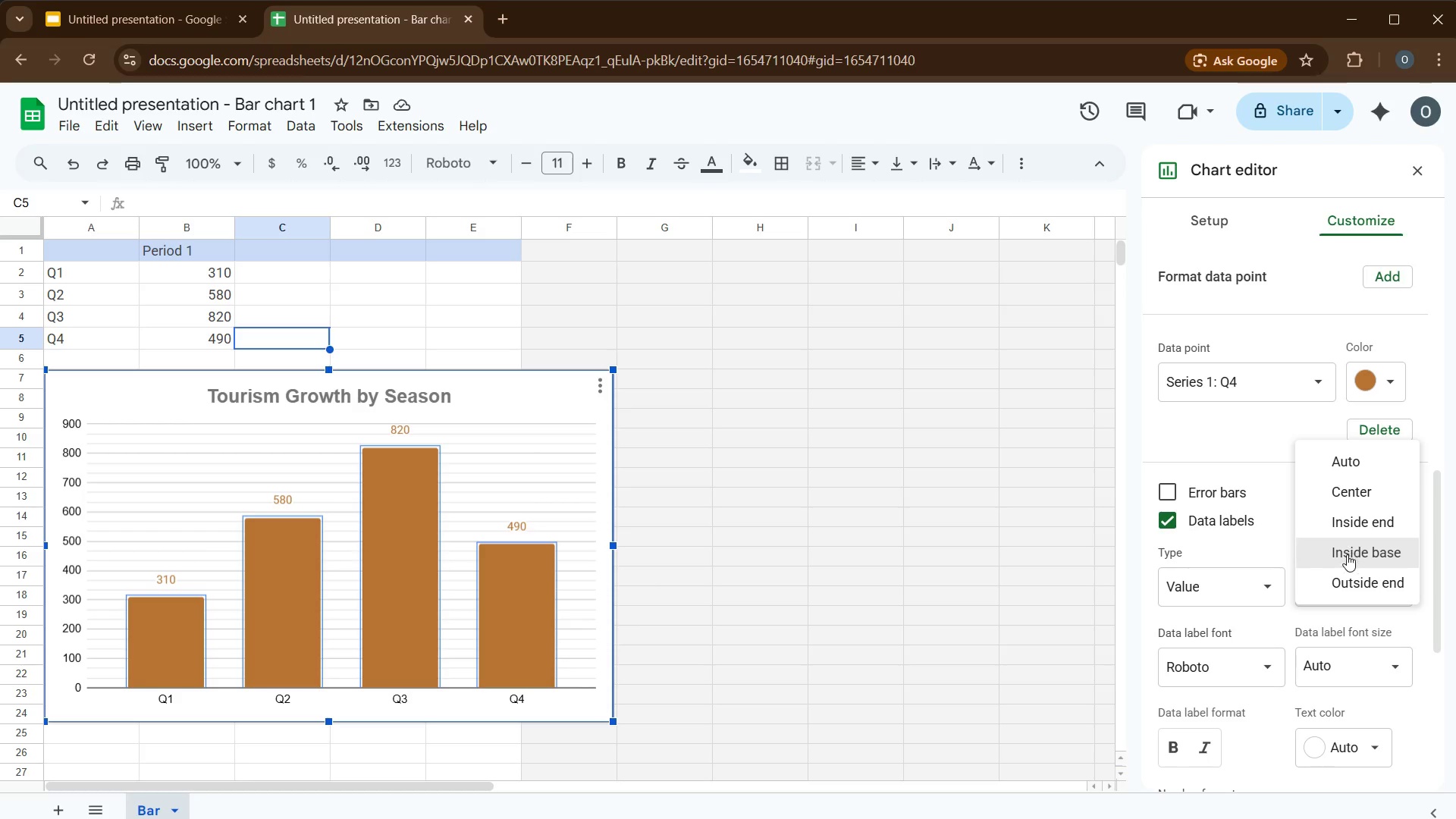 
wait(14.75)
 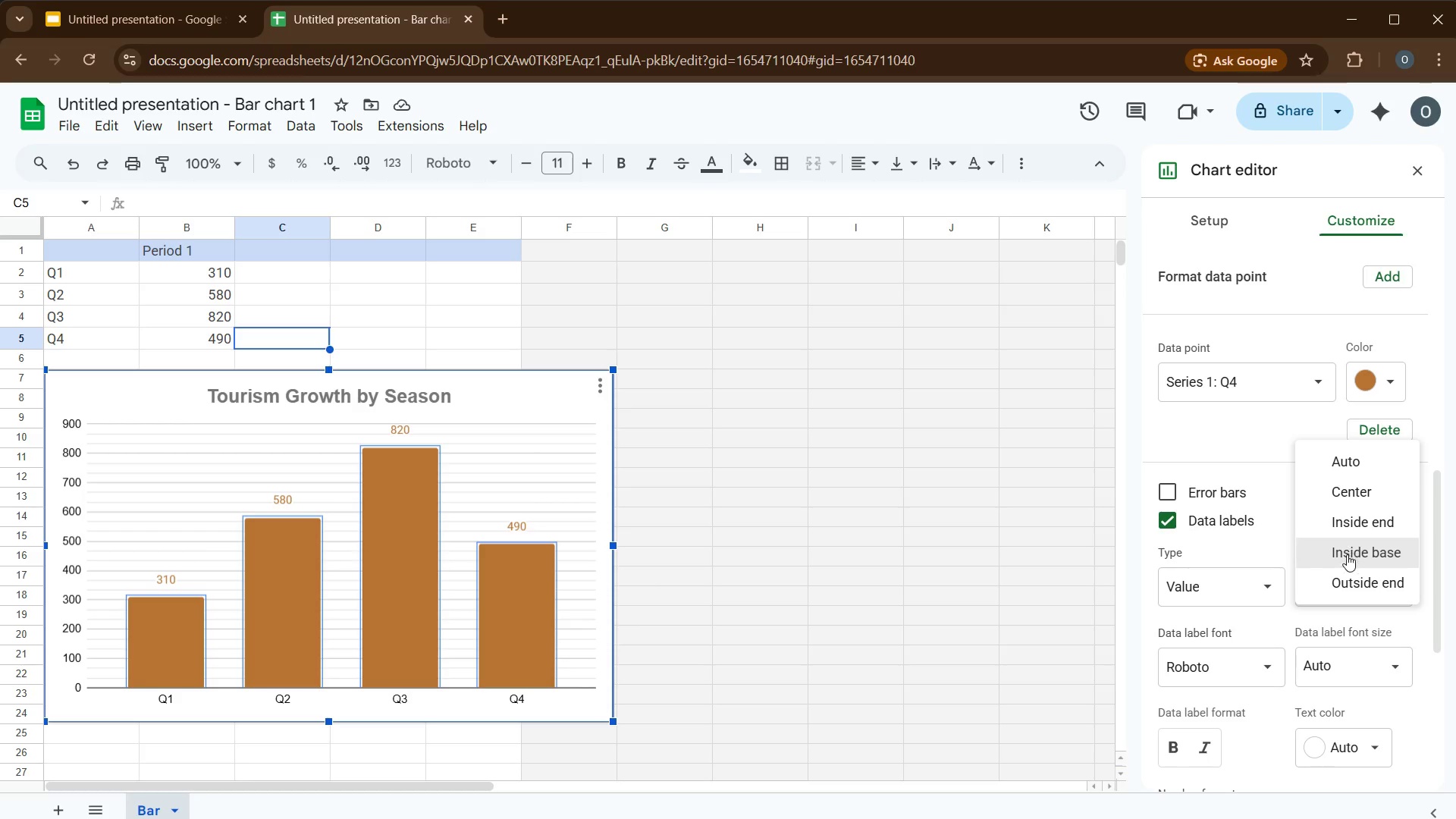 
left_click([1183, 651])
 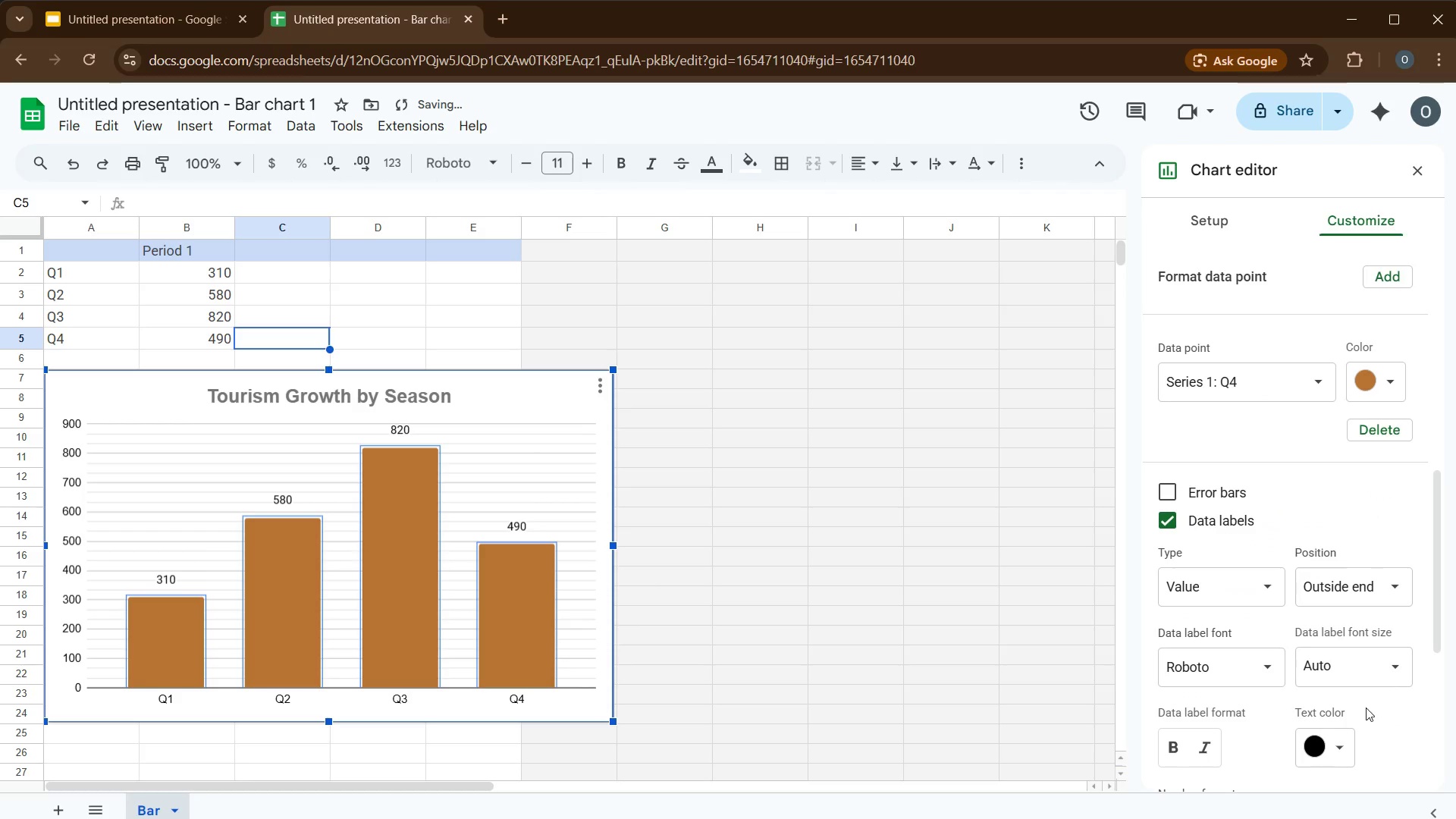 
left_click([1380, 712])
 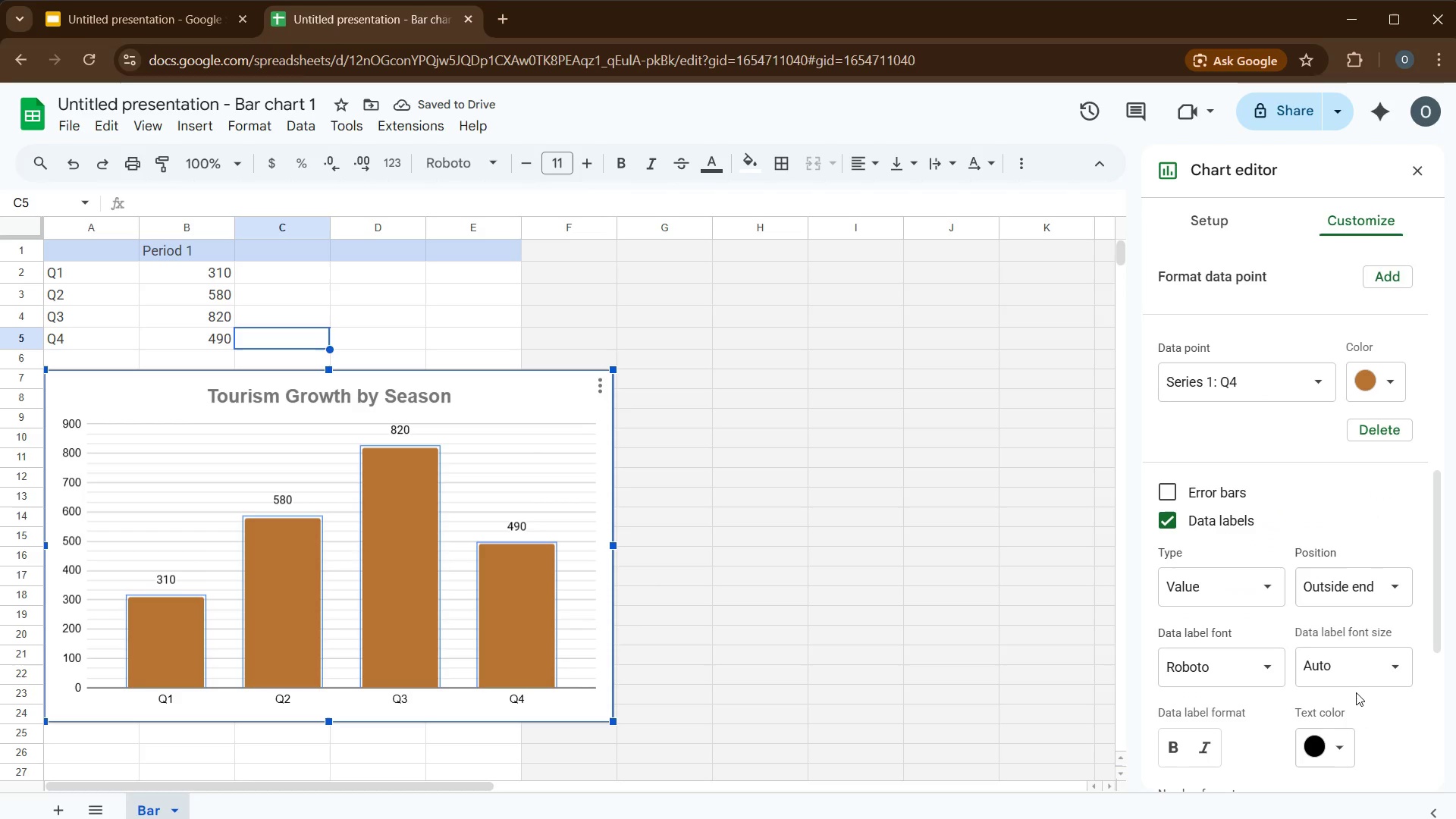 
mouse_move([1329, 673])
 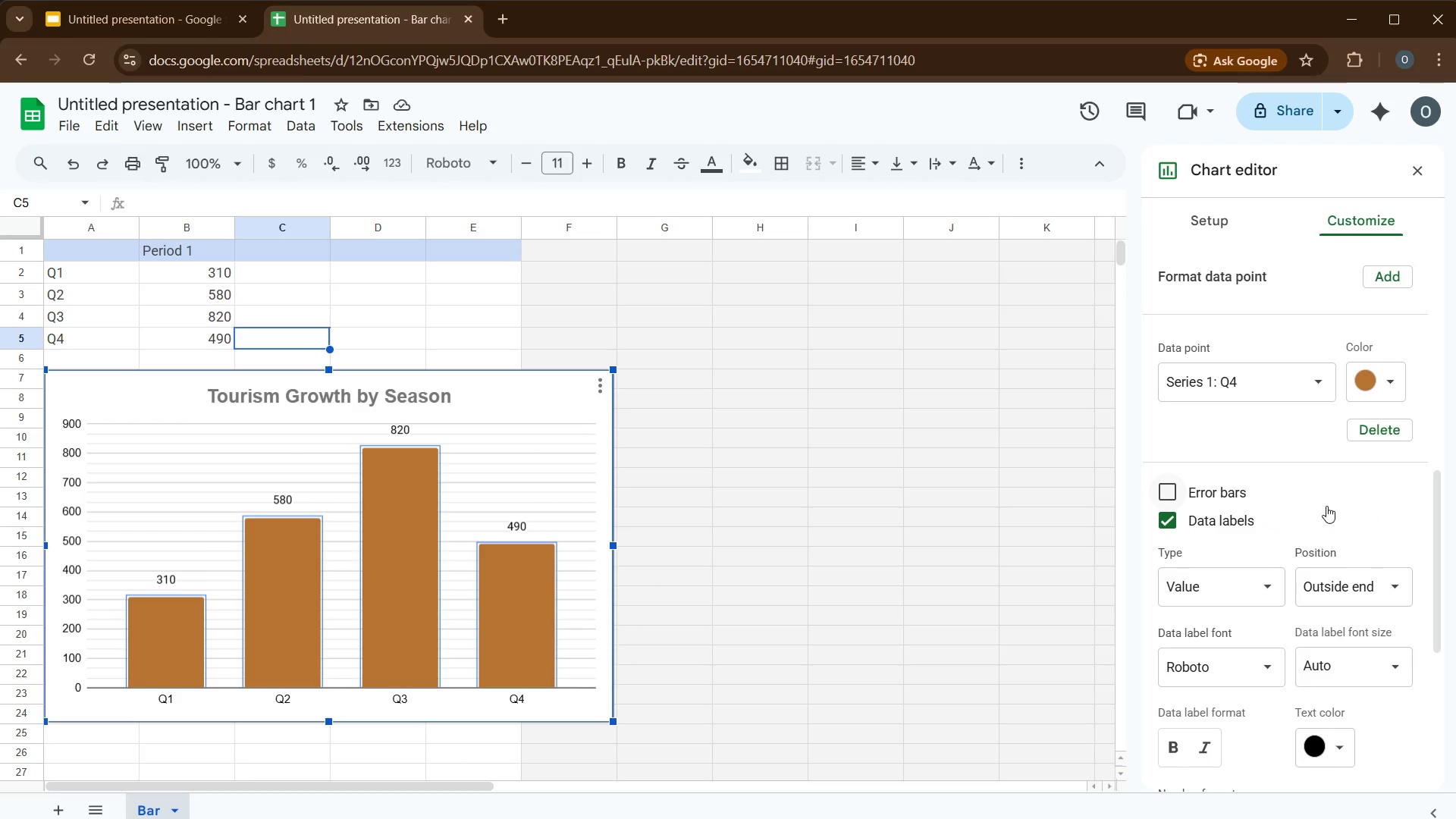 
left_click([1326, 506])
 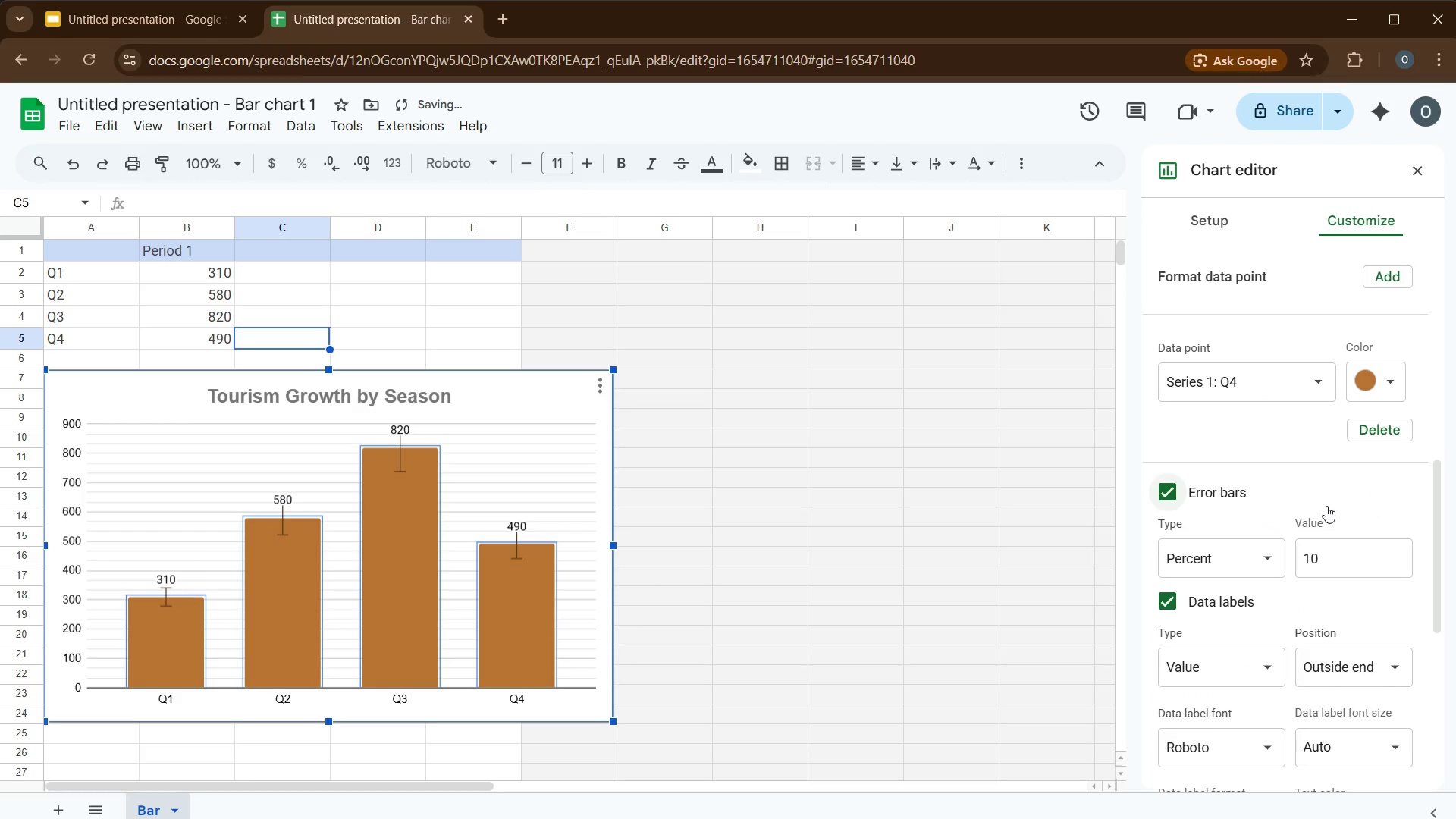 
scroll: coordinate [1327, 506], scroll_direction: down, amount: 3.0
 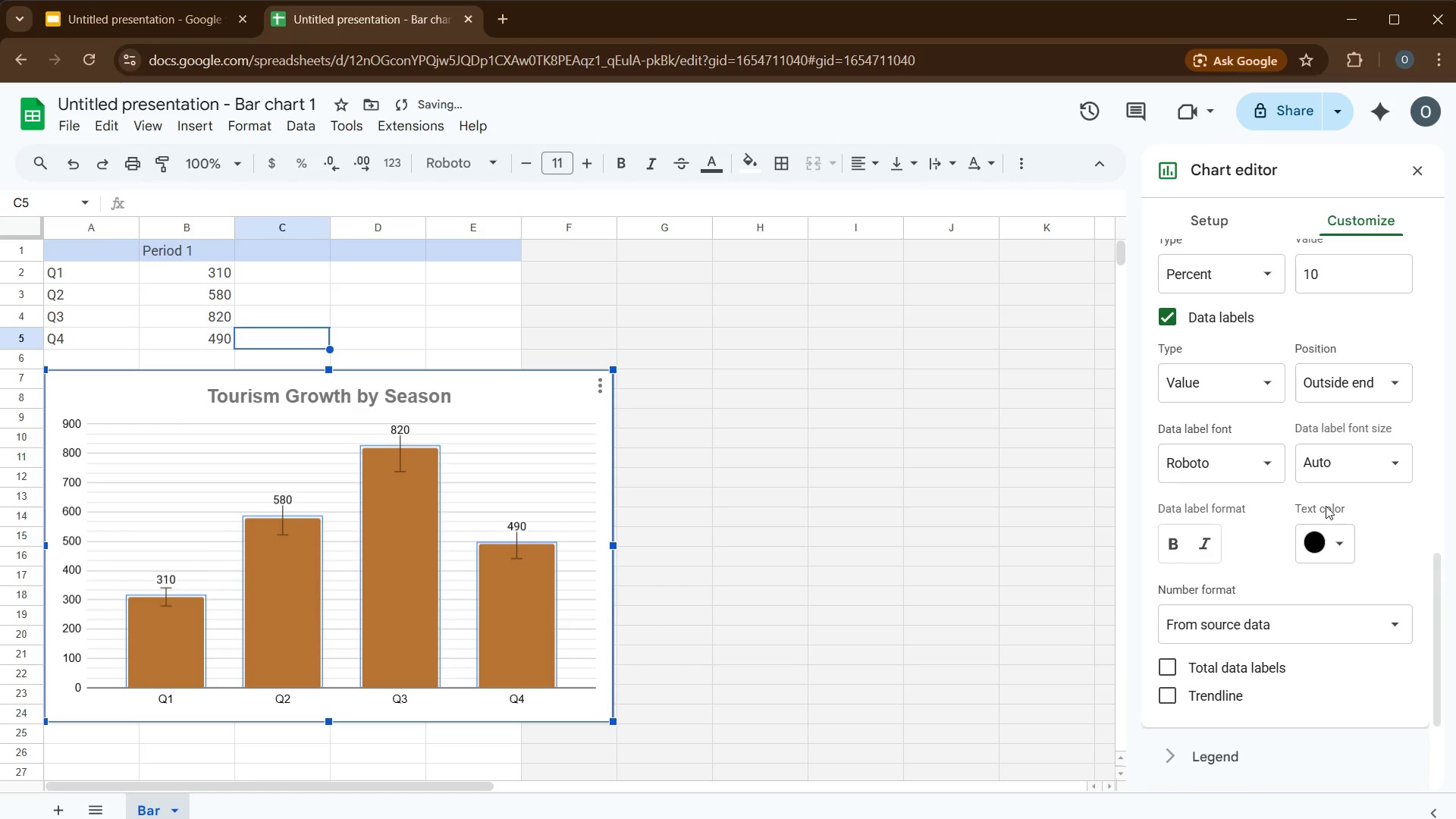 
scroll: coordinate [1324, 500], scroll_direction: up, amount: 5.0
 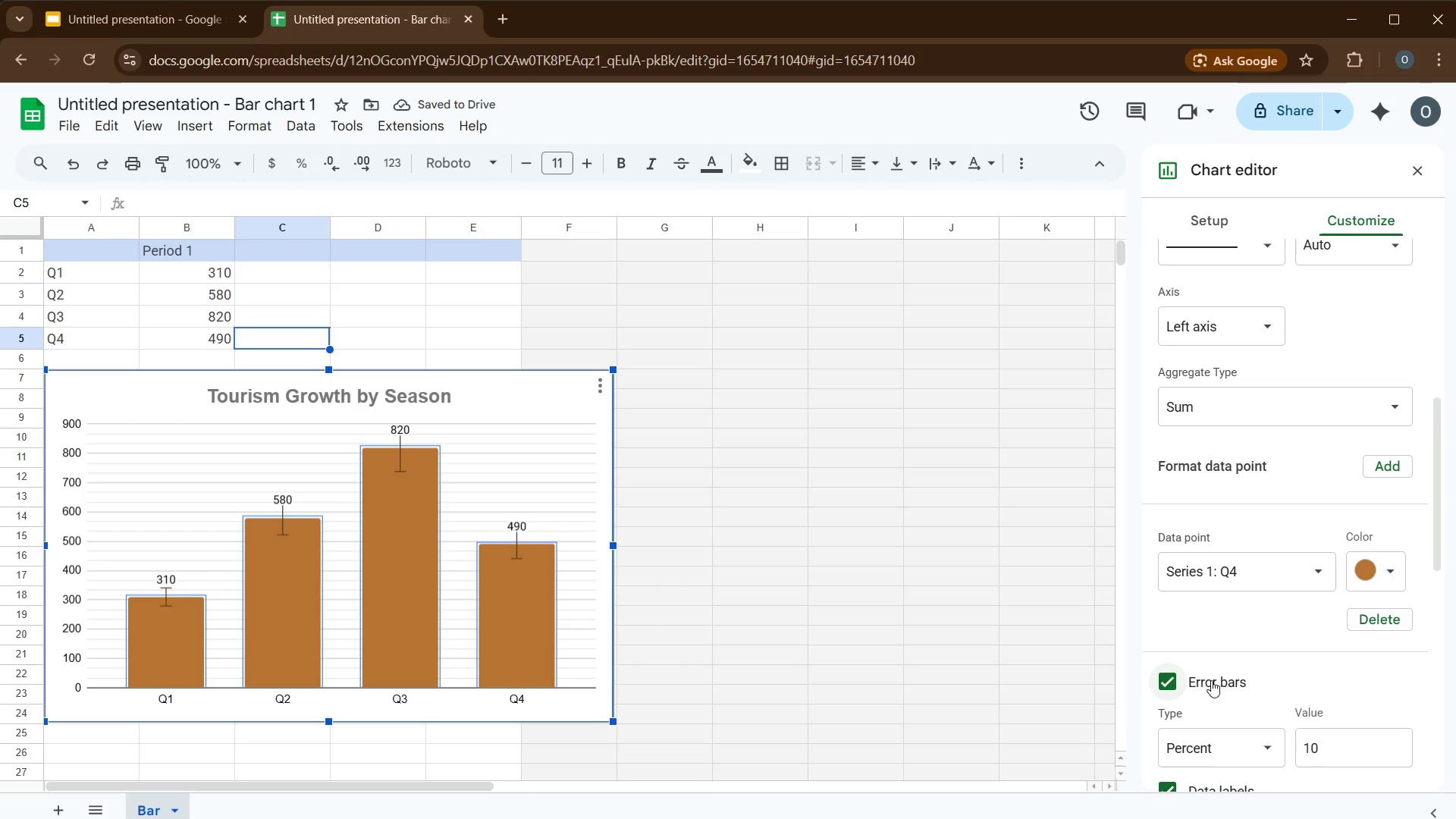 
left_click([1211, 680])
 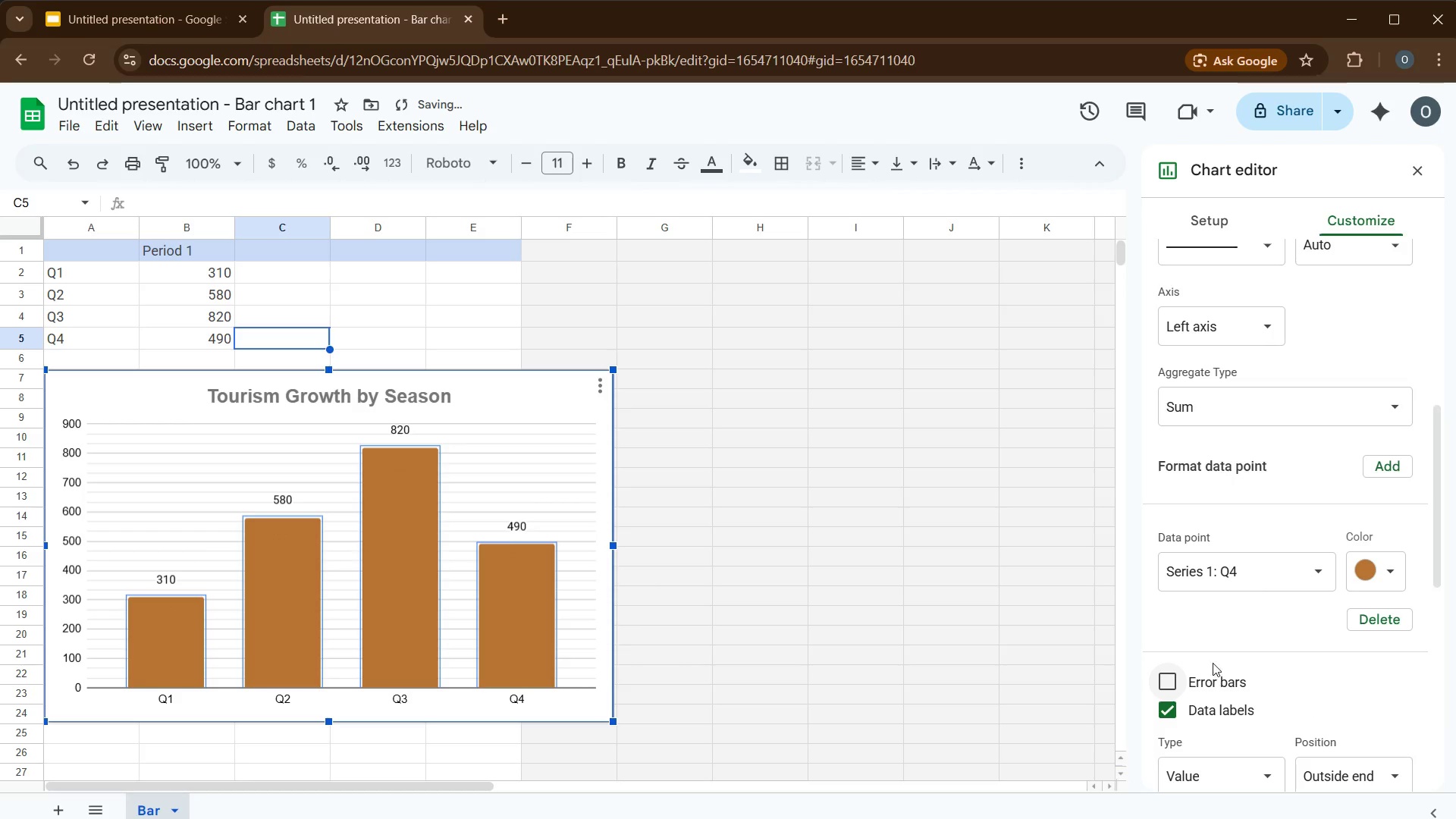 
scroll: coordinate [1240, 486], scroll_direction: up, amount: 12.0
 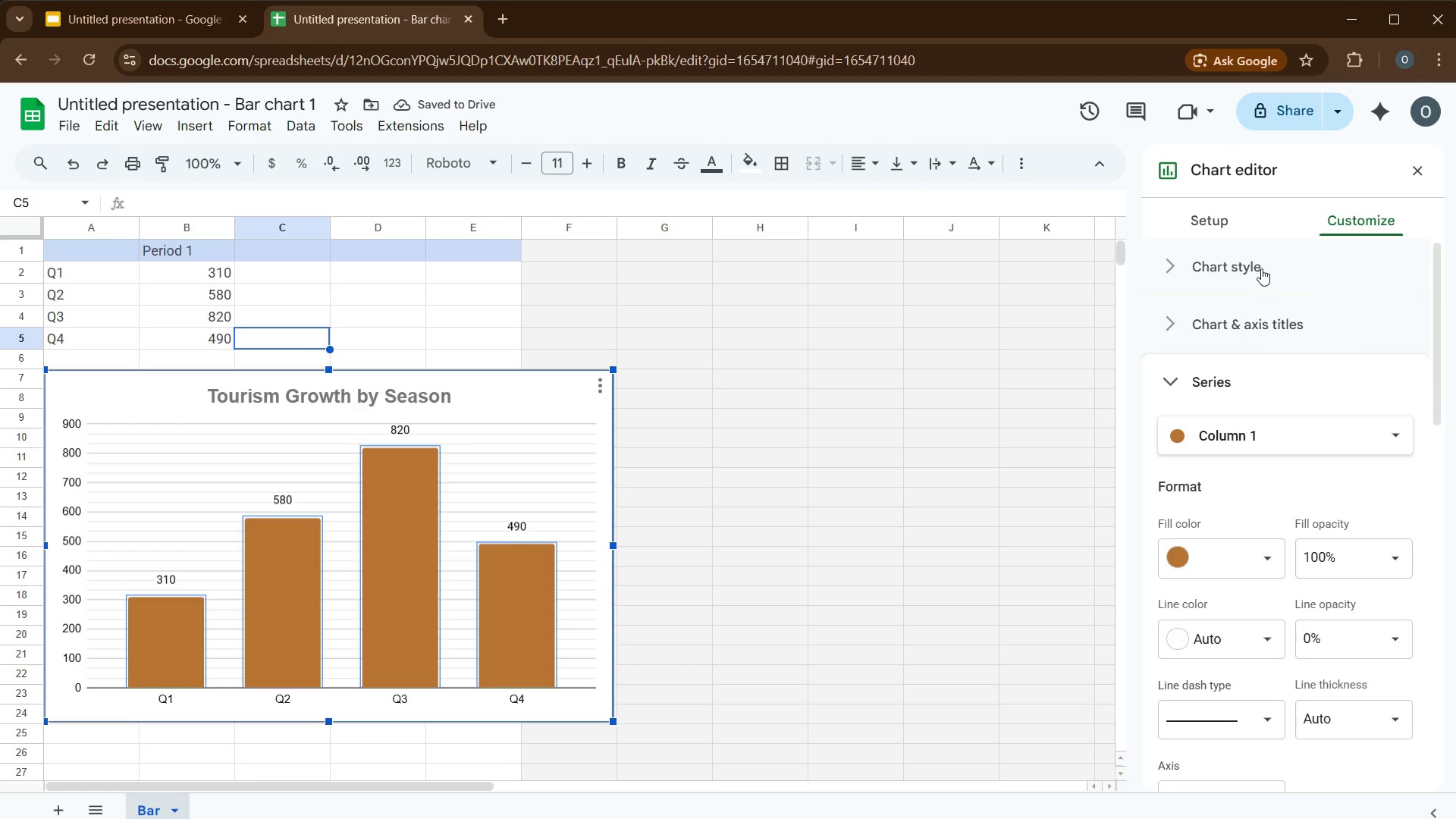 
left_click([1261, 263])
 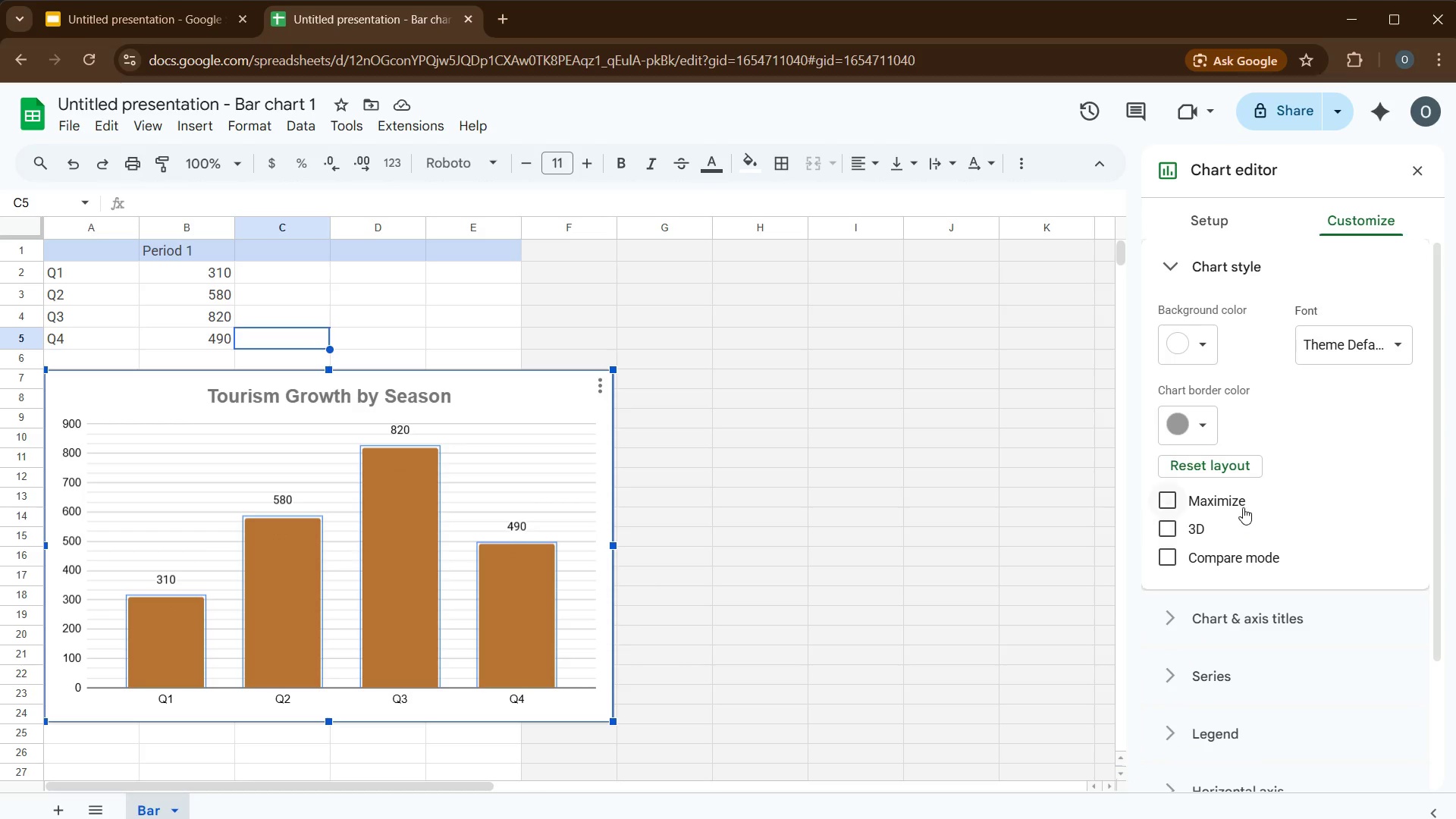 
wait(5.98)
 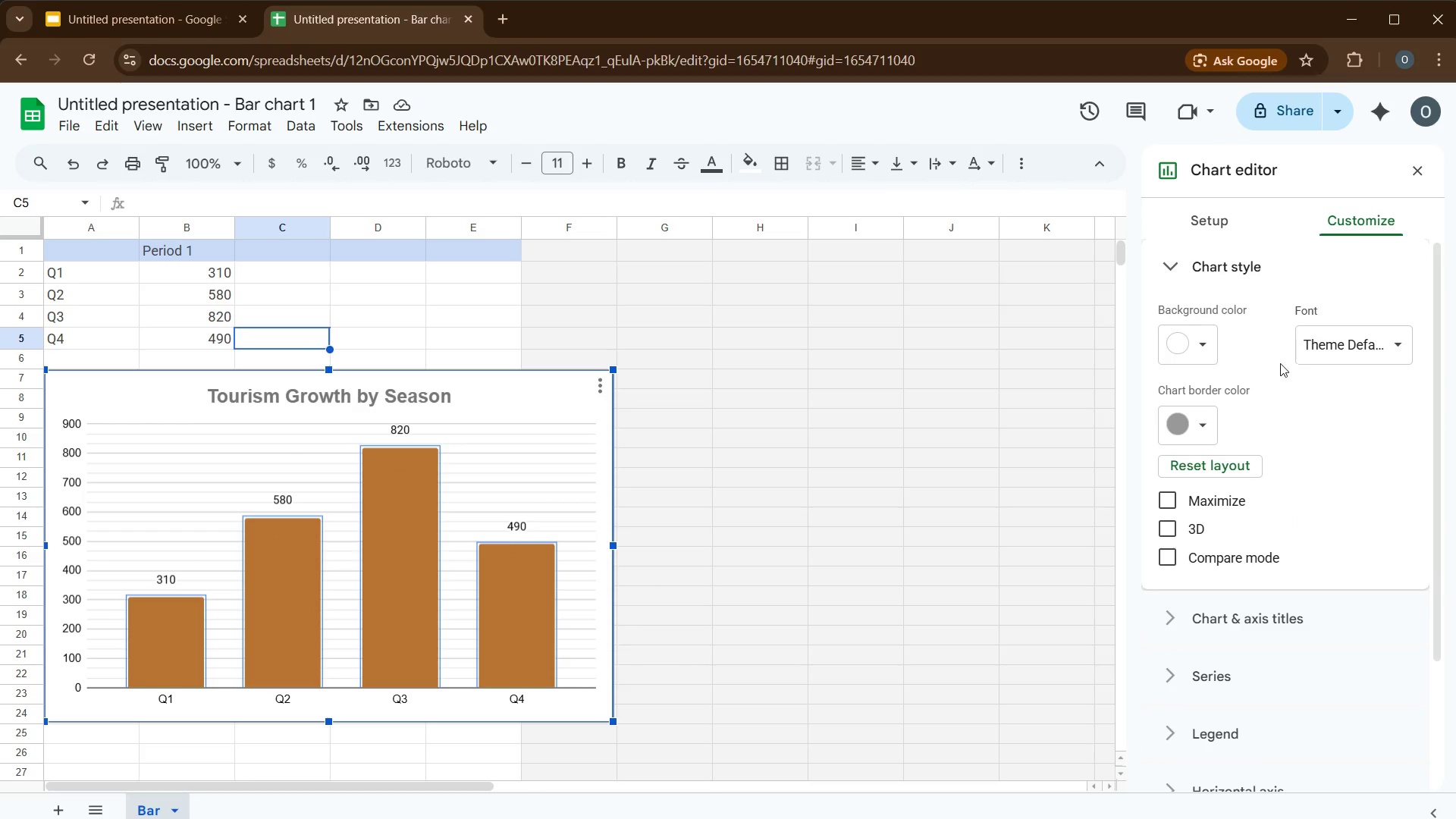 
left_click([1423, 176])
 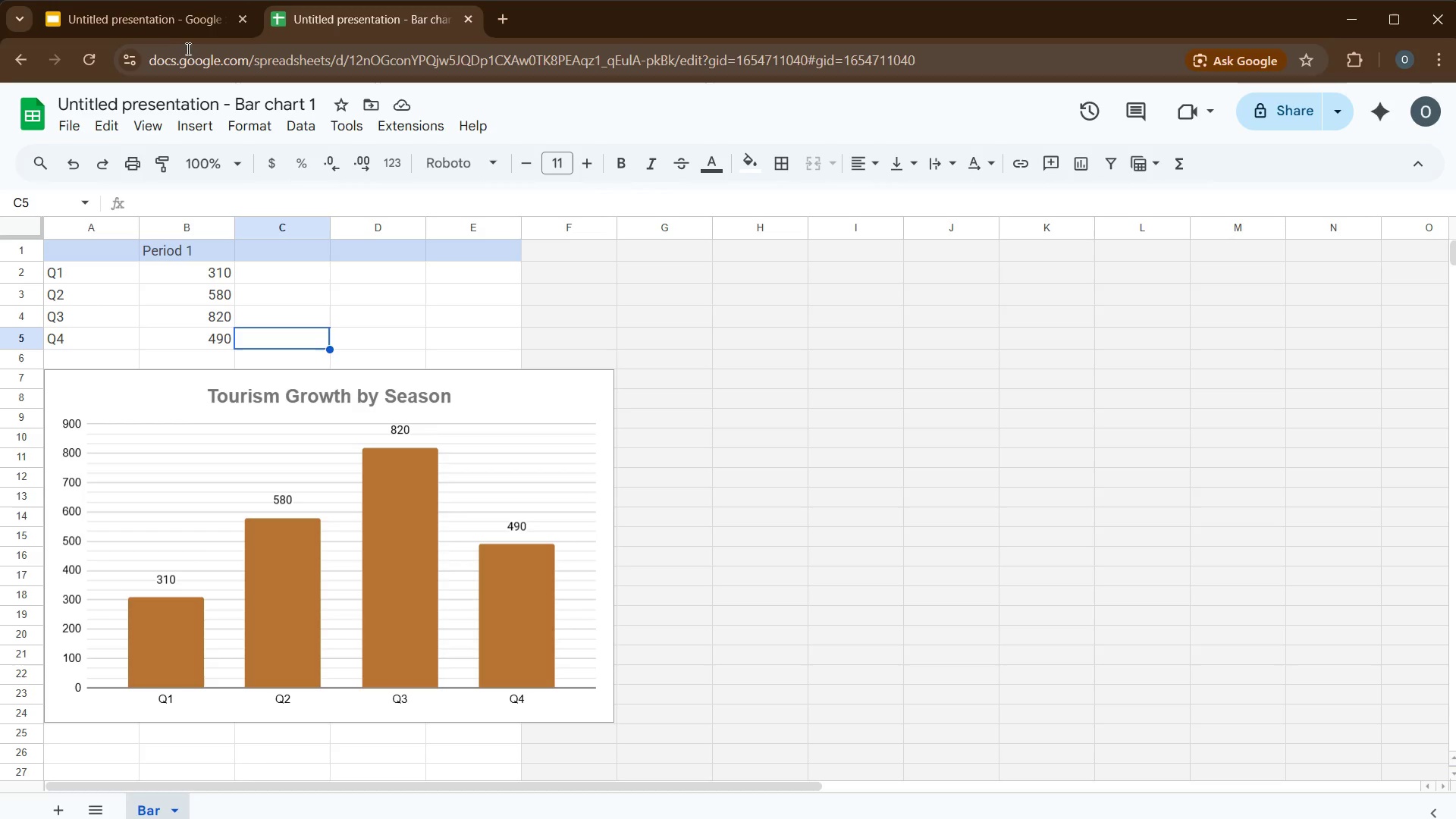 
left_click([200, 19])
 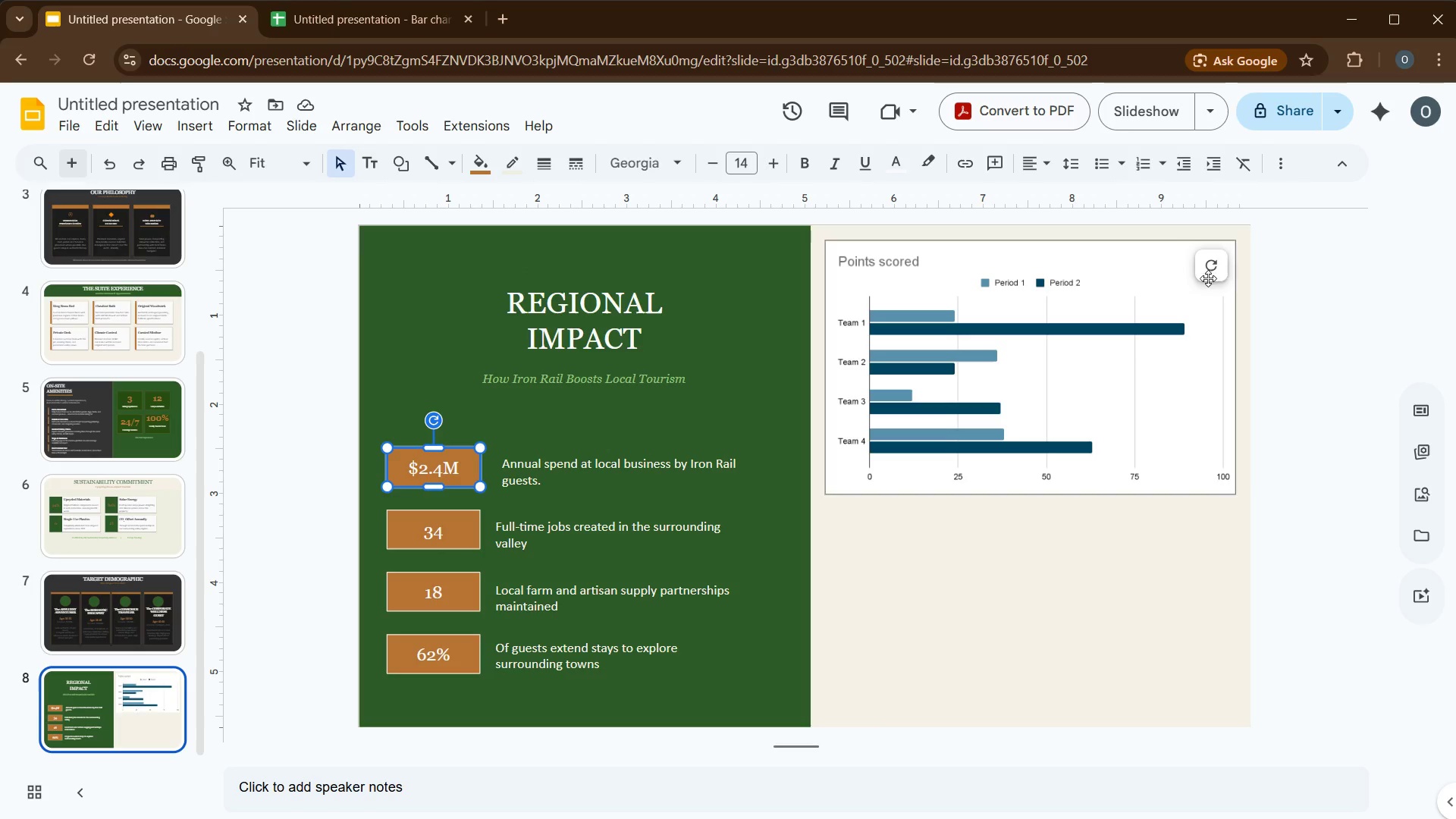 
left_click([1215, 273])
 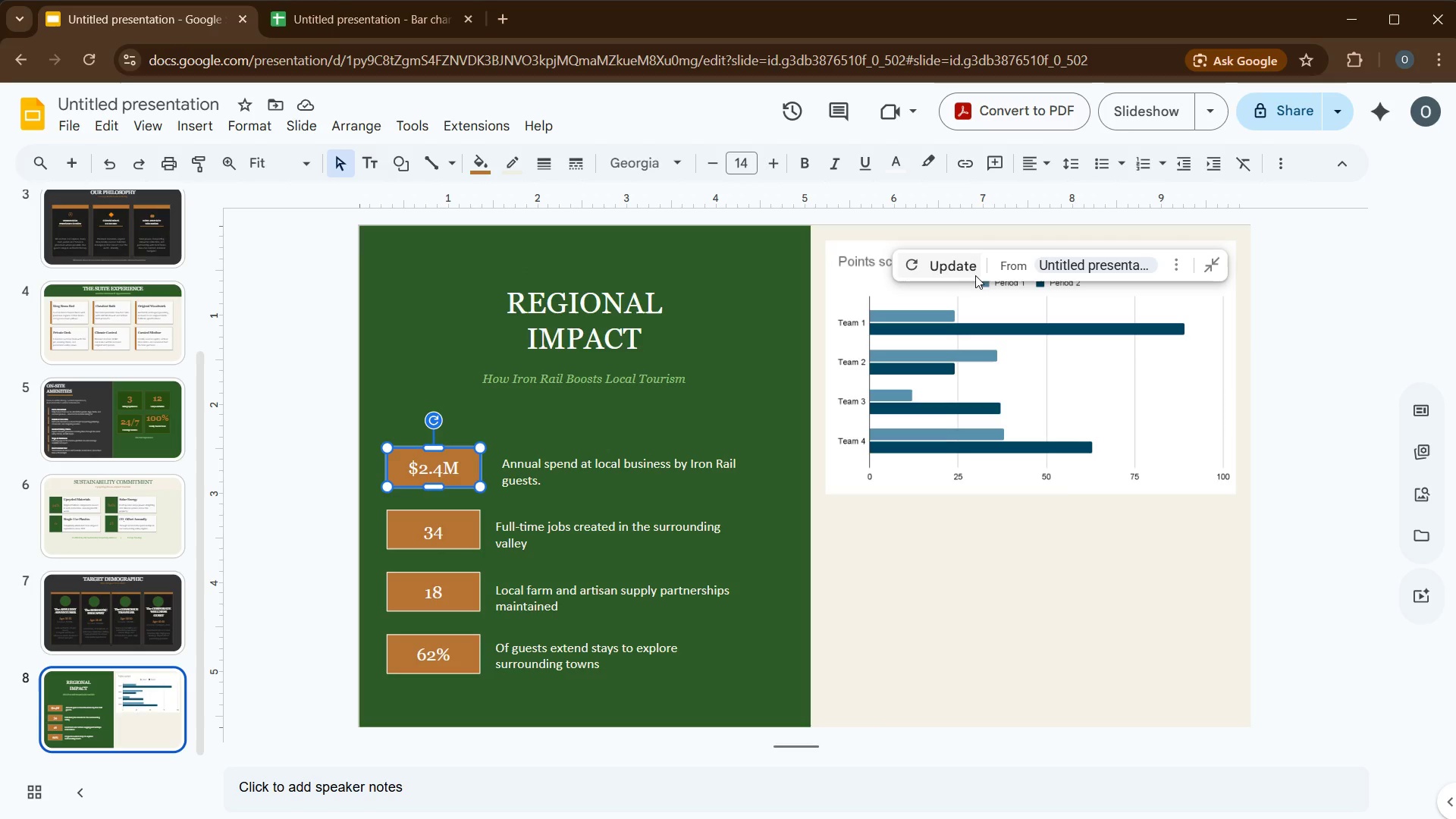 
left_click([951, 273])
 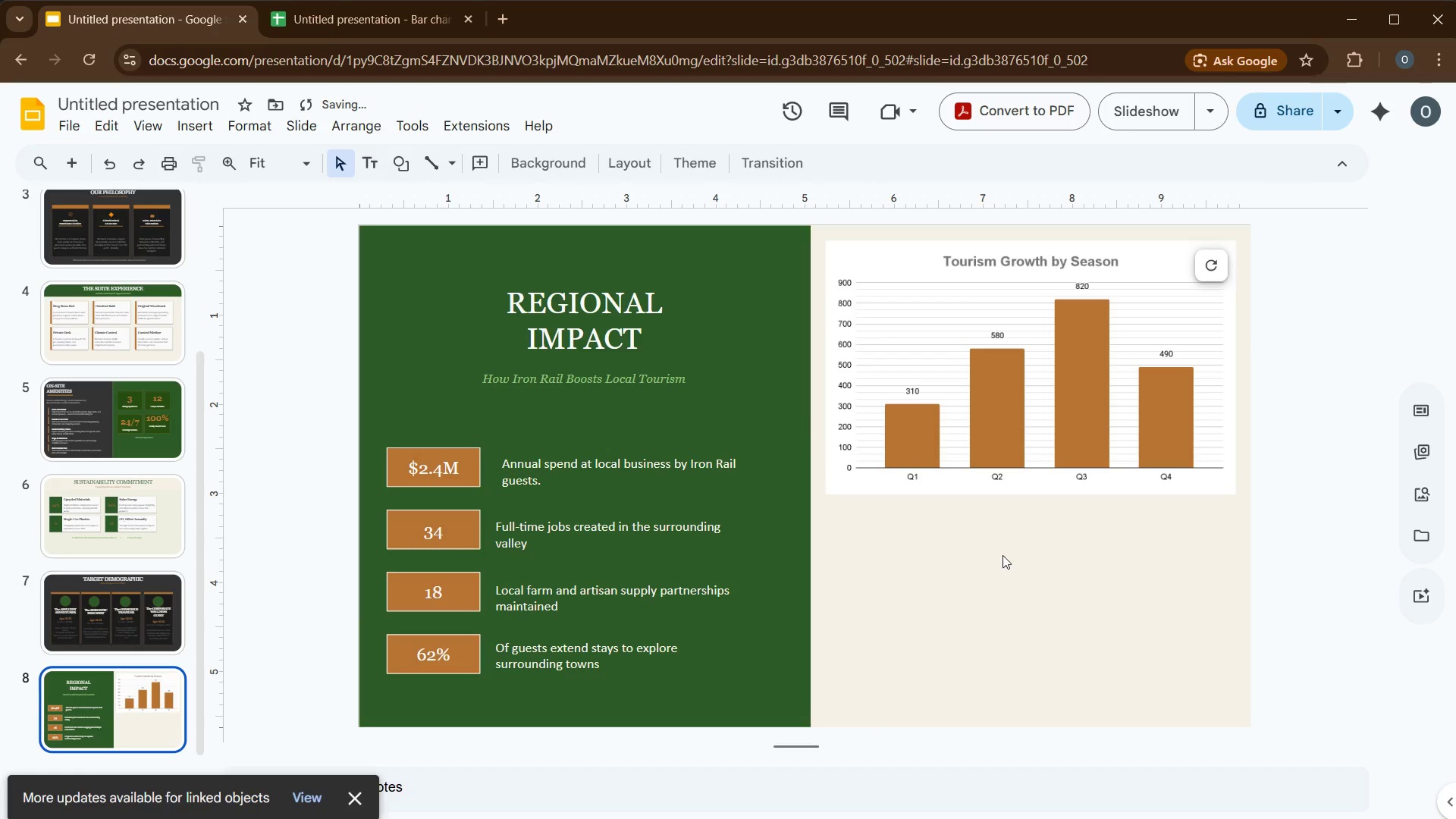 
left_click([1058, 485])
 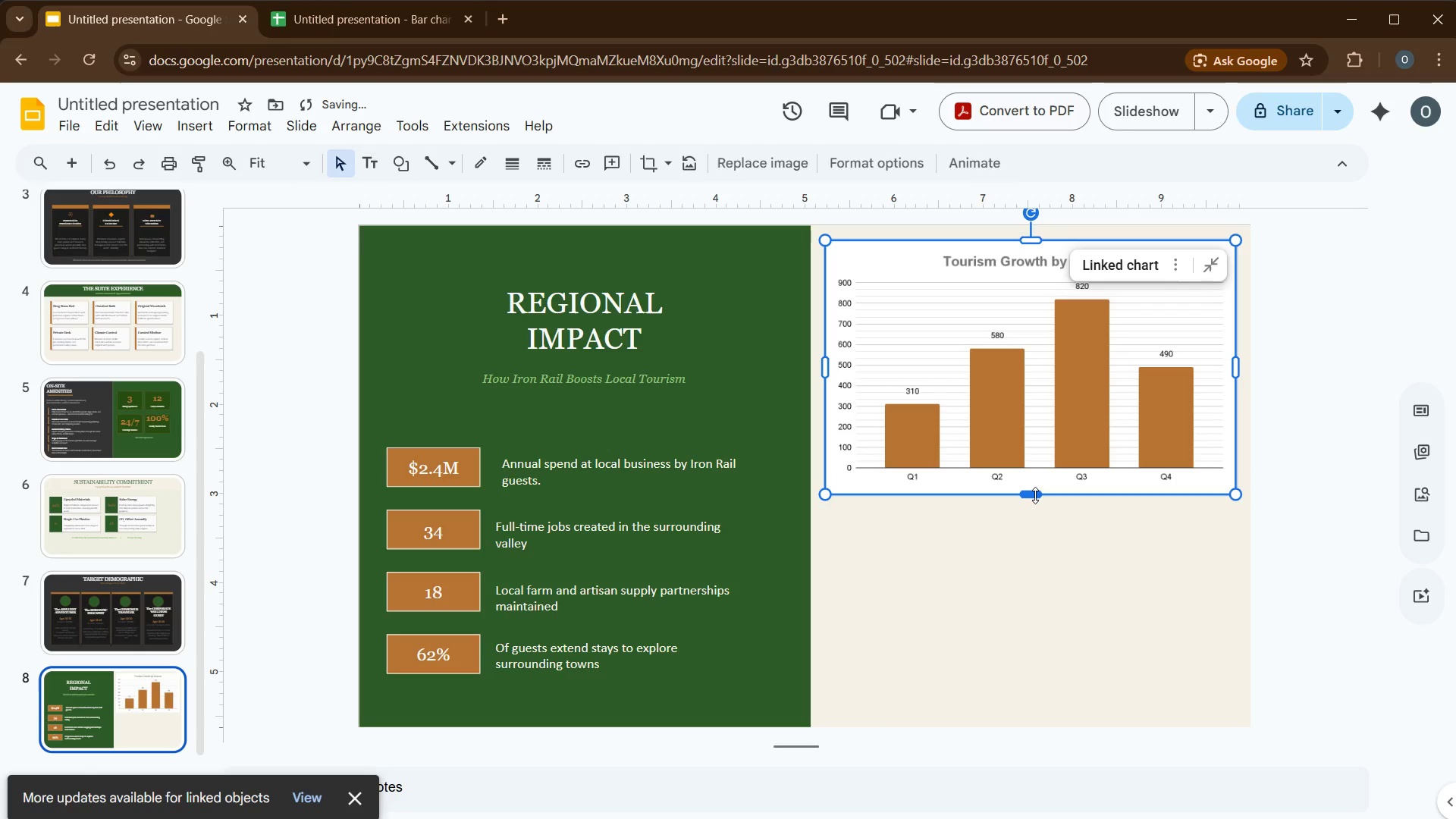 
left_click_drag(start_coordinate=[1035, 495], to_coordinate=[1037, 559])
 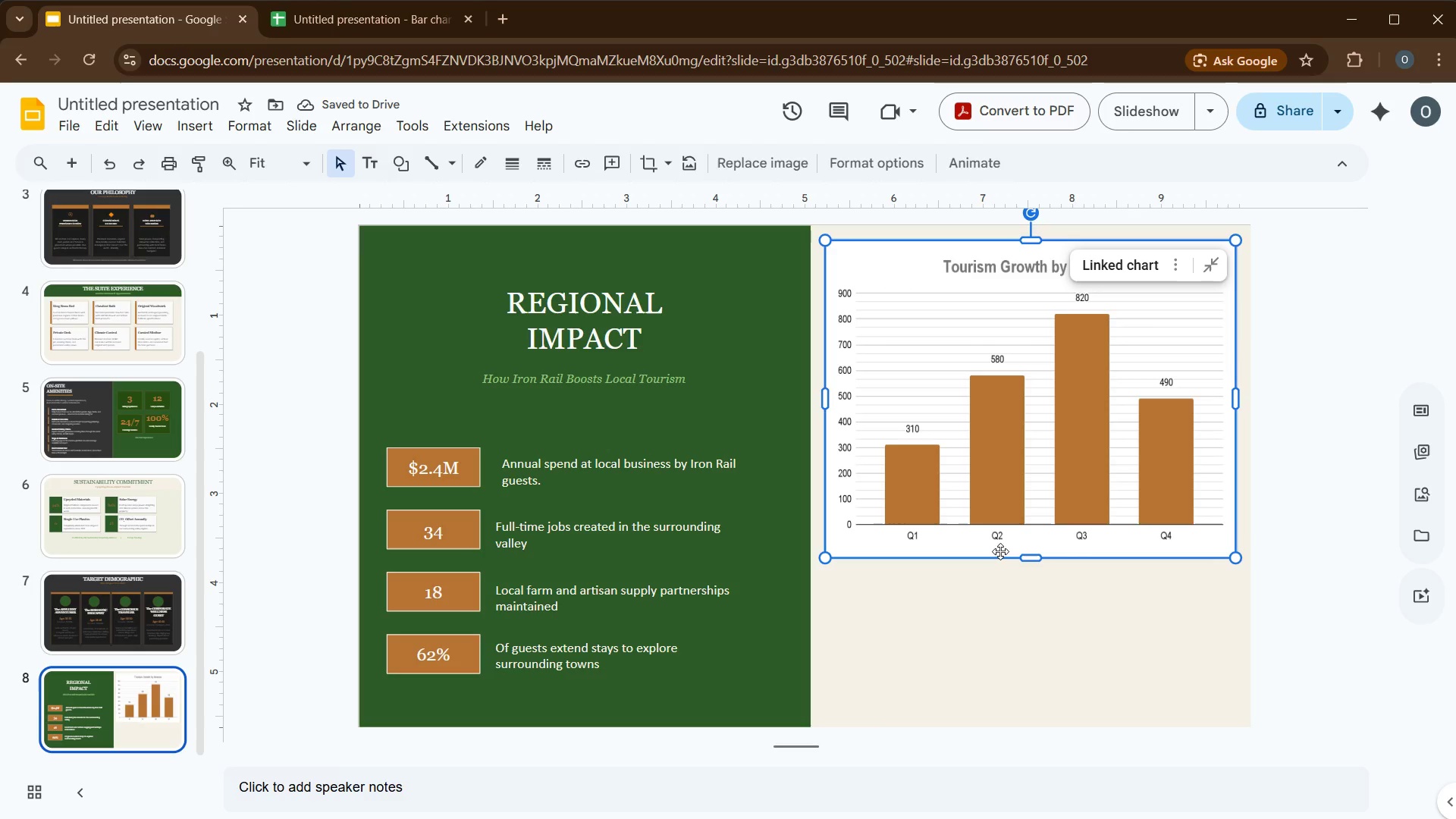 
left_click([1031, 616])
 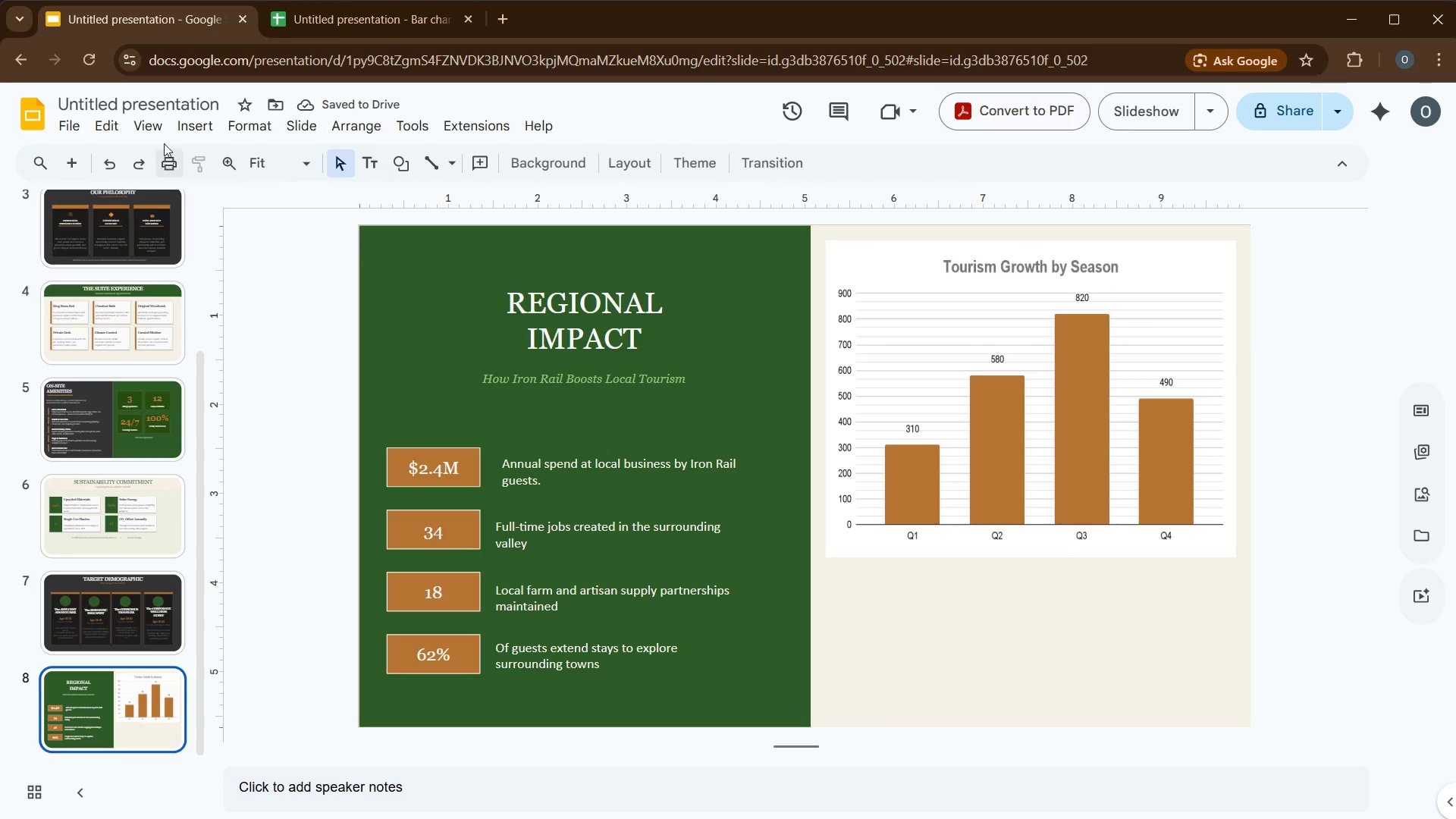 
left_click([182, 128])
 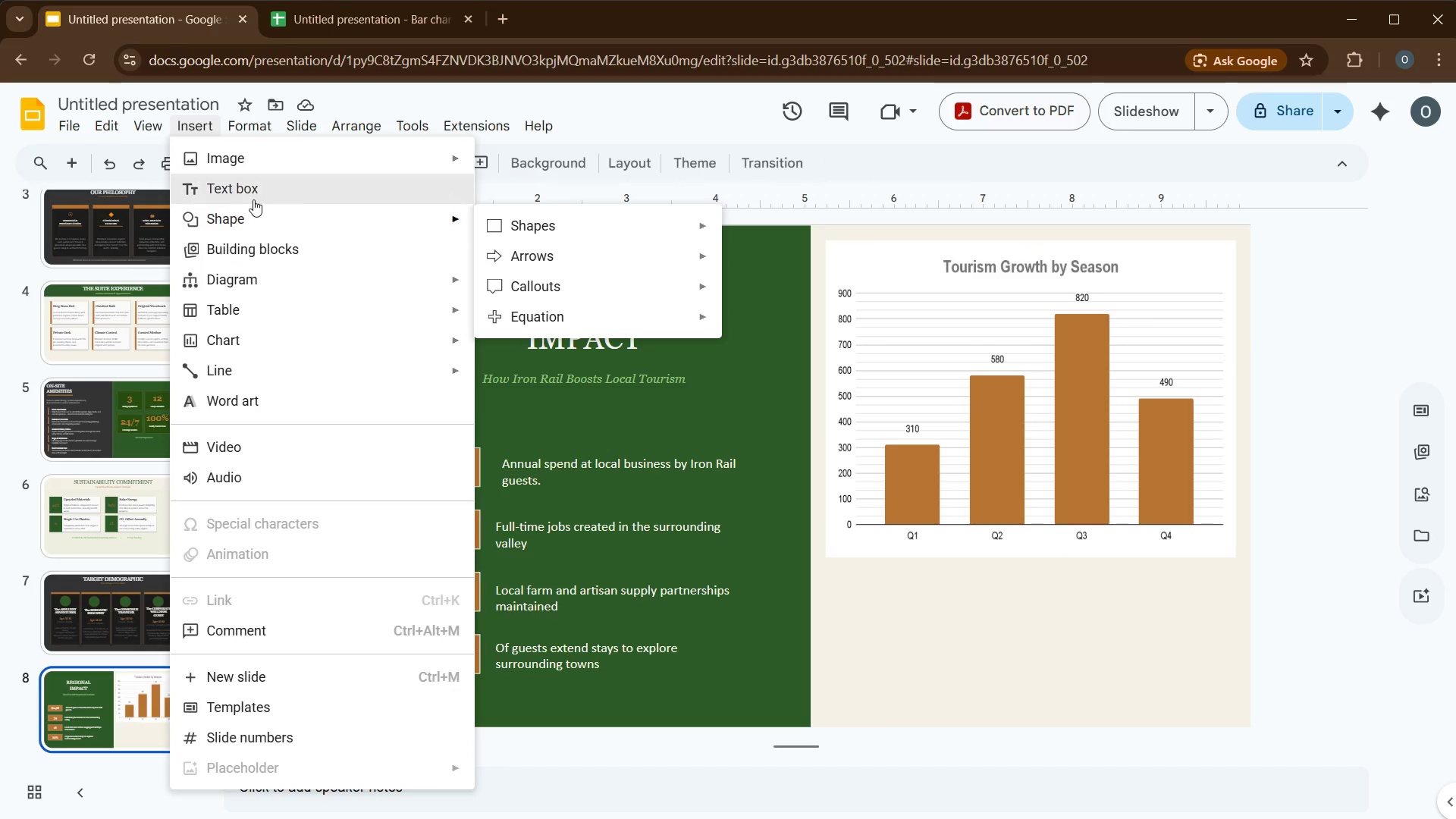 
left_click([256, 194])
 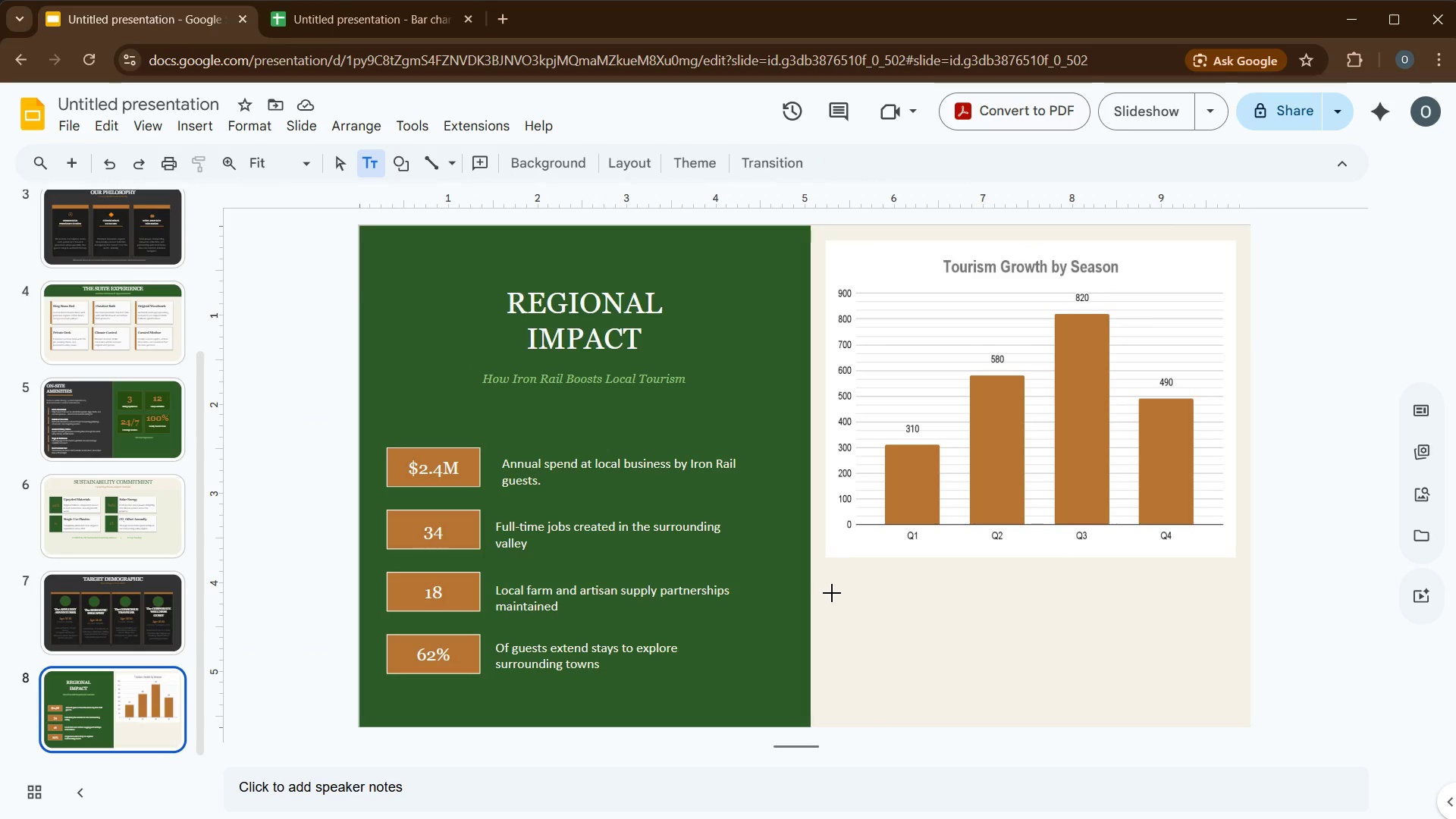 
left_click_drag(start_coordinate=[831, 586], to_coordinate=[1228, 635])
 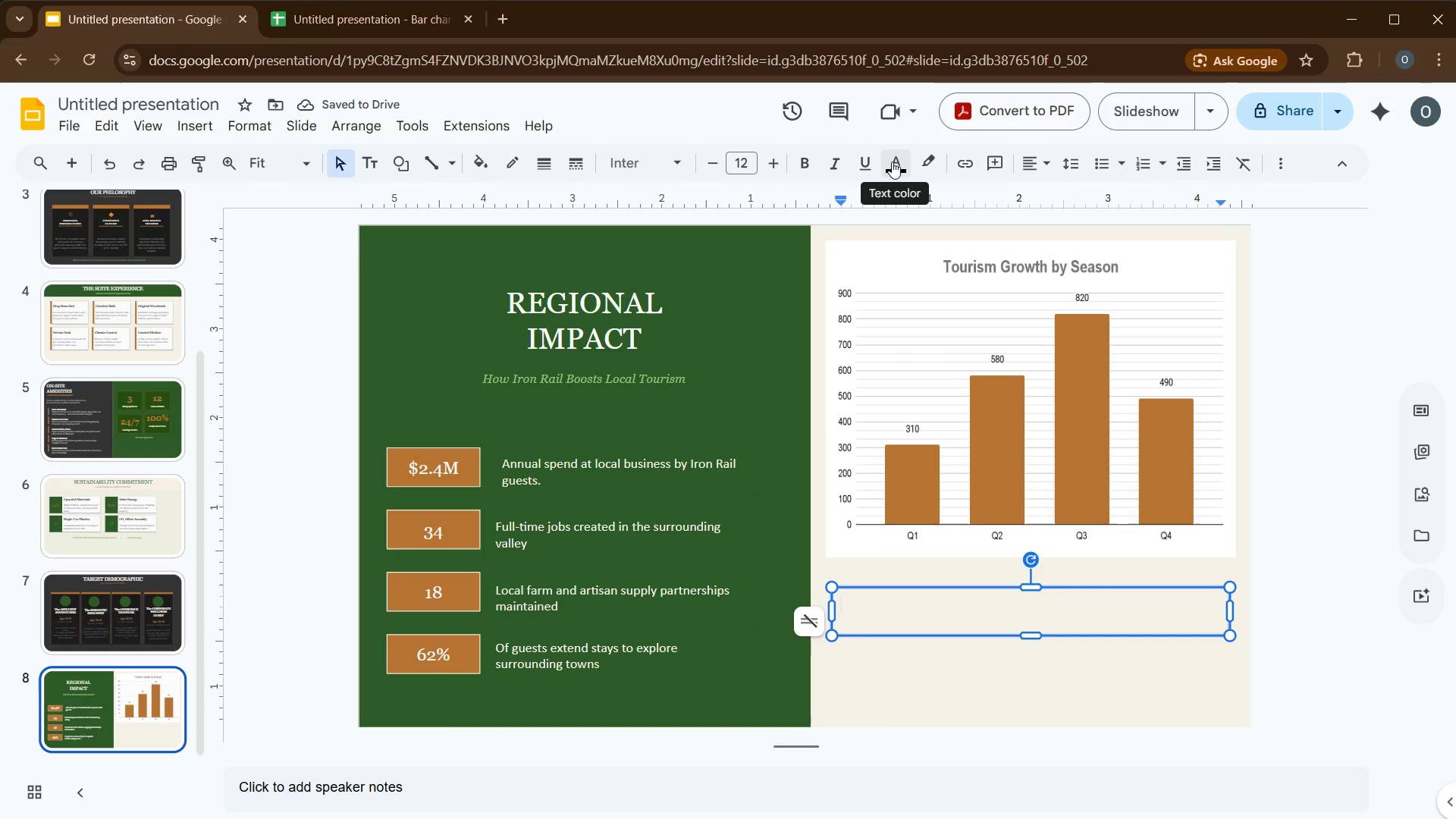 
left_click([642, 174])
 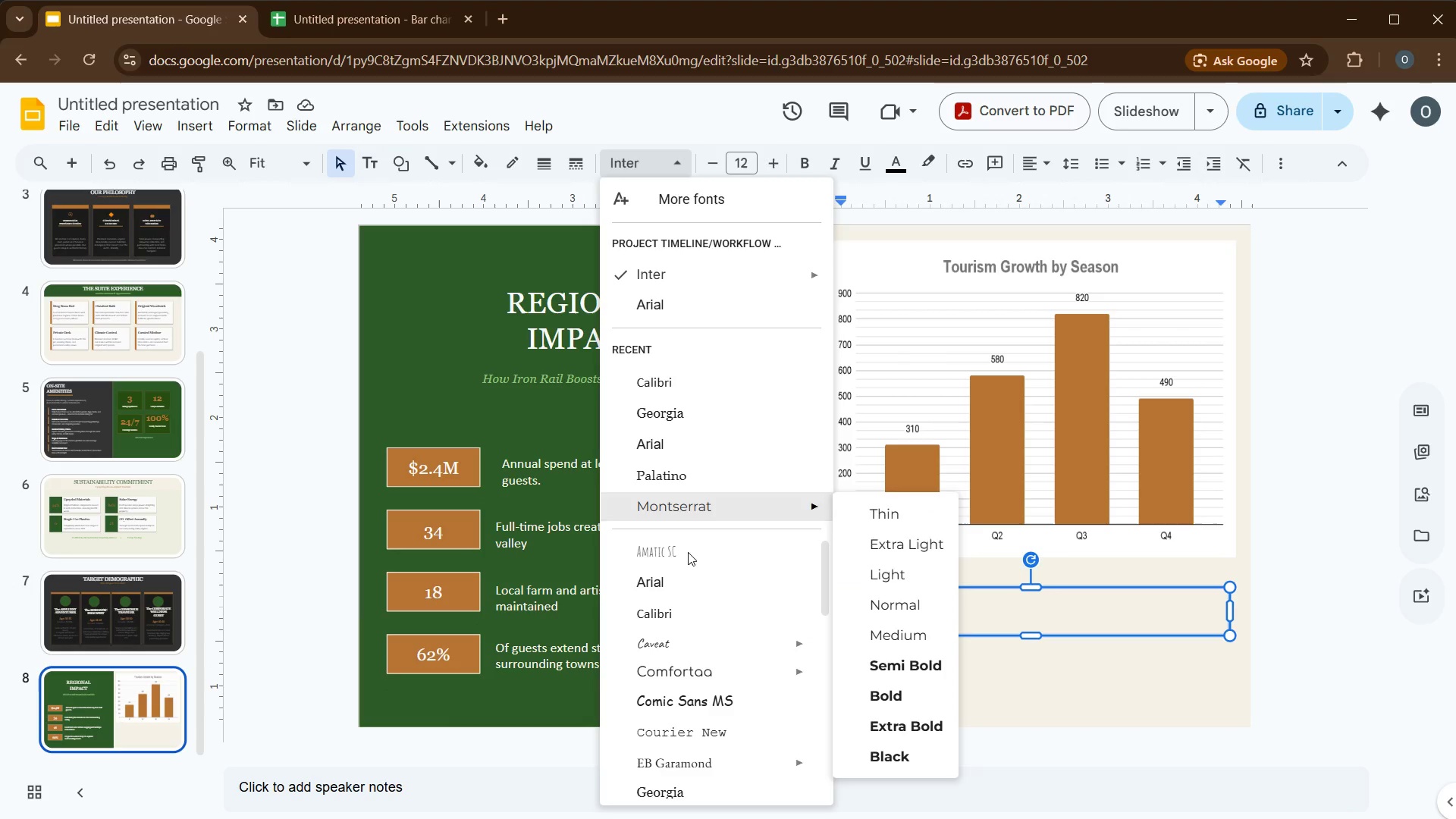 
left_click([669, 385])
 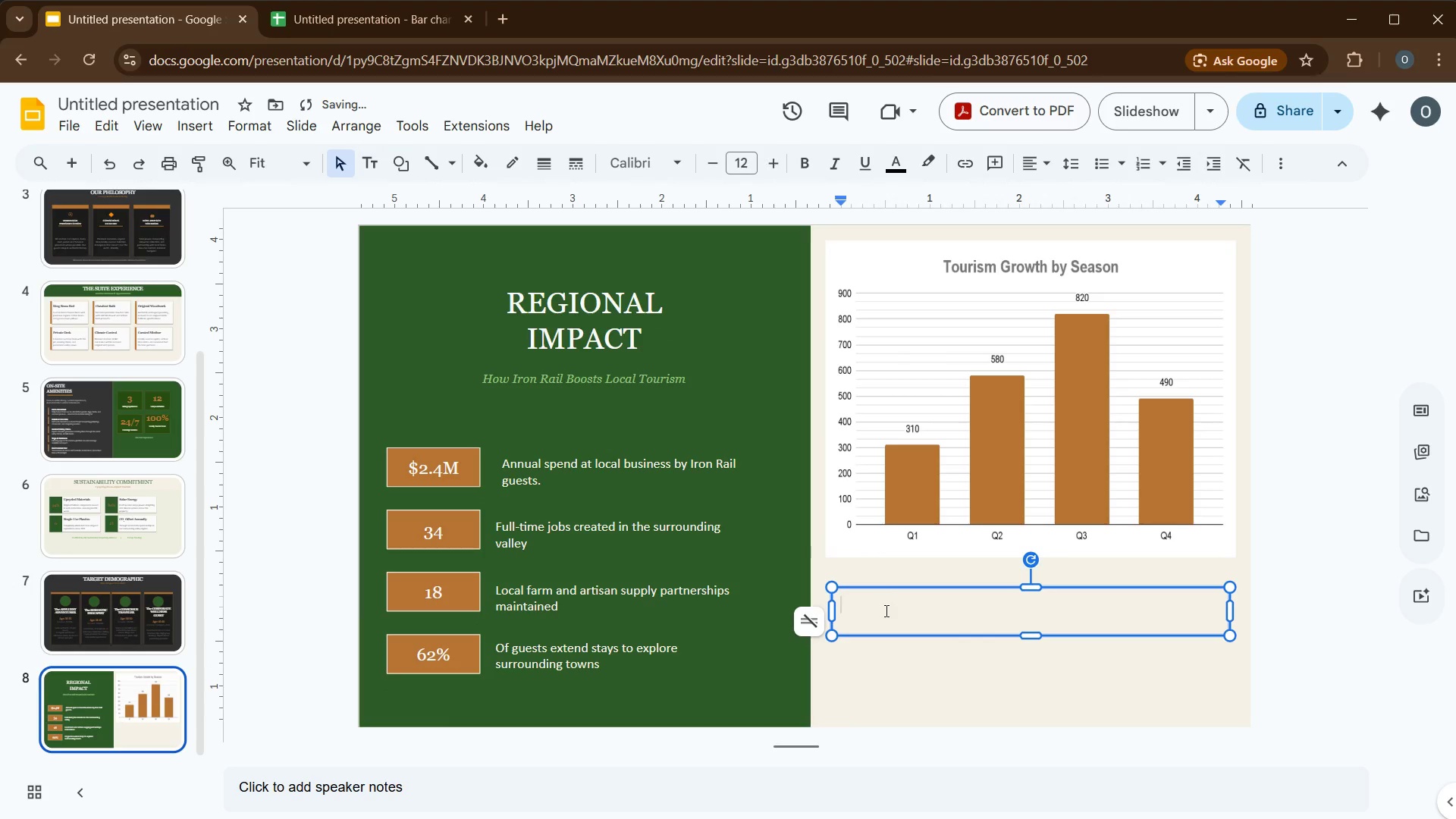 
left_click([885, 610])
 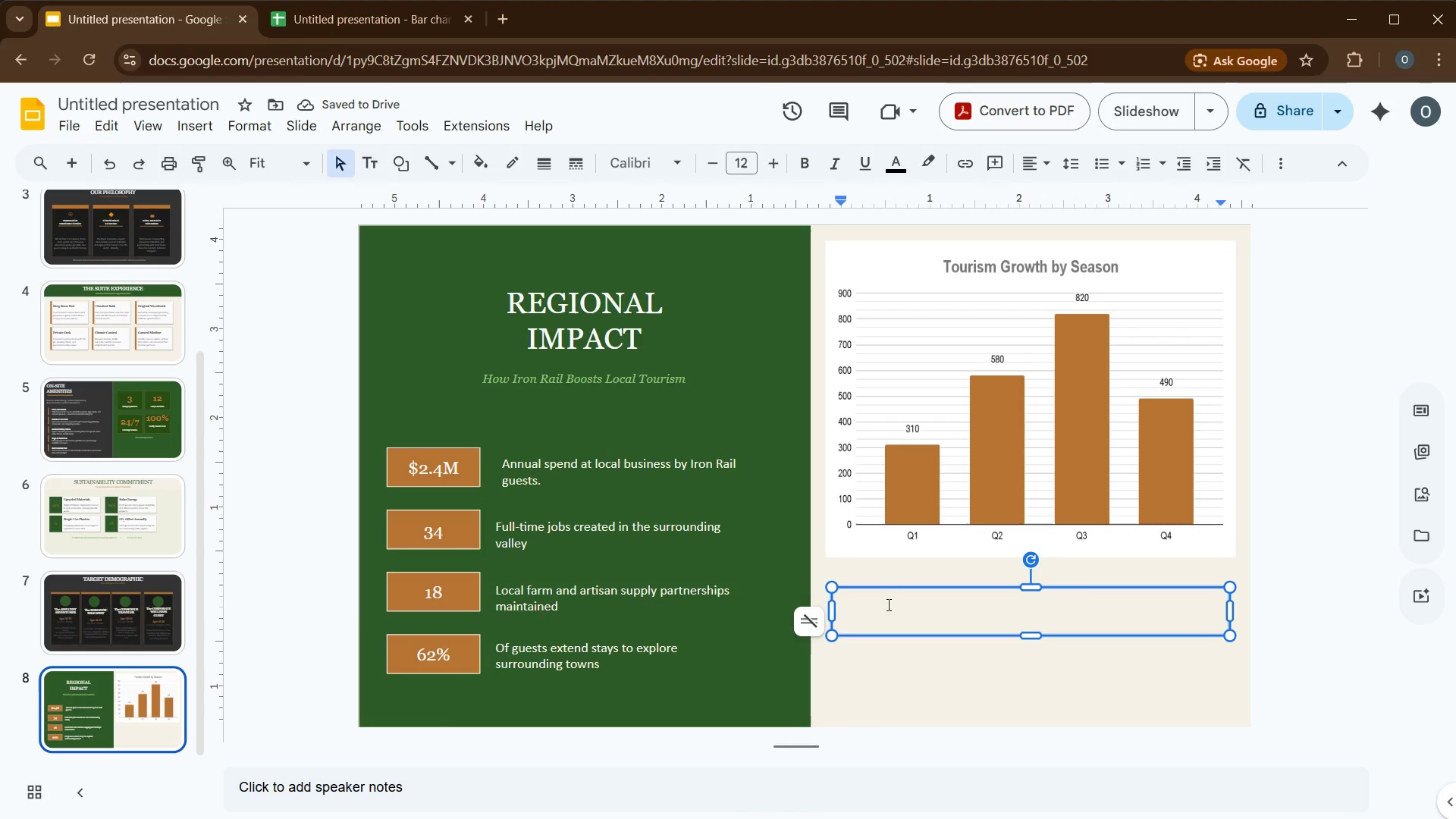 
type(community partnership is at )
 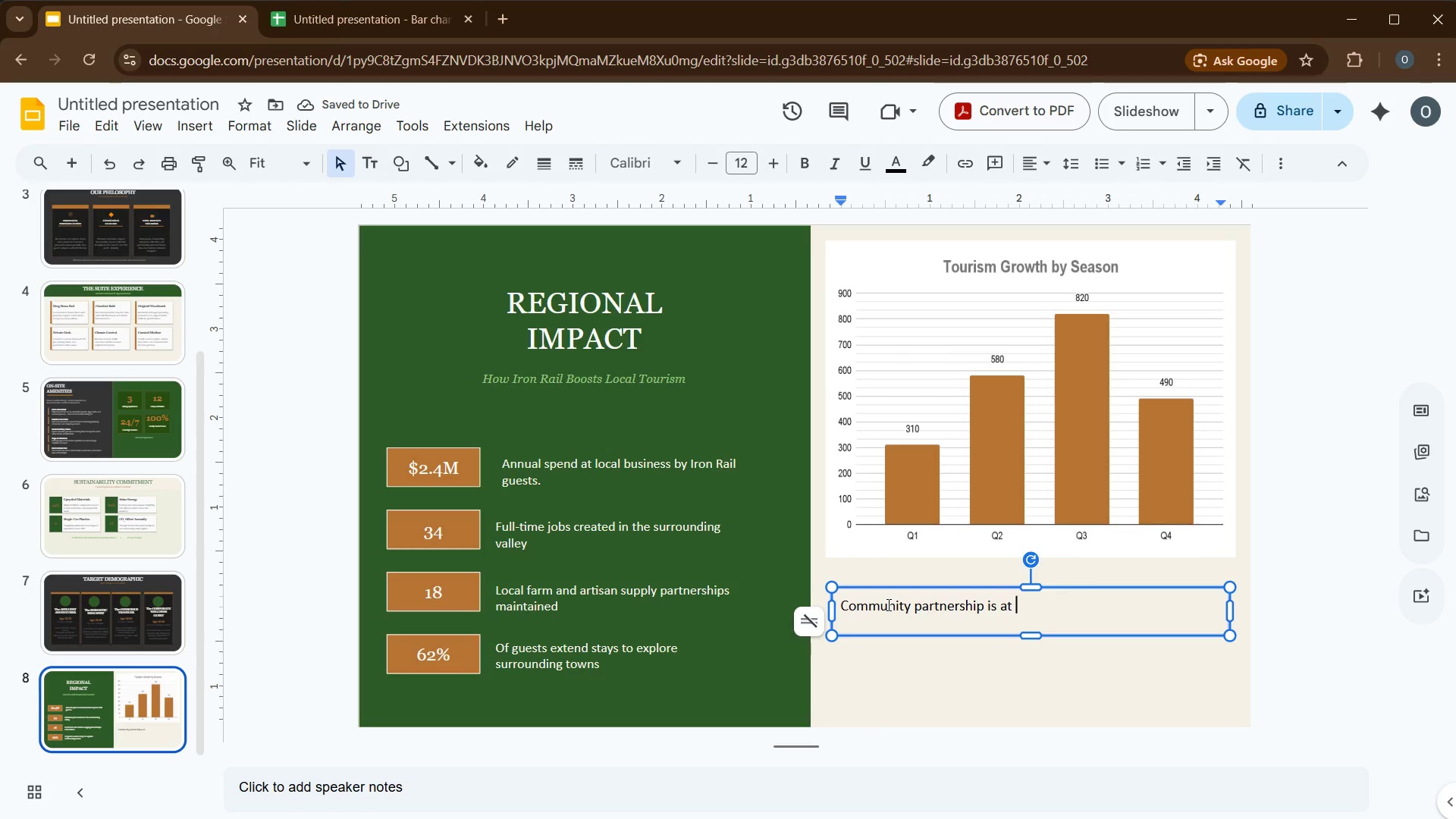 
type(the core of ou )
key(Backspace)
type(r model)
 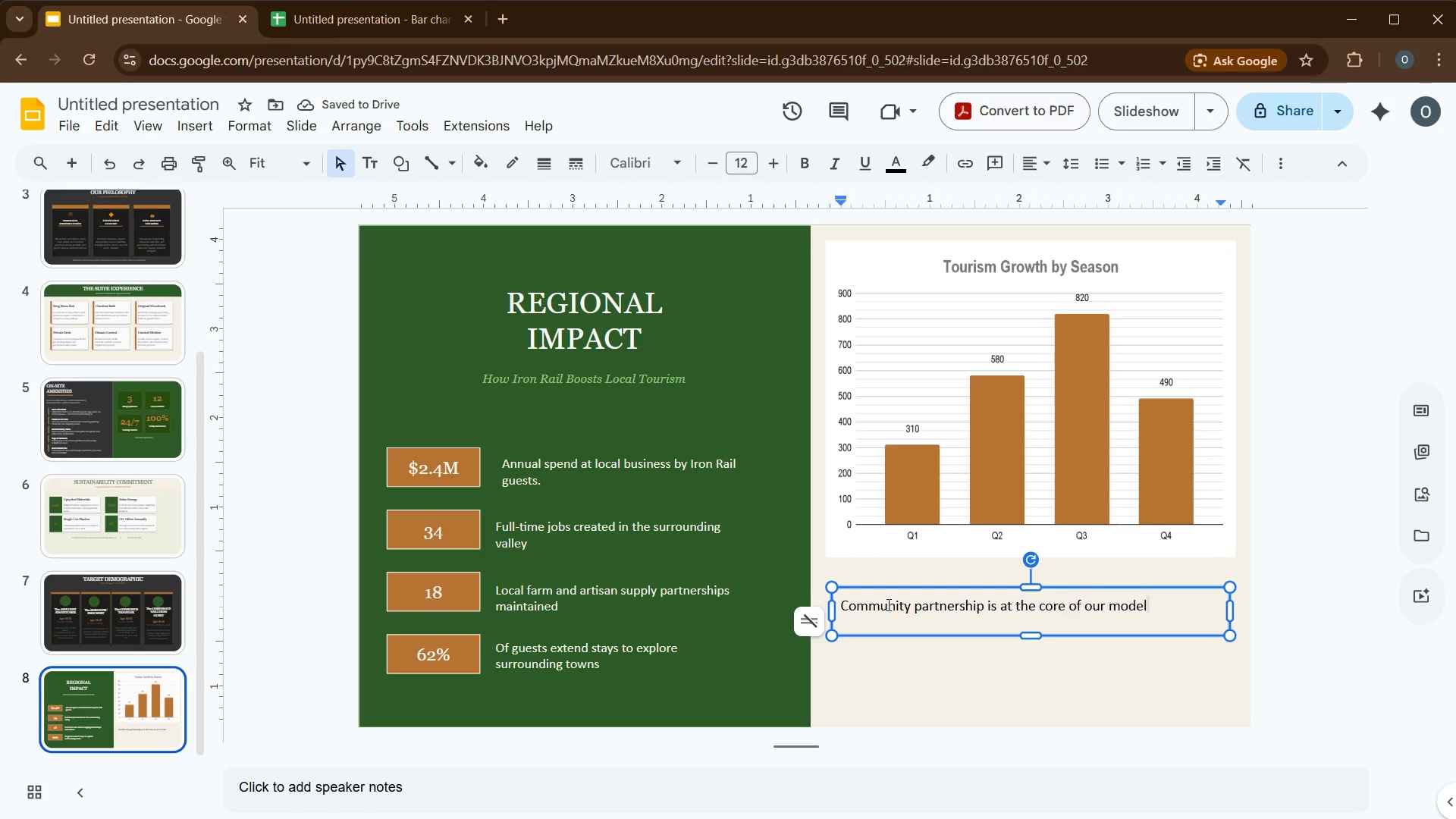 
key(Period)
 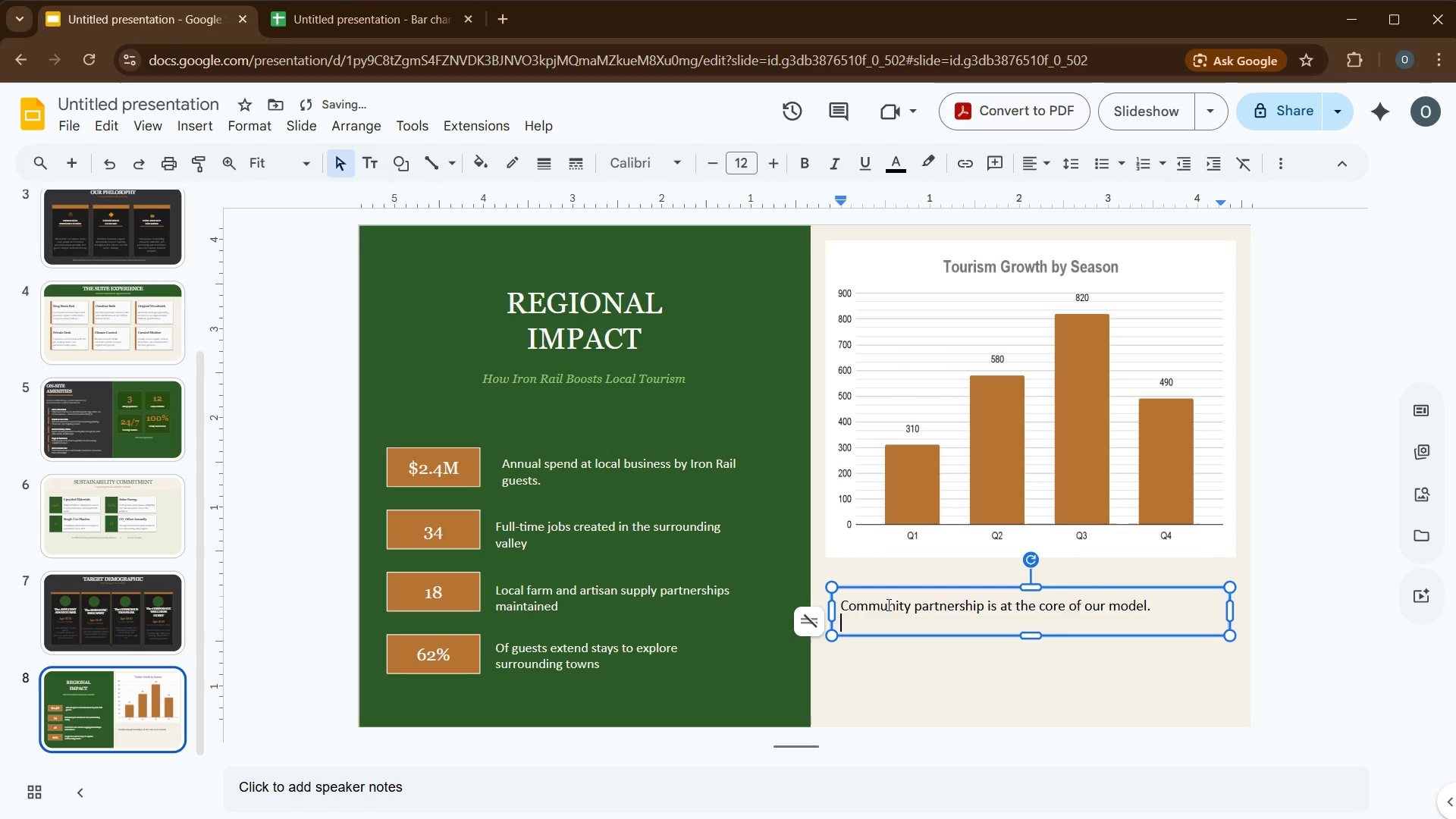 
key(Enter)
 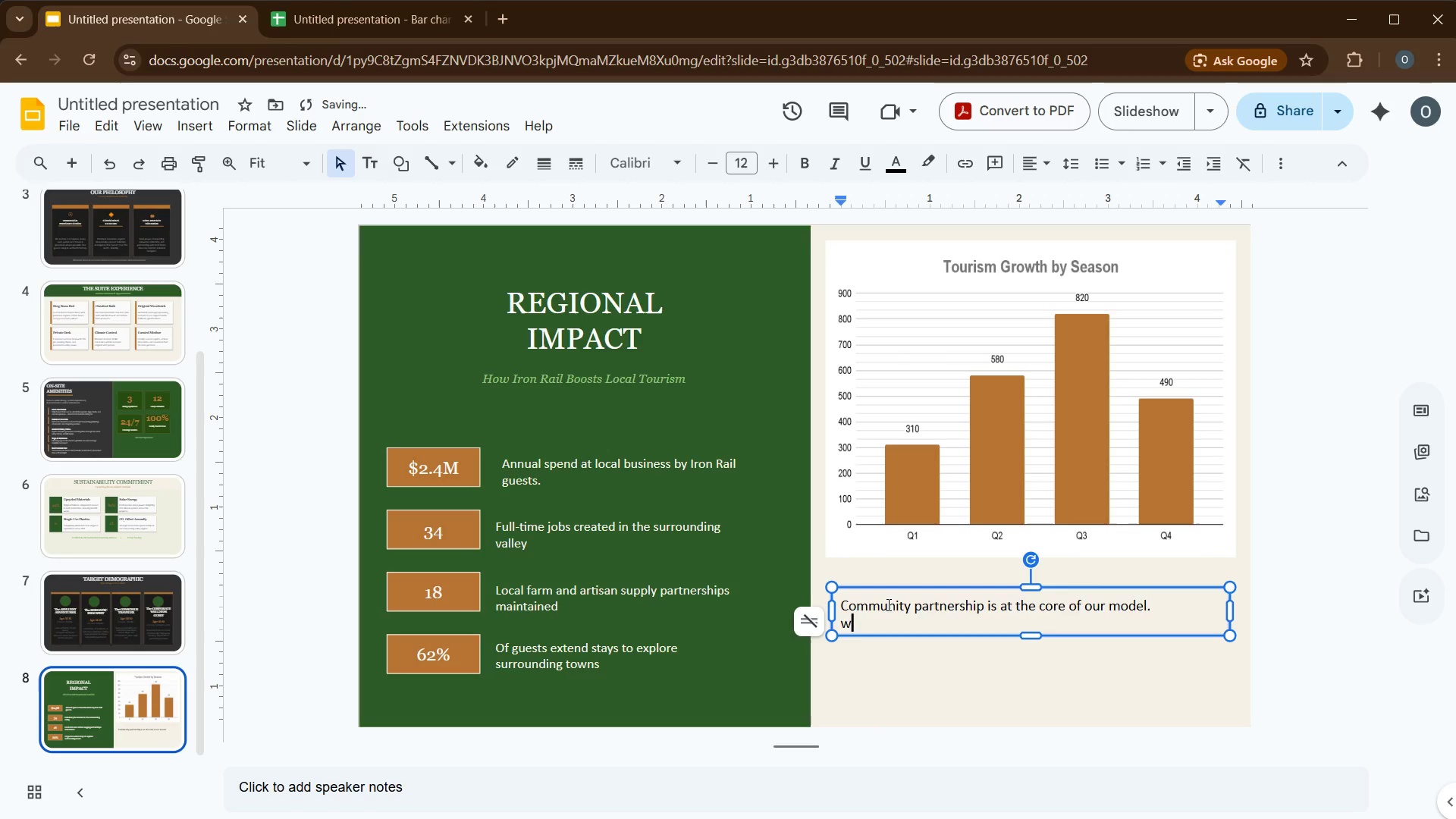 
type(we grew y)
key(Backspace)
type(together with th r)
key(Backspace)
key(Backspace)
type(e regions we call home.)
 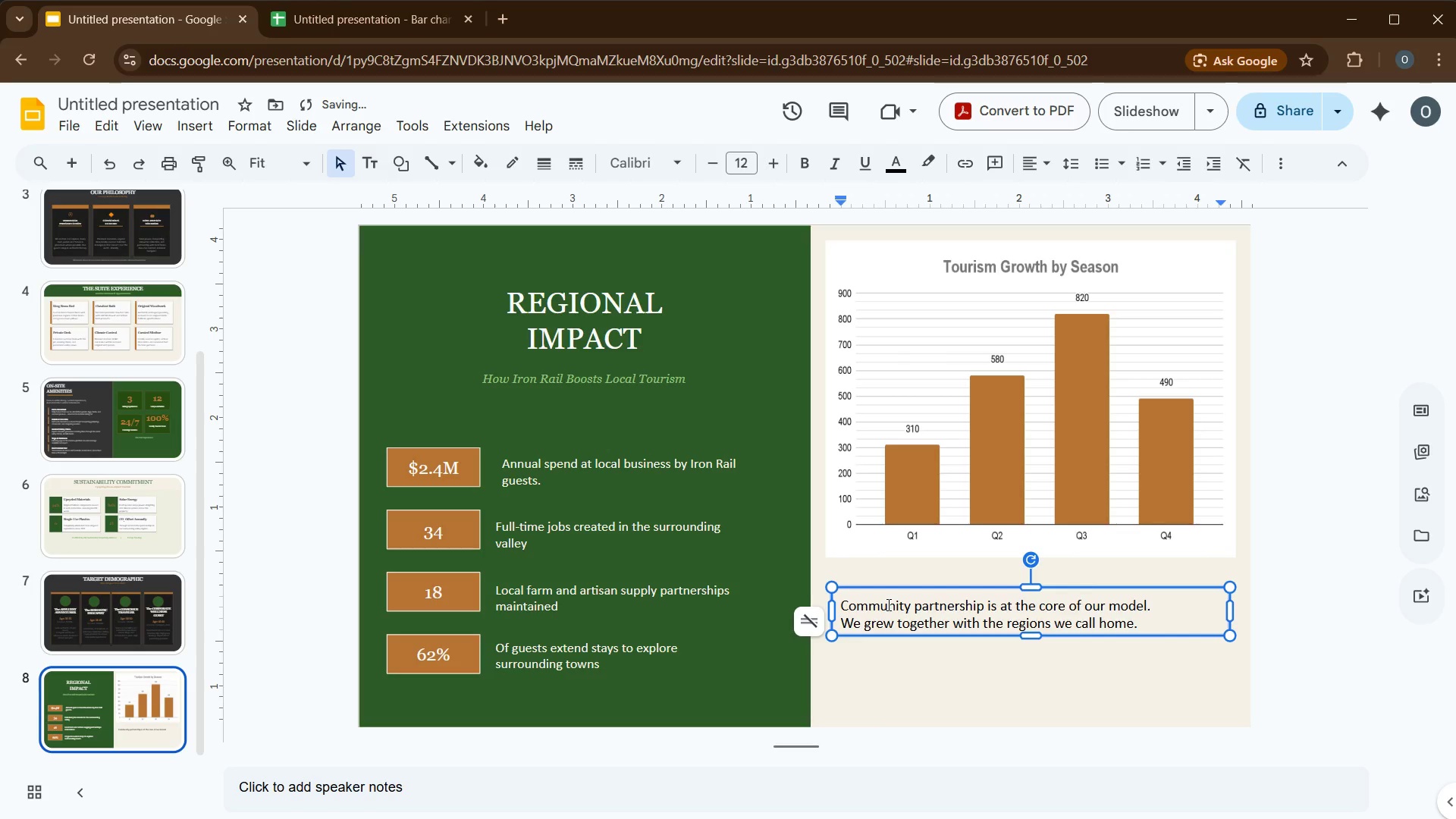 
key(Control+A)
 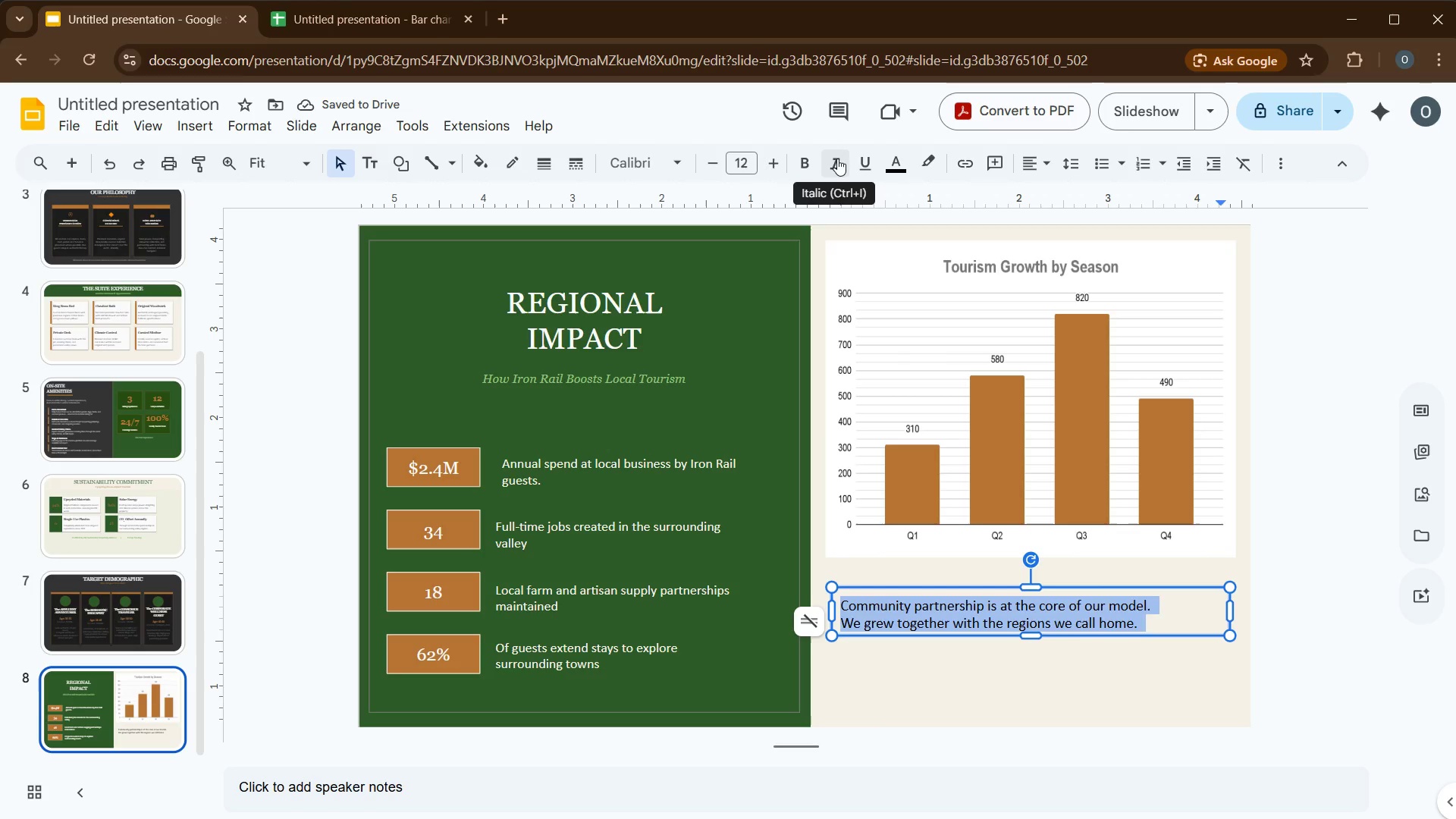 
left_click([836, 160])
 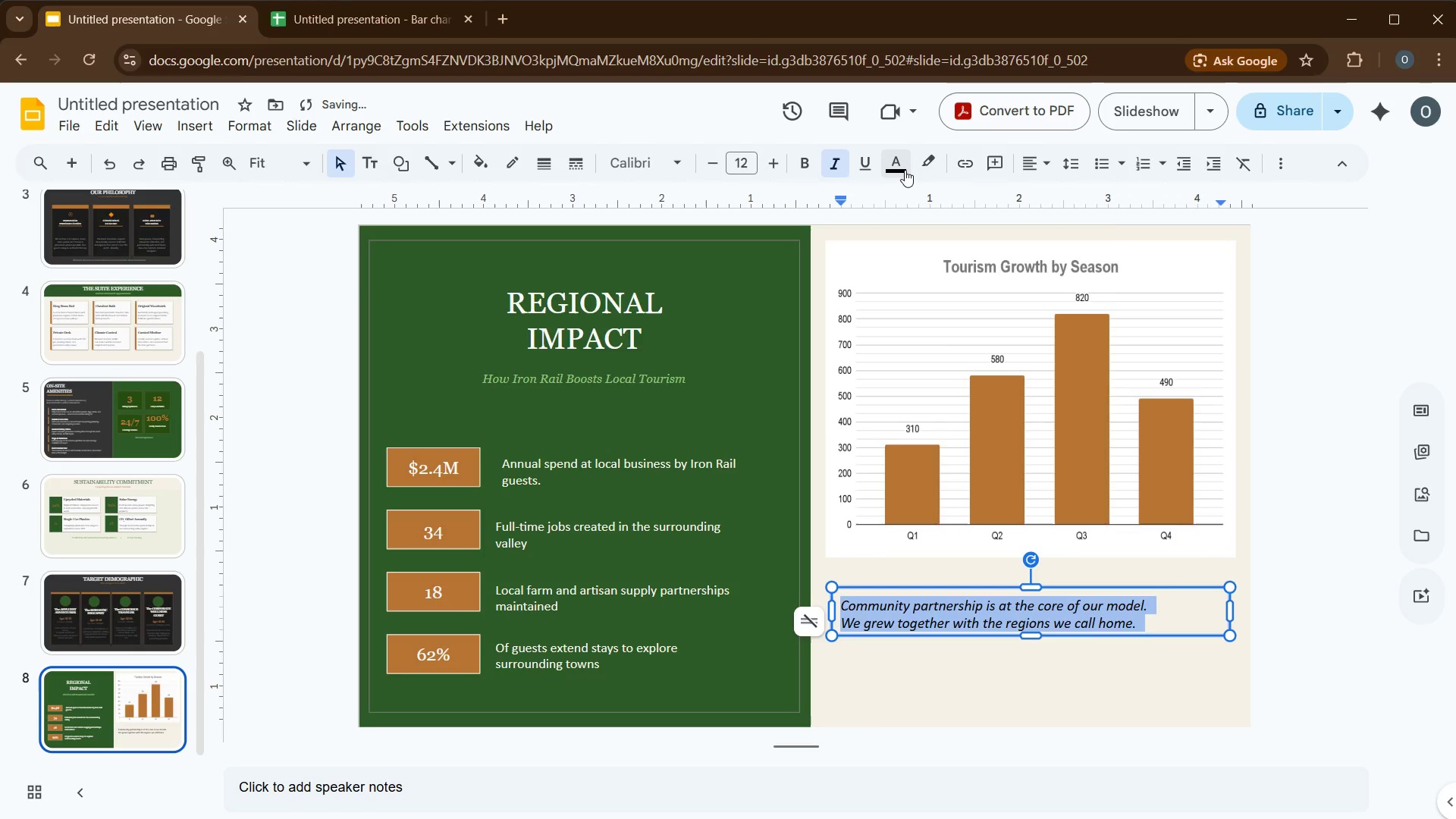 
left_click([900, 170])
 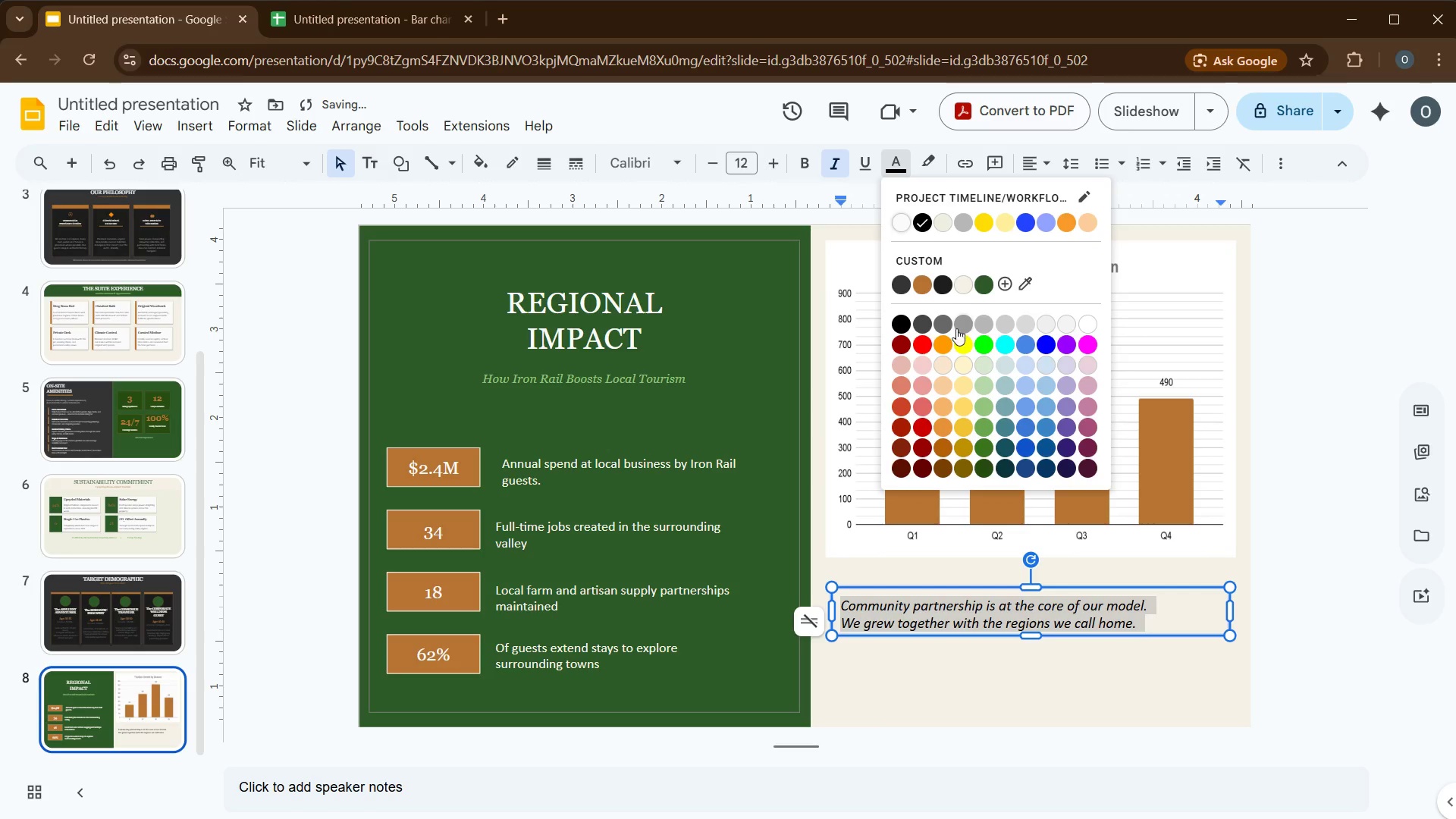 
left_click([959, 327])
 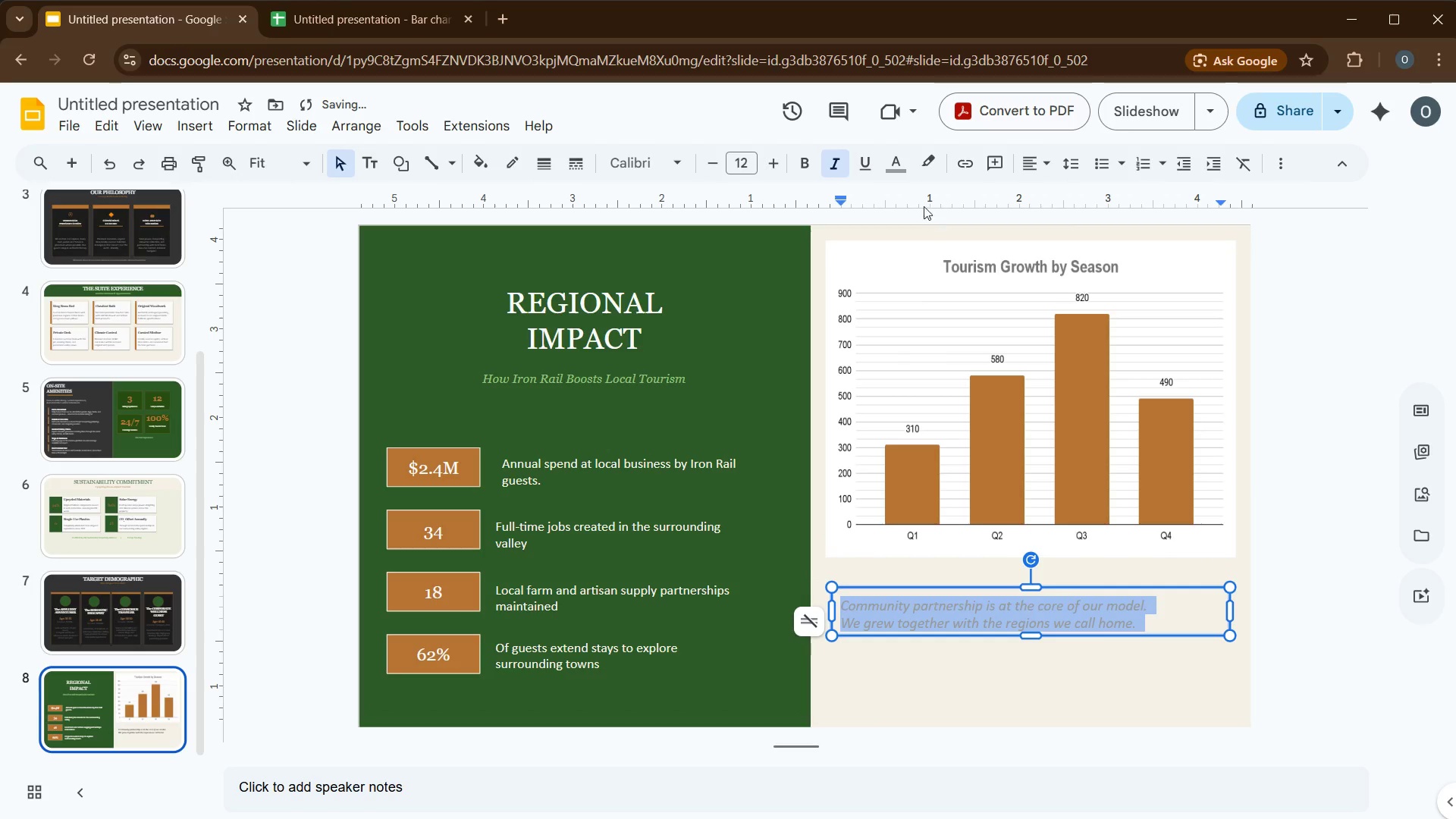 
left_click([890, 162])
 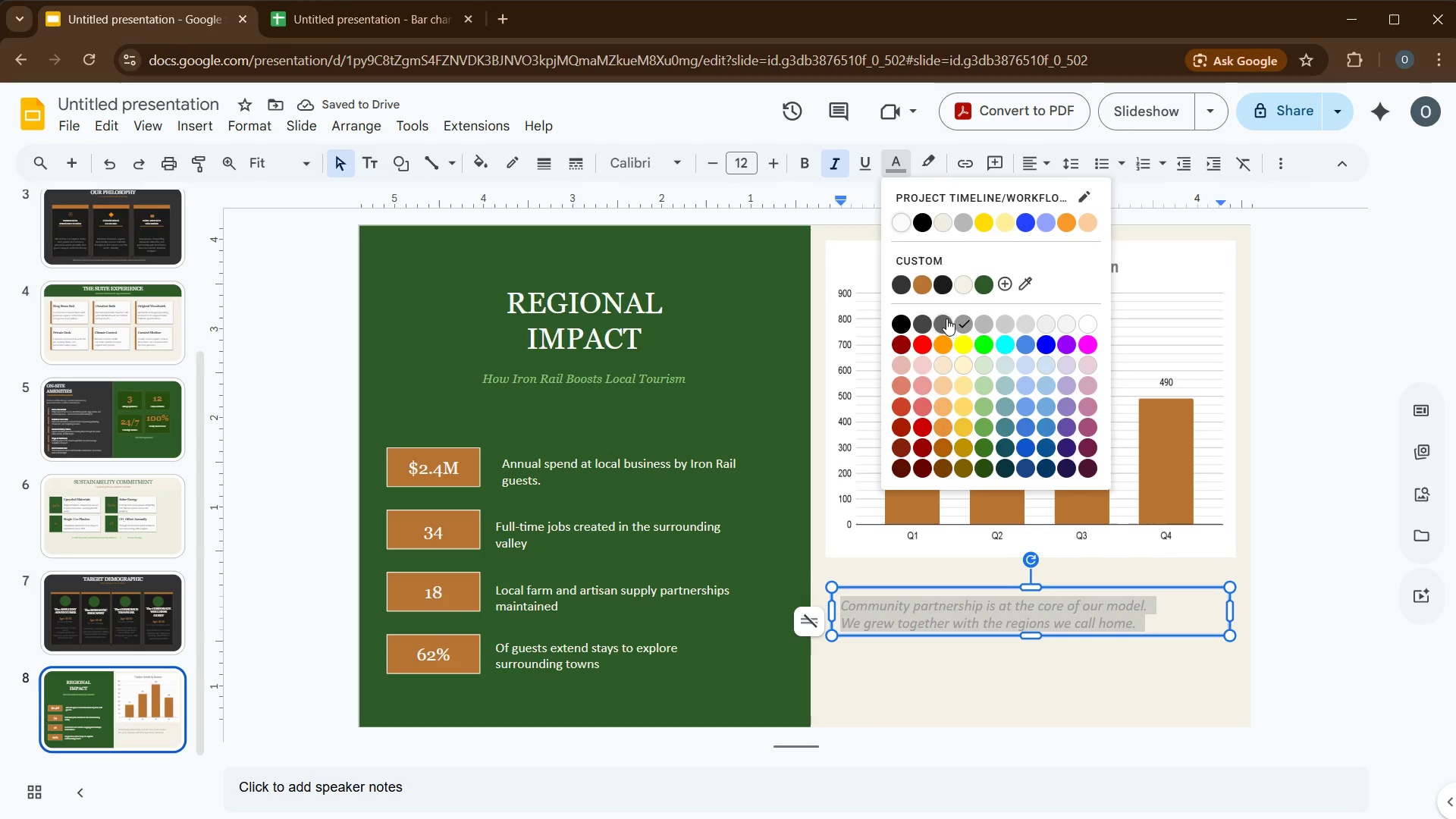 
left_click([940, 326])
 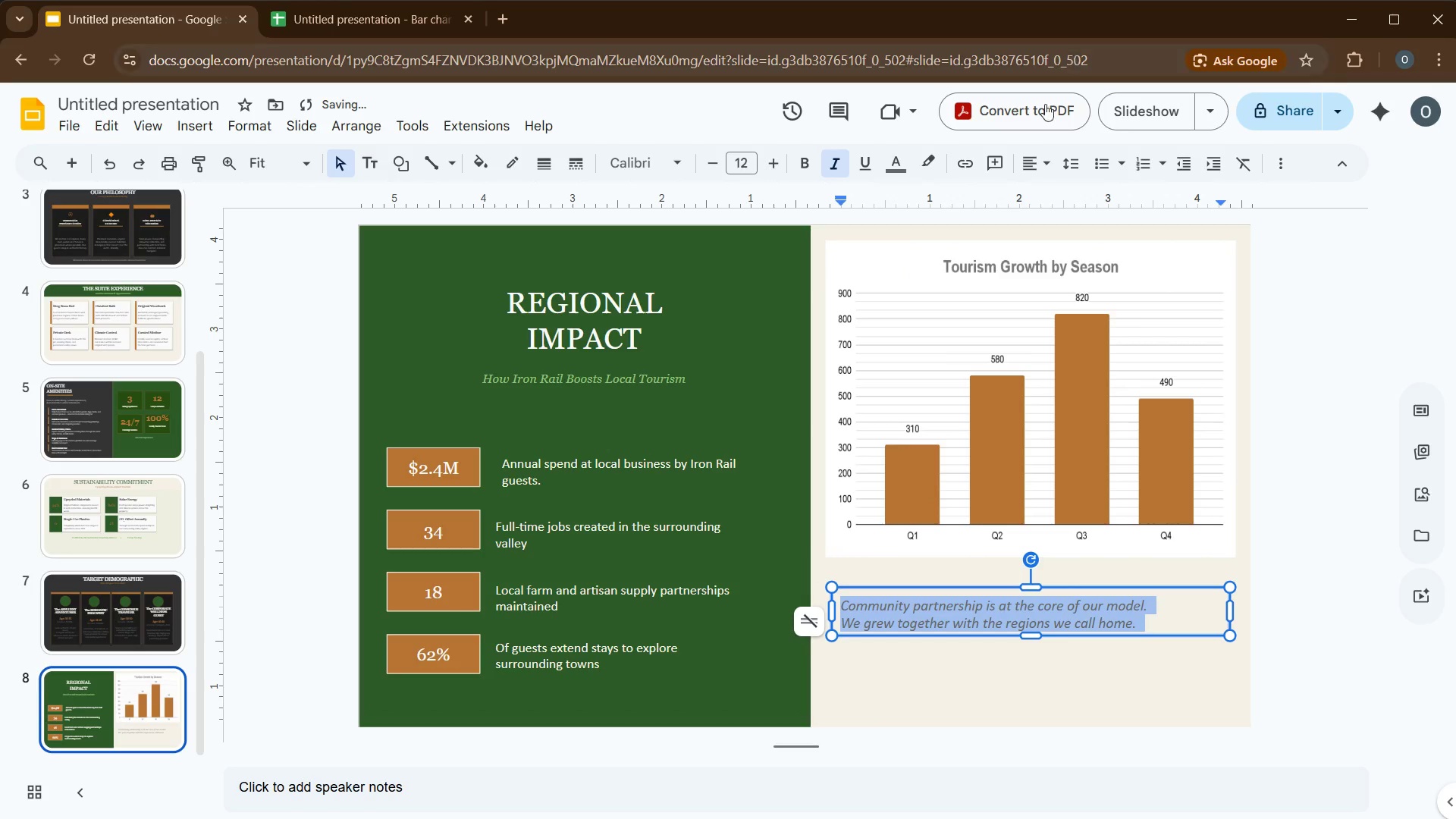 
left_click([1027, 174])
 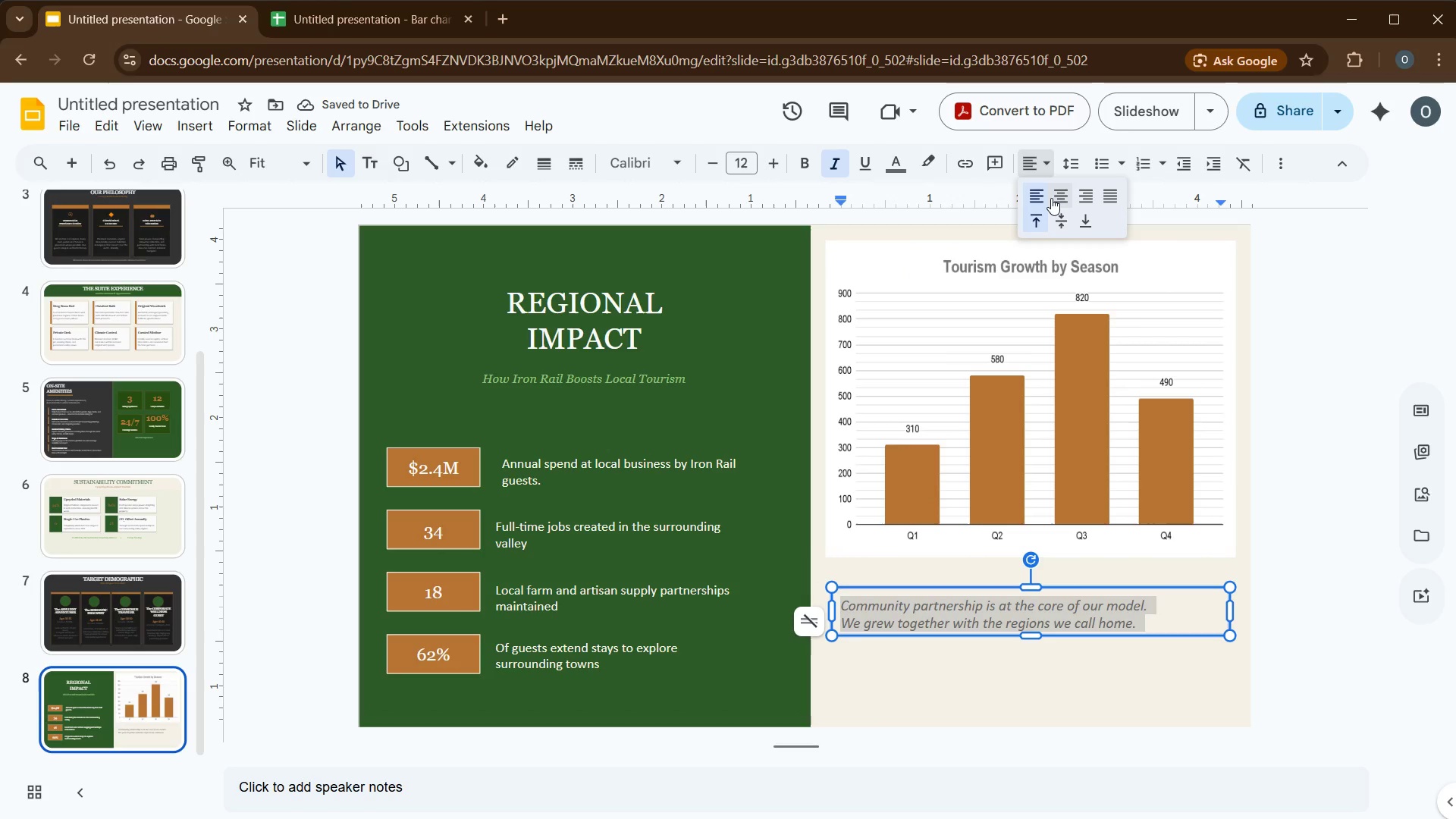 
left_click([1053, 198])
 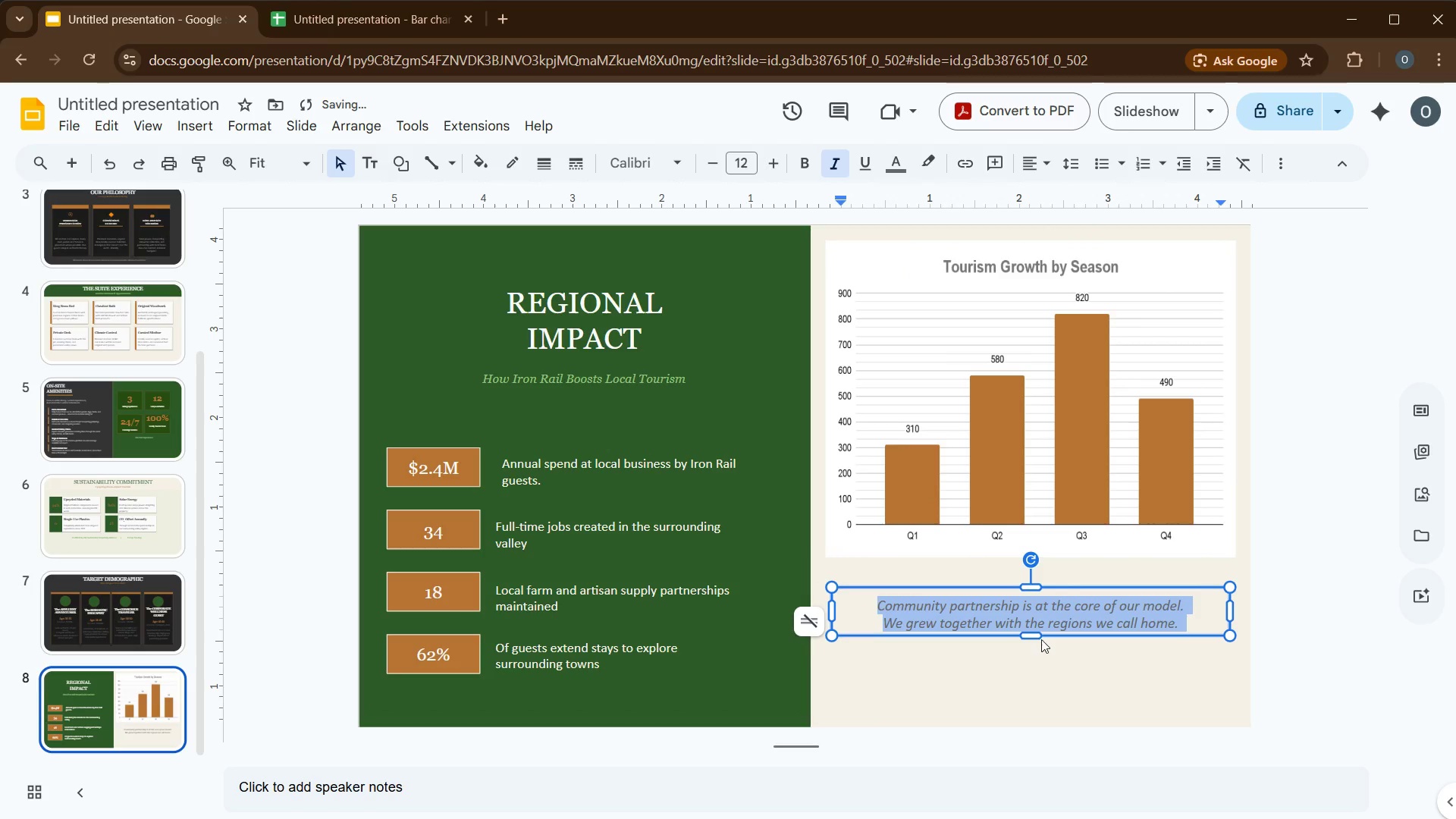 
left_click([1049, 664])
 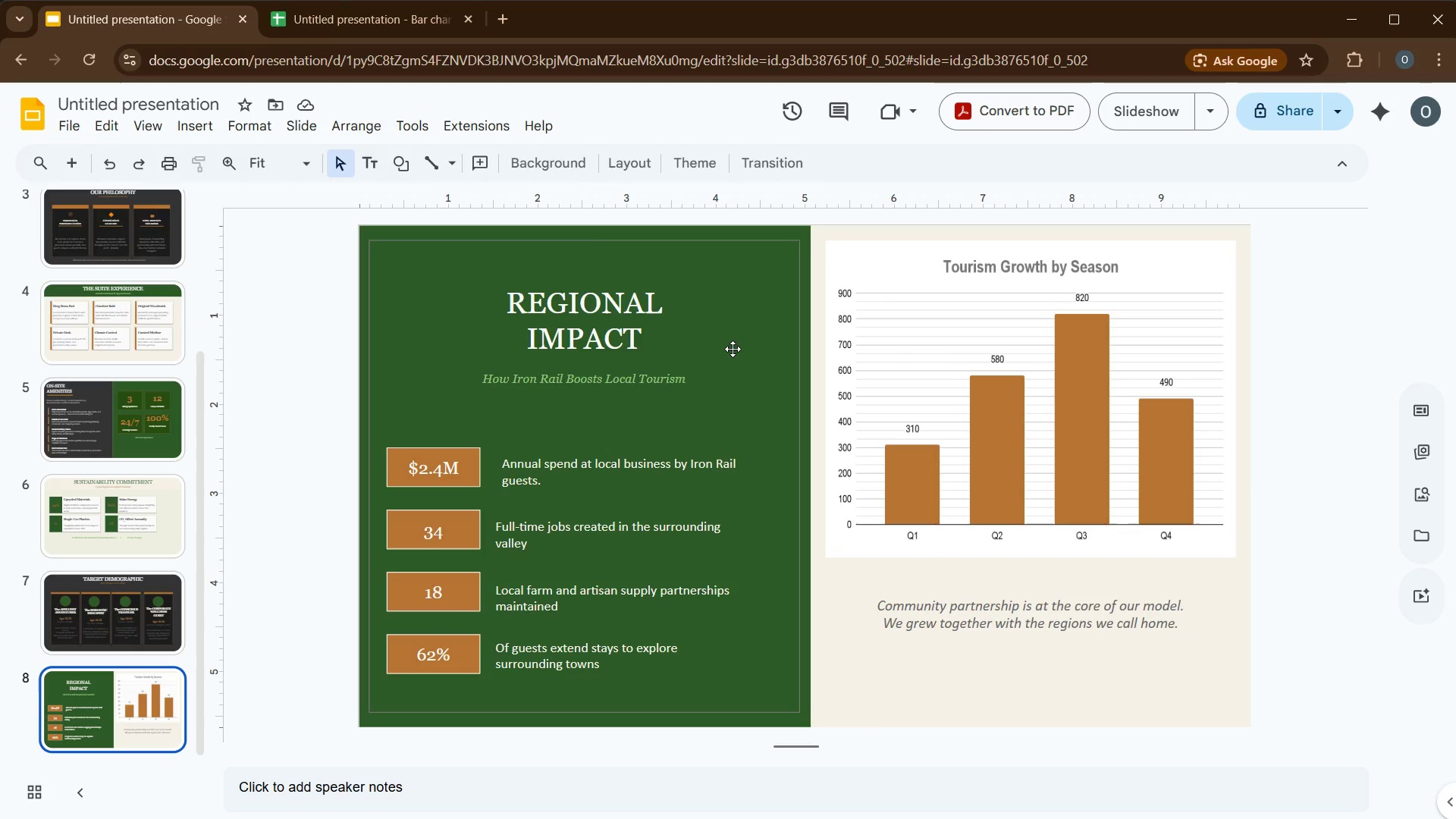 
wait(15.05)
 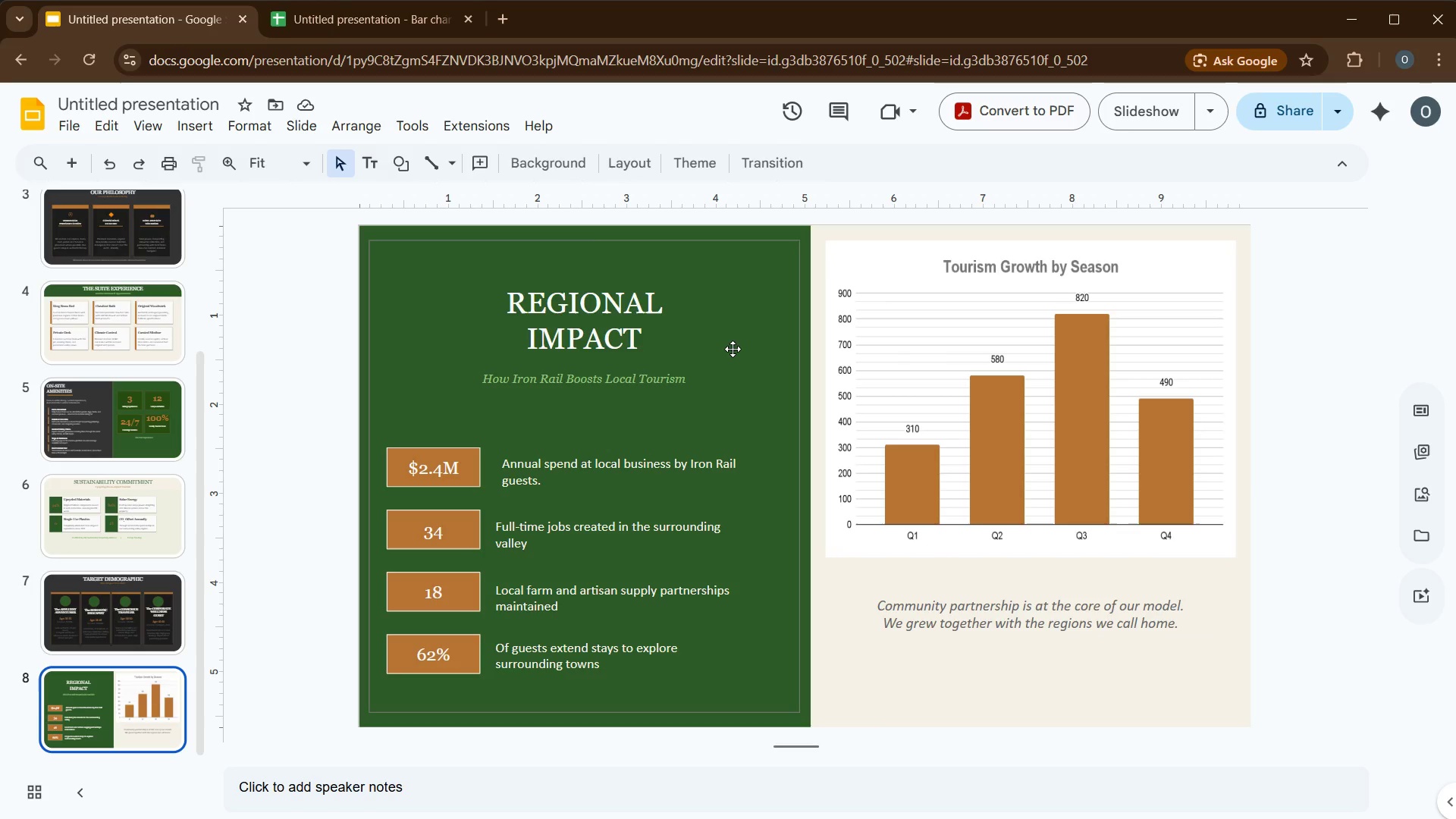 
left_click([76, 164])
 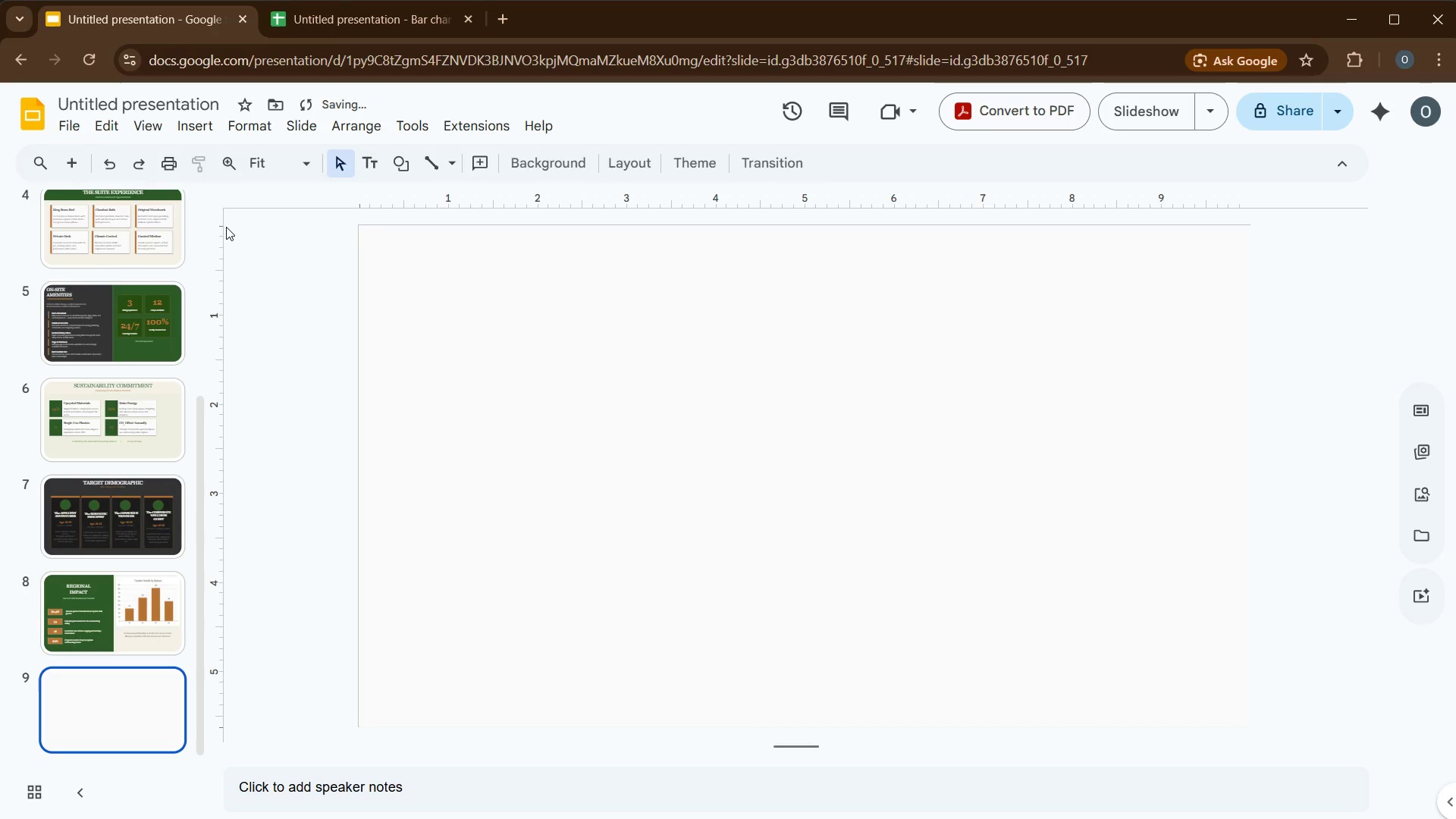 
wait(10.59)
 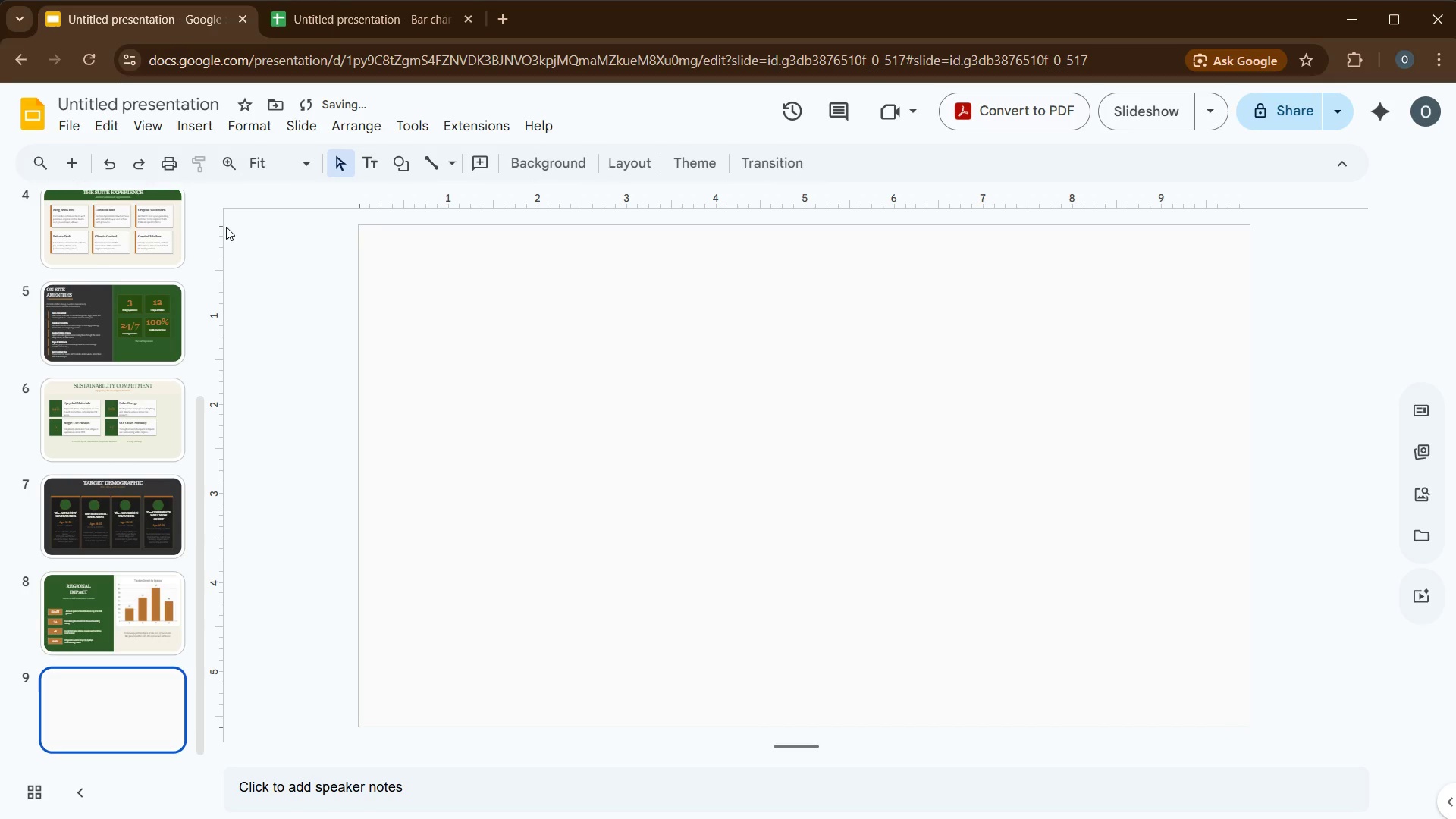 
left_click([548, 169])
 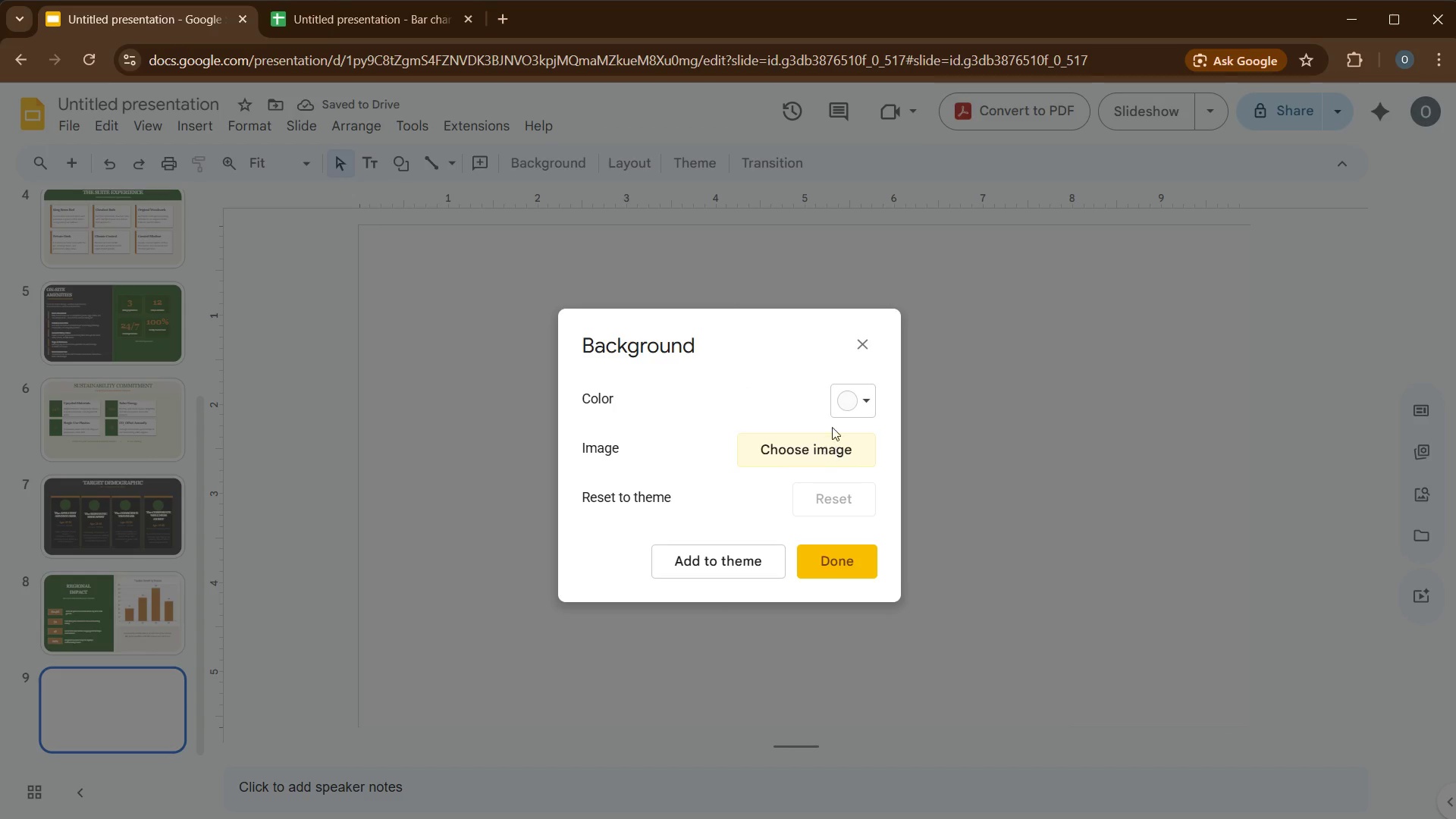 
left_click([835, 415])
 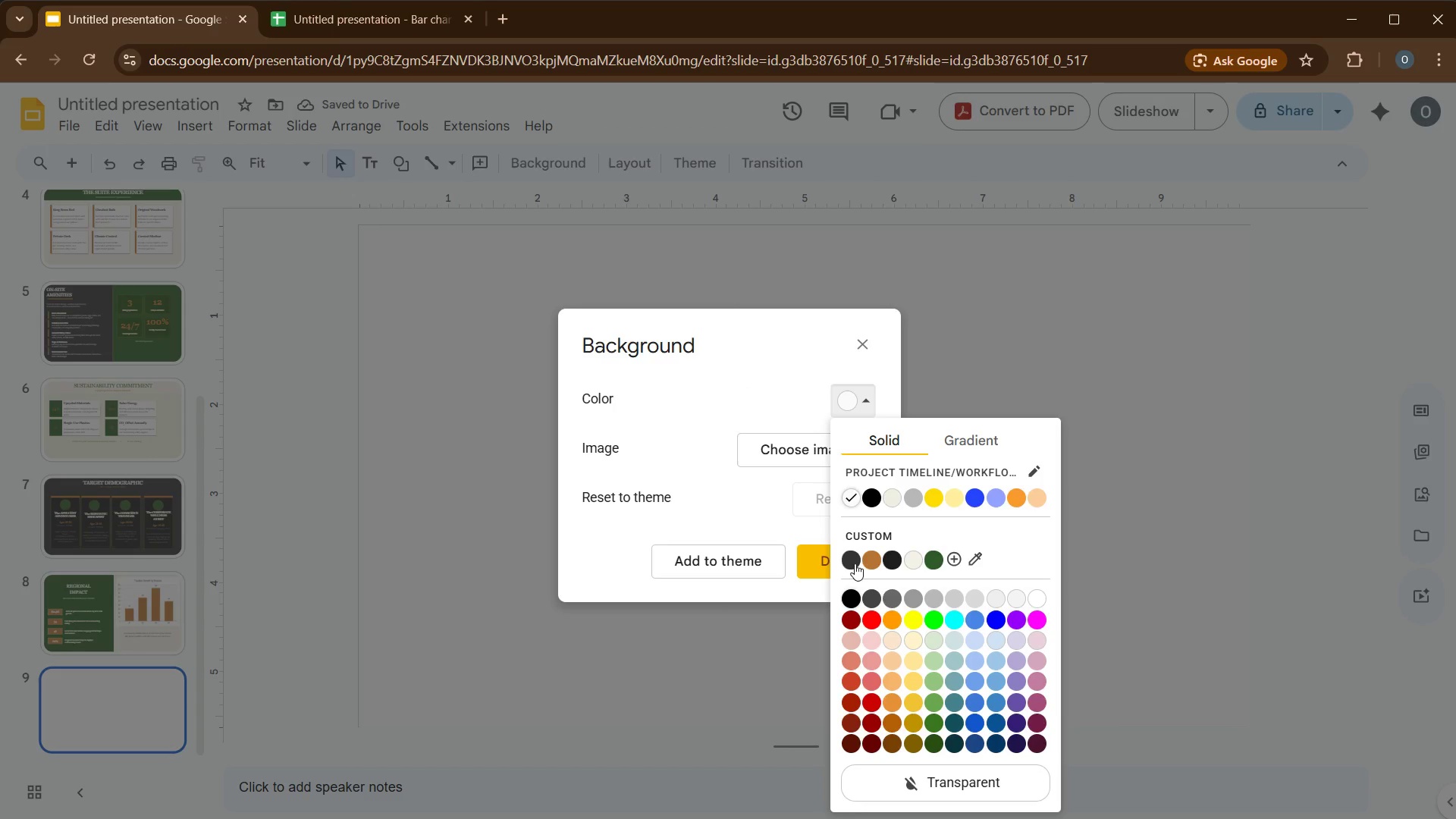 
left_click([838, 561])
 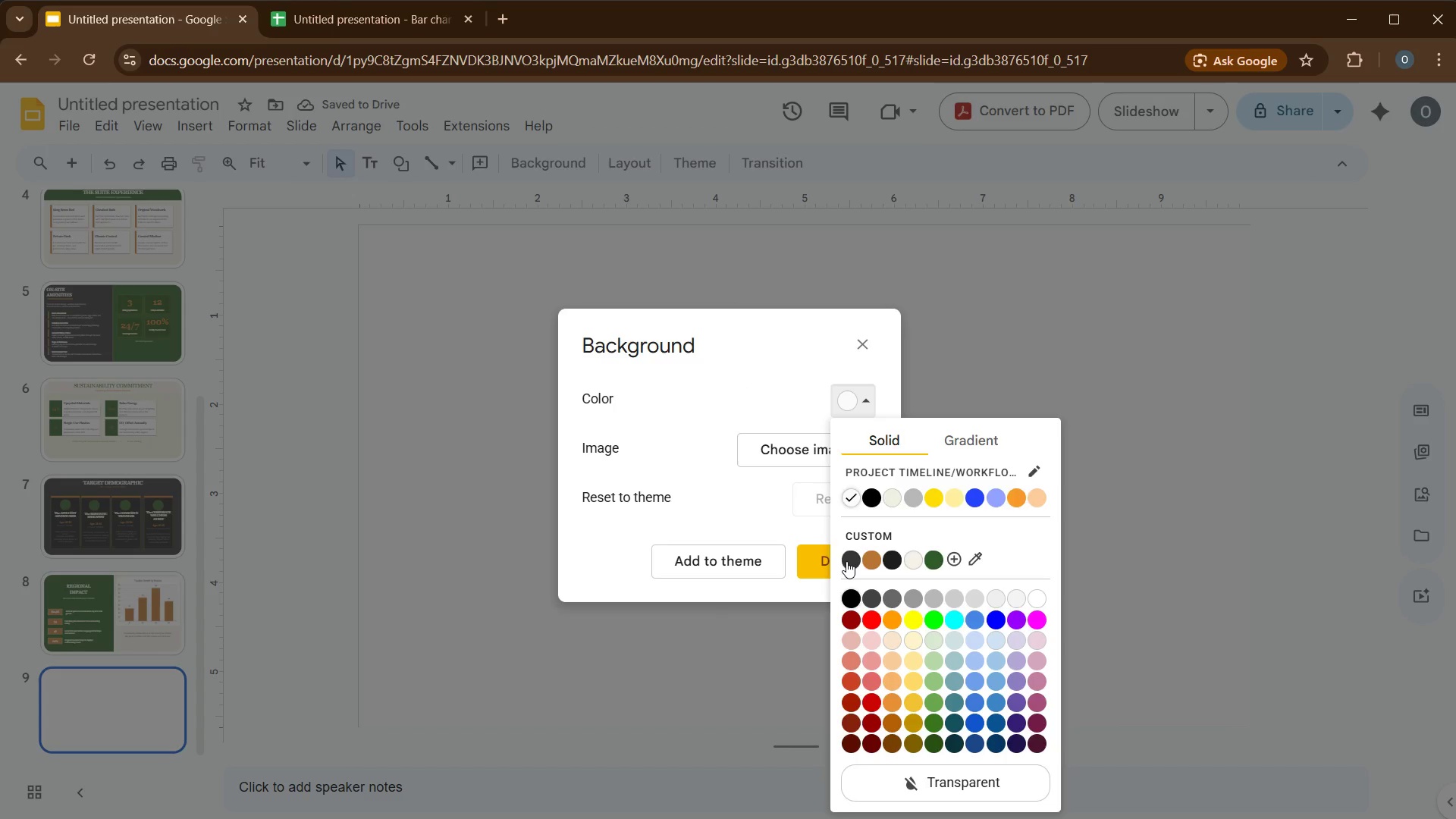 
left_click([846, 561])
 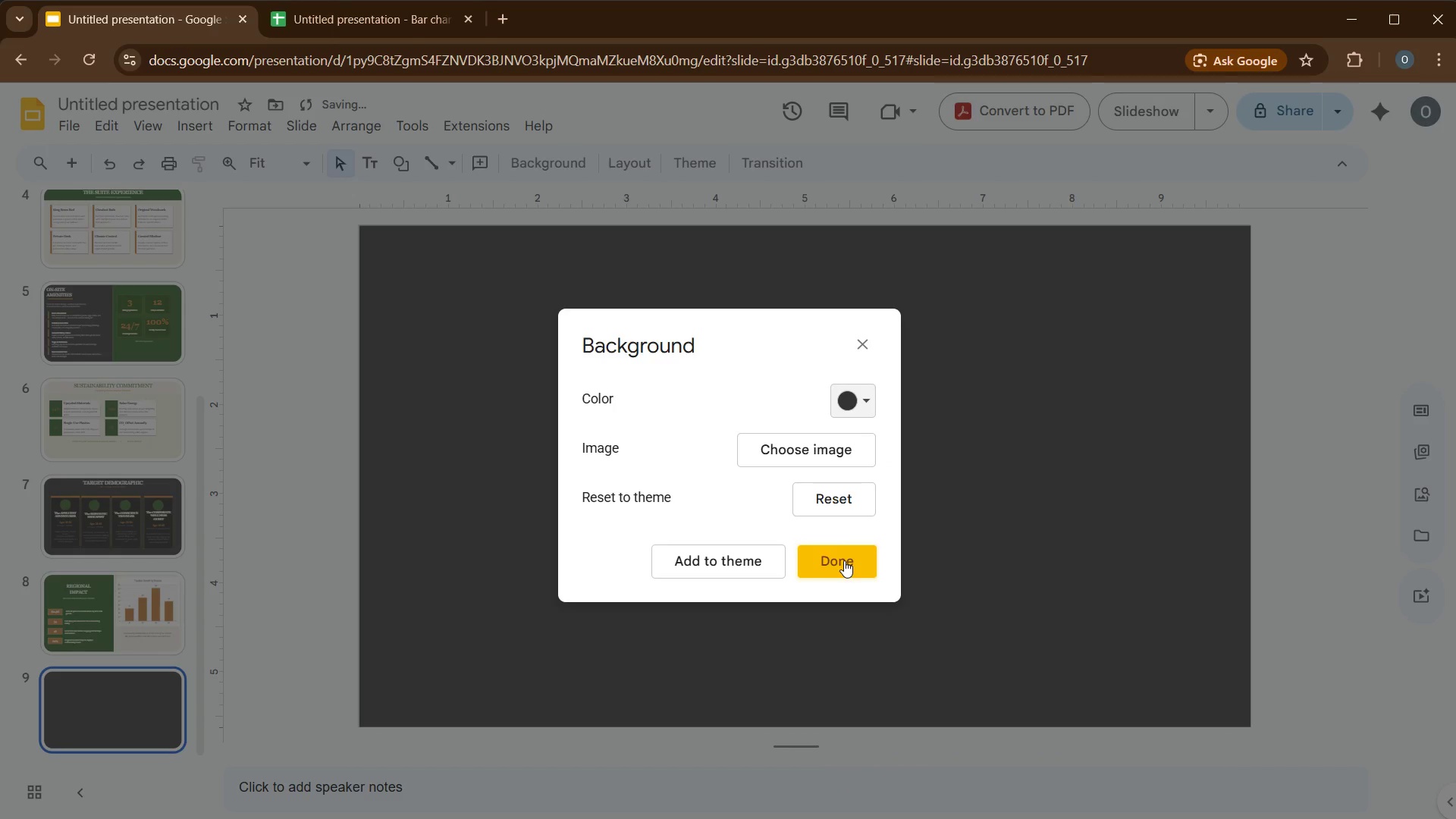 
left_click([844, 560])
 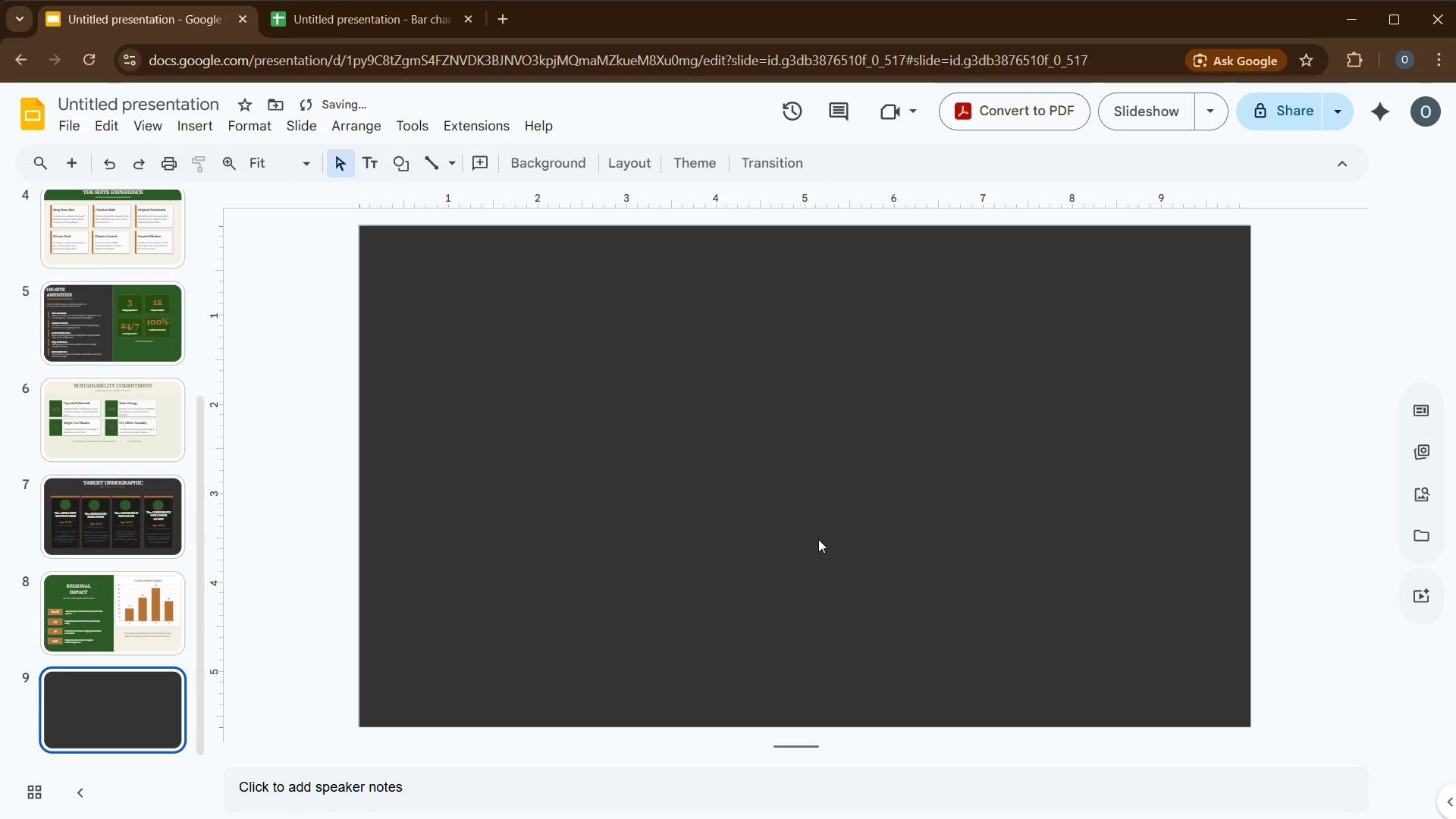 
left_click([818, 539])
 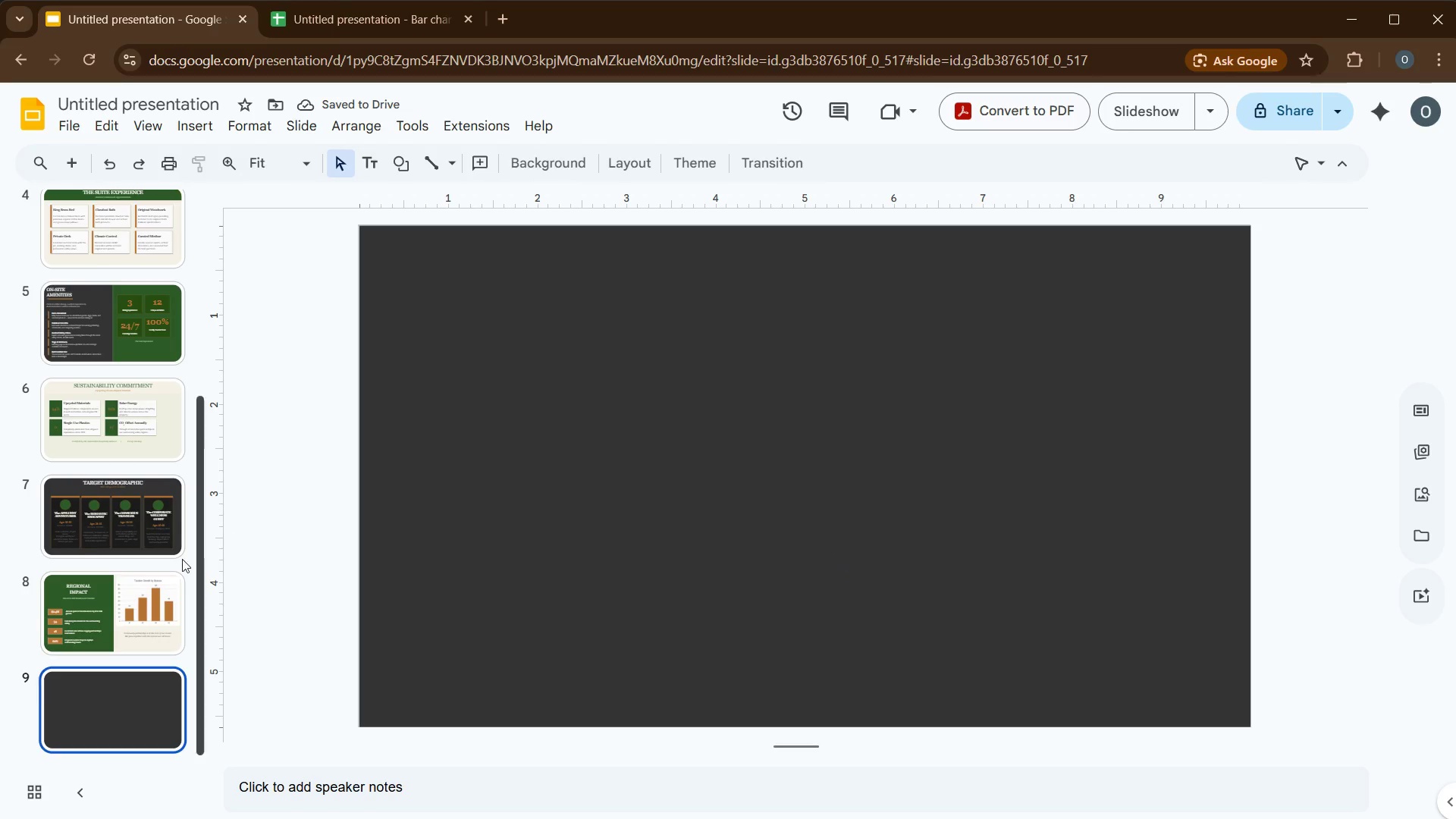 
left_click([77, 538])
 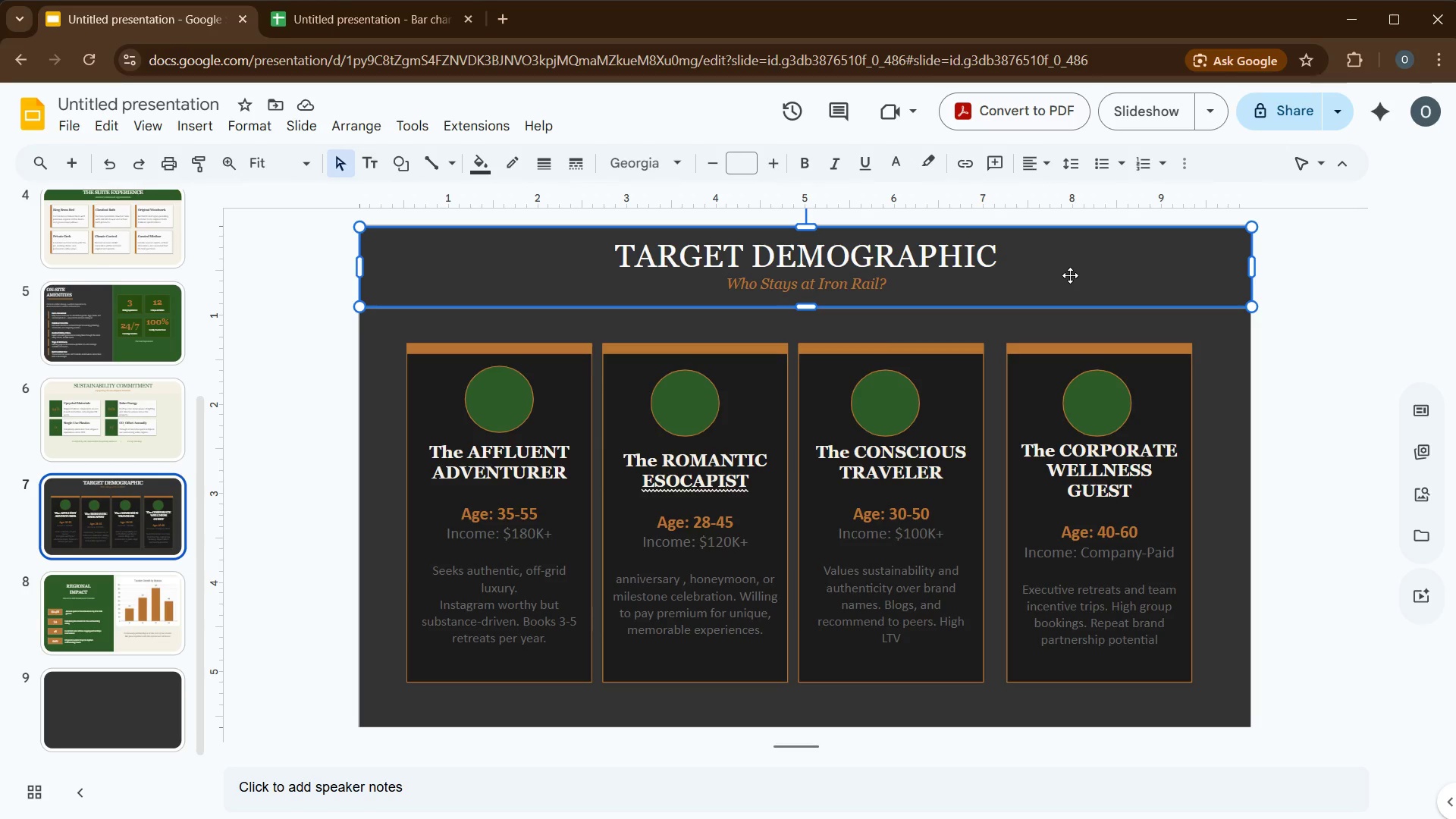 
key(Control+C)
 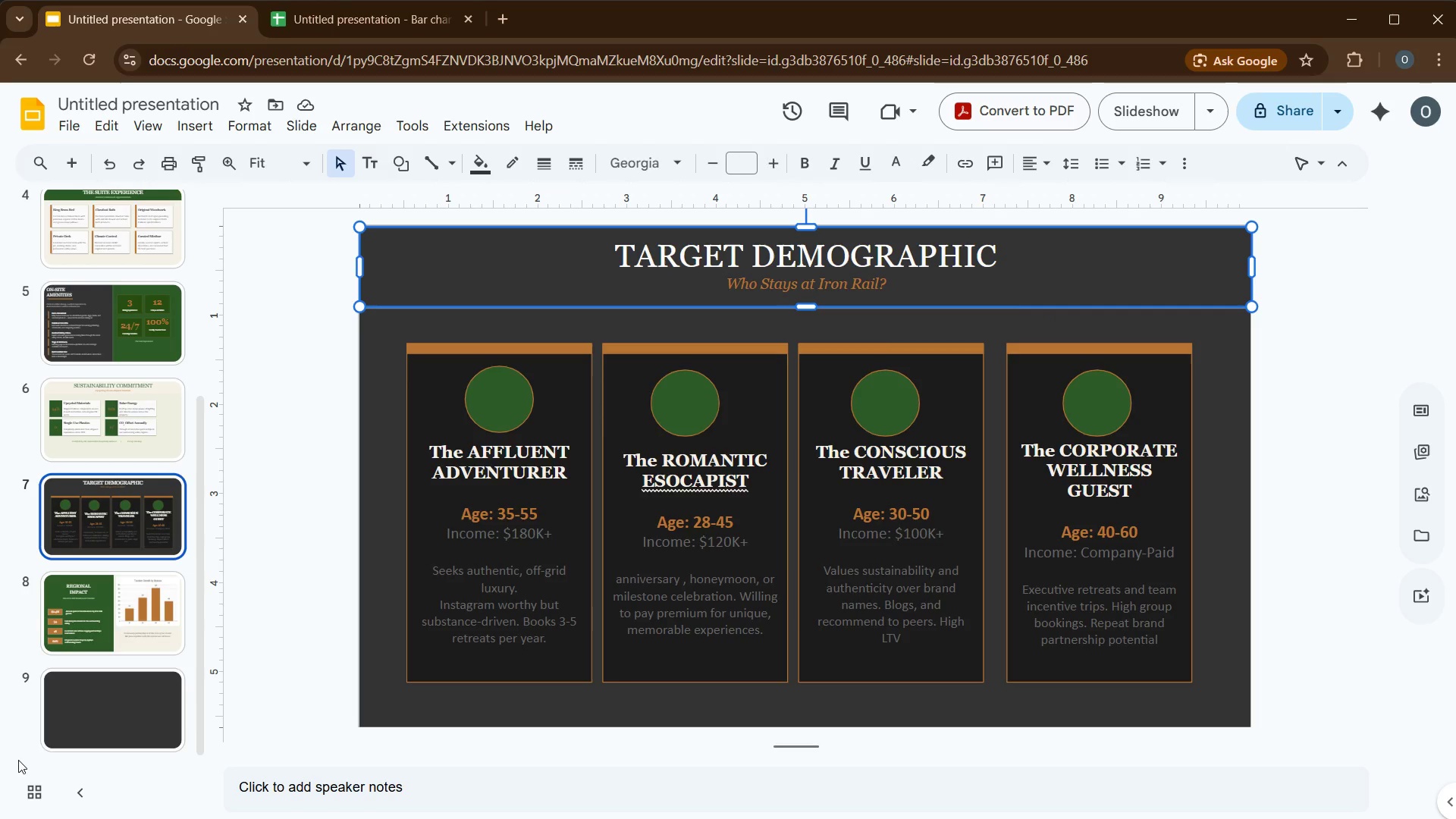 
left_click([87, 730])
 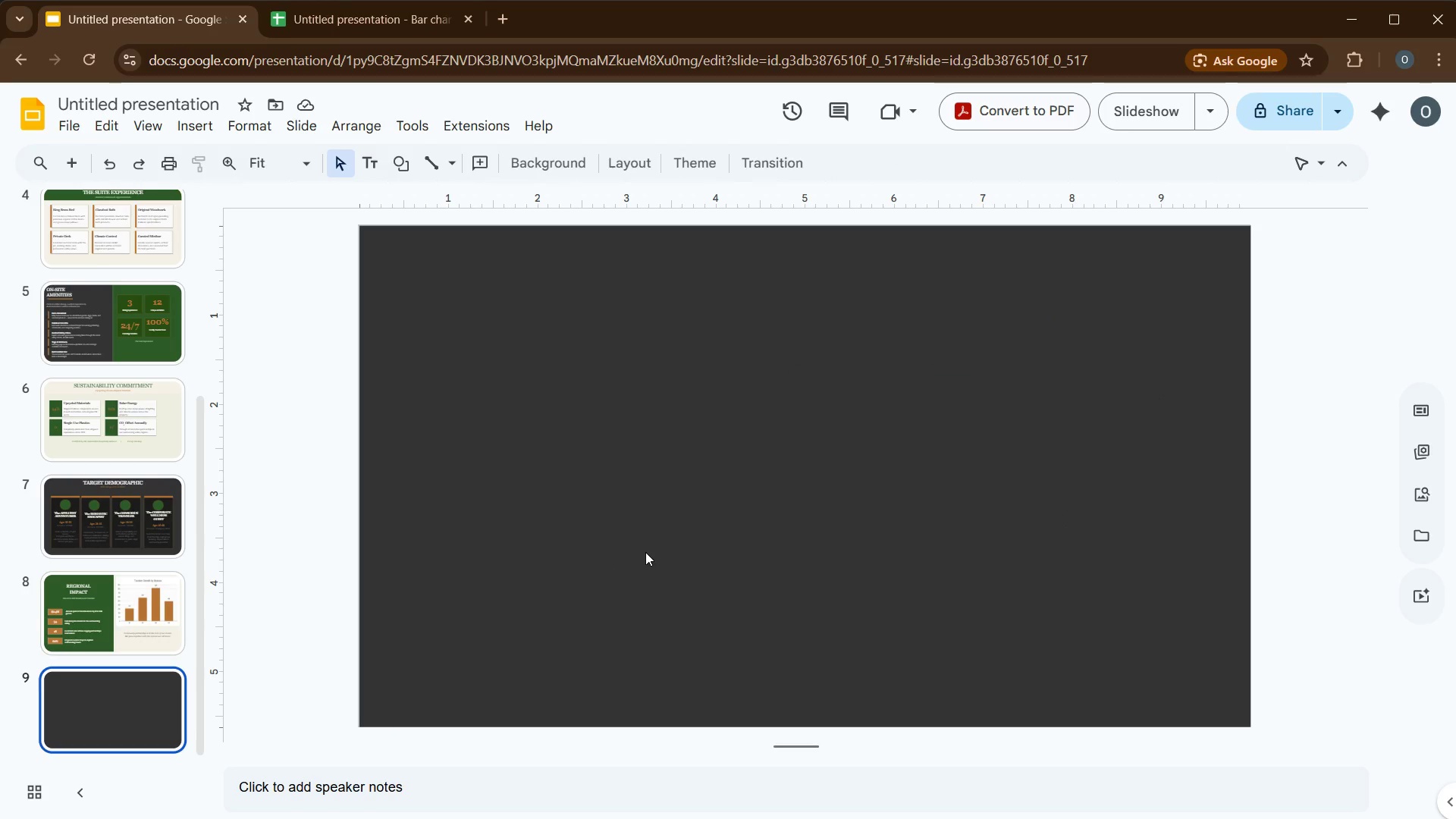 
key(Control+V)
 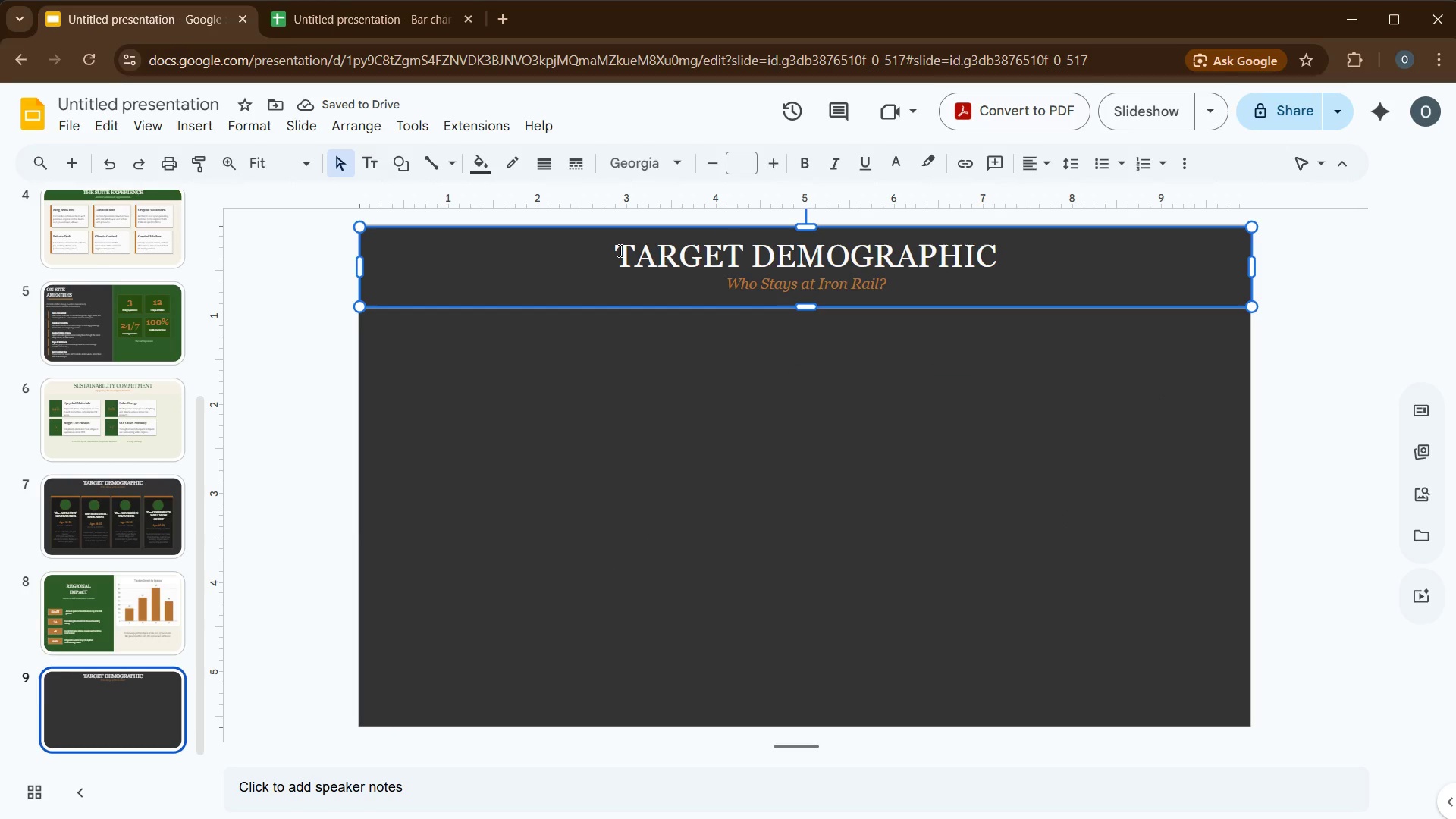 
wait(5.72)
 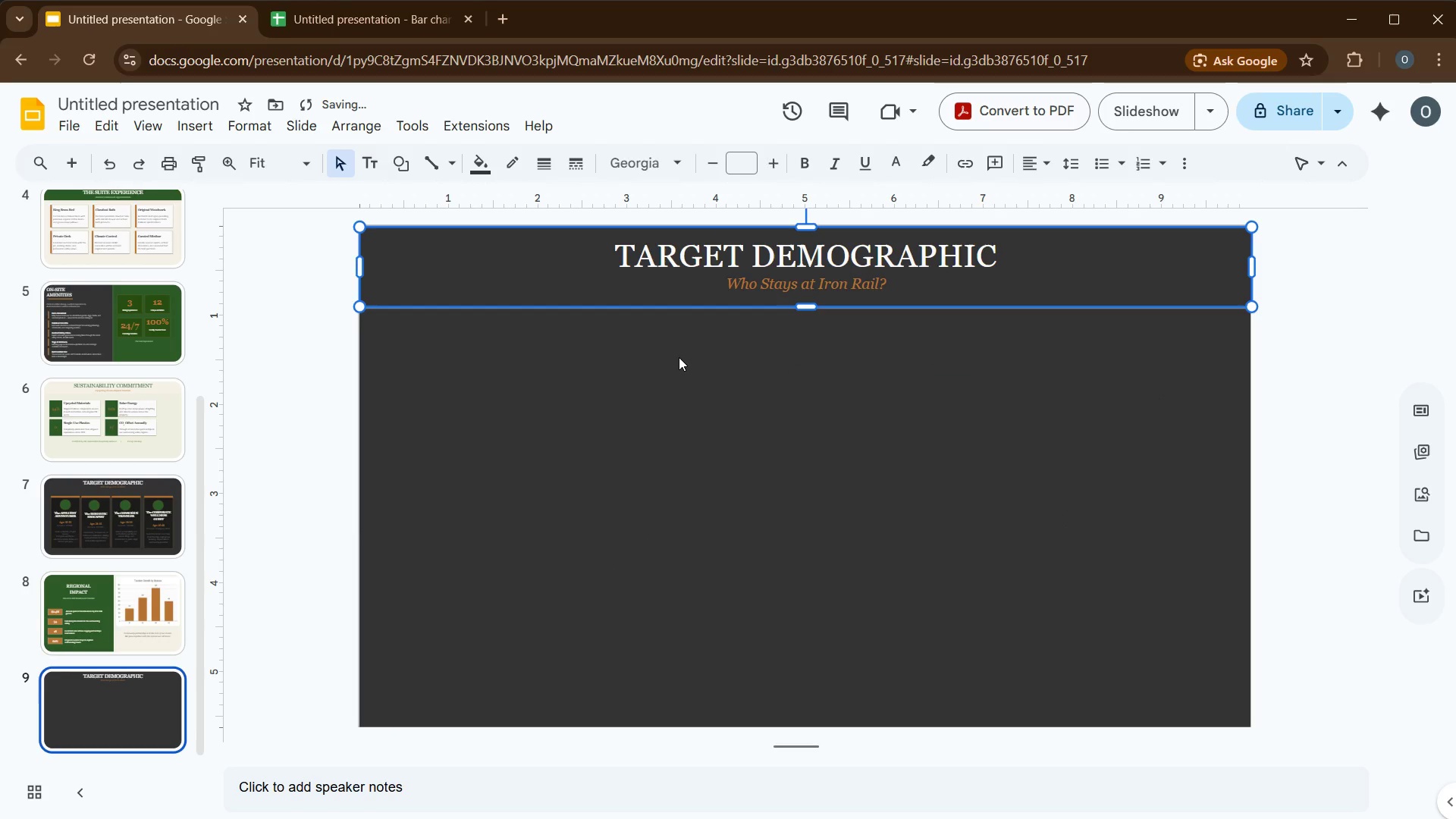 
left_click_drag(start_coordinate=[616, 249], to_coordinate=[990, 236])
 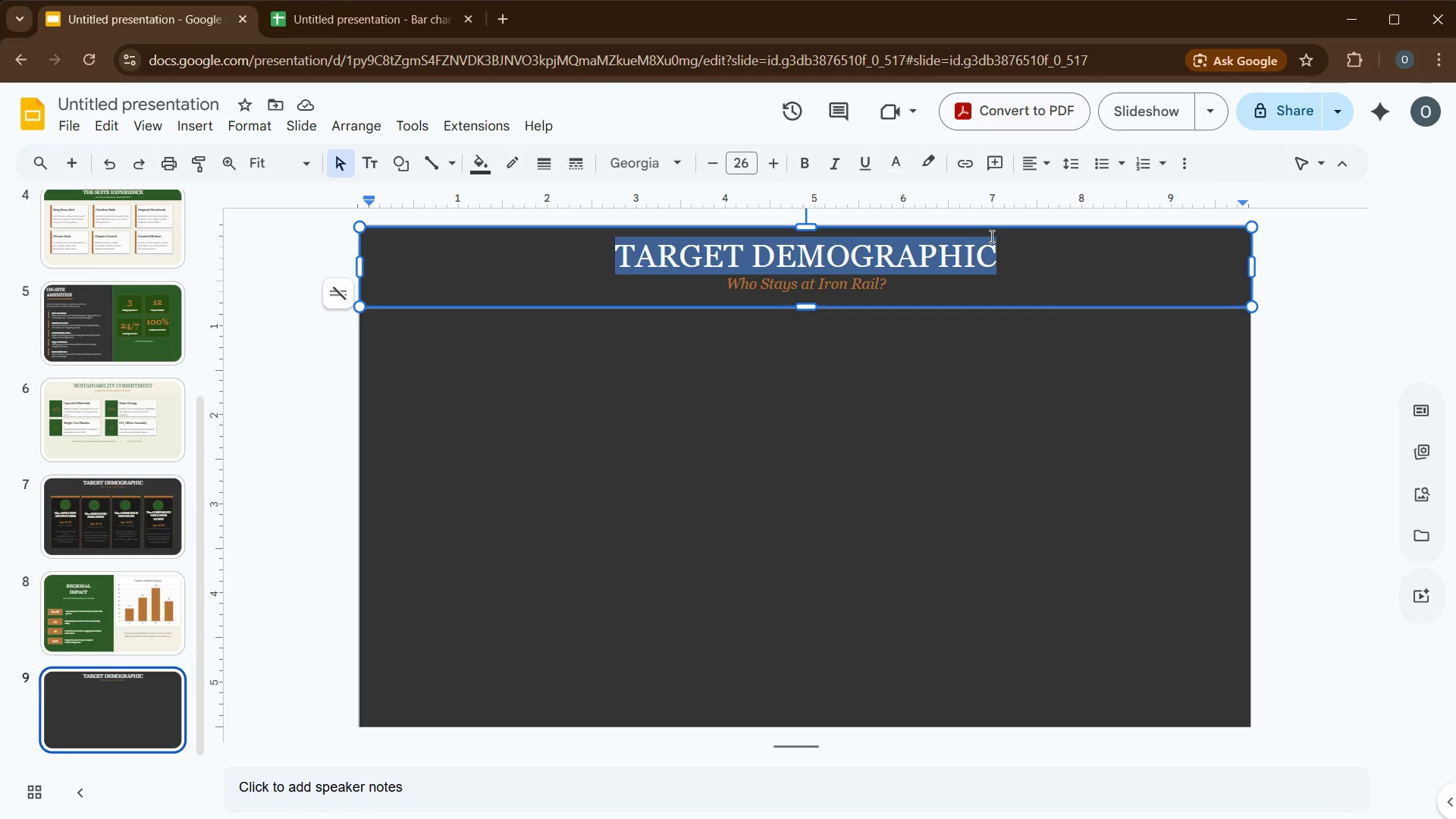 
type(EXPANSION ROADMAP)
 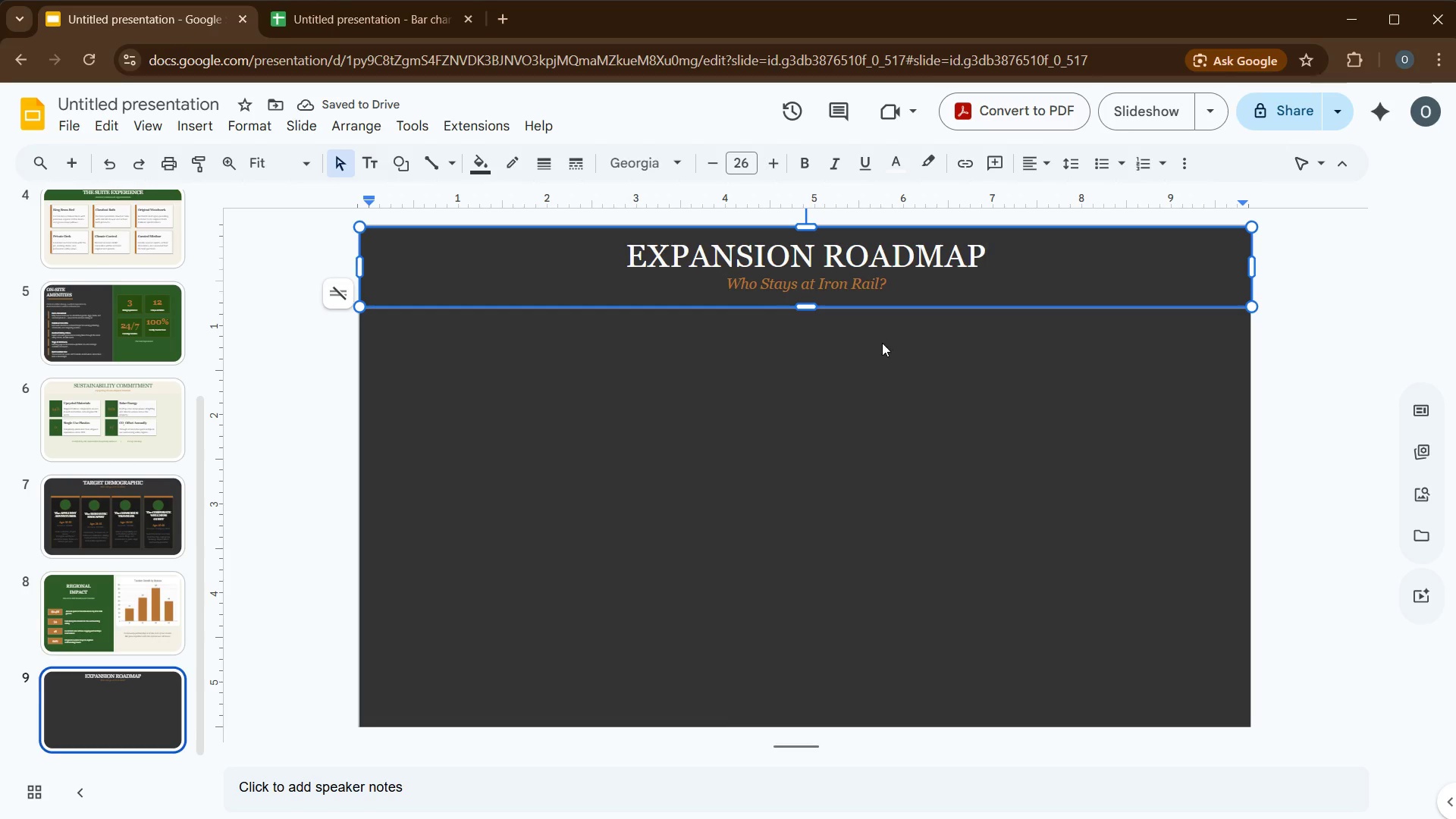 
left_click([865, 293])
 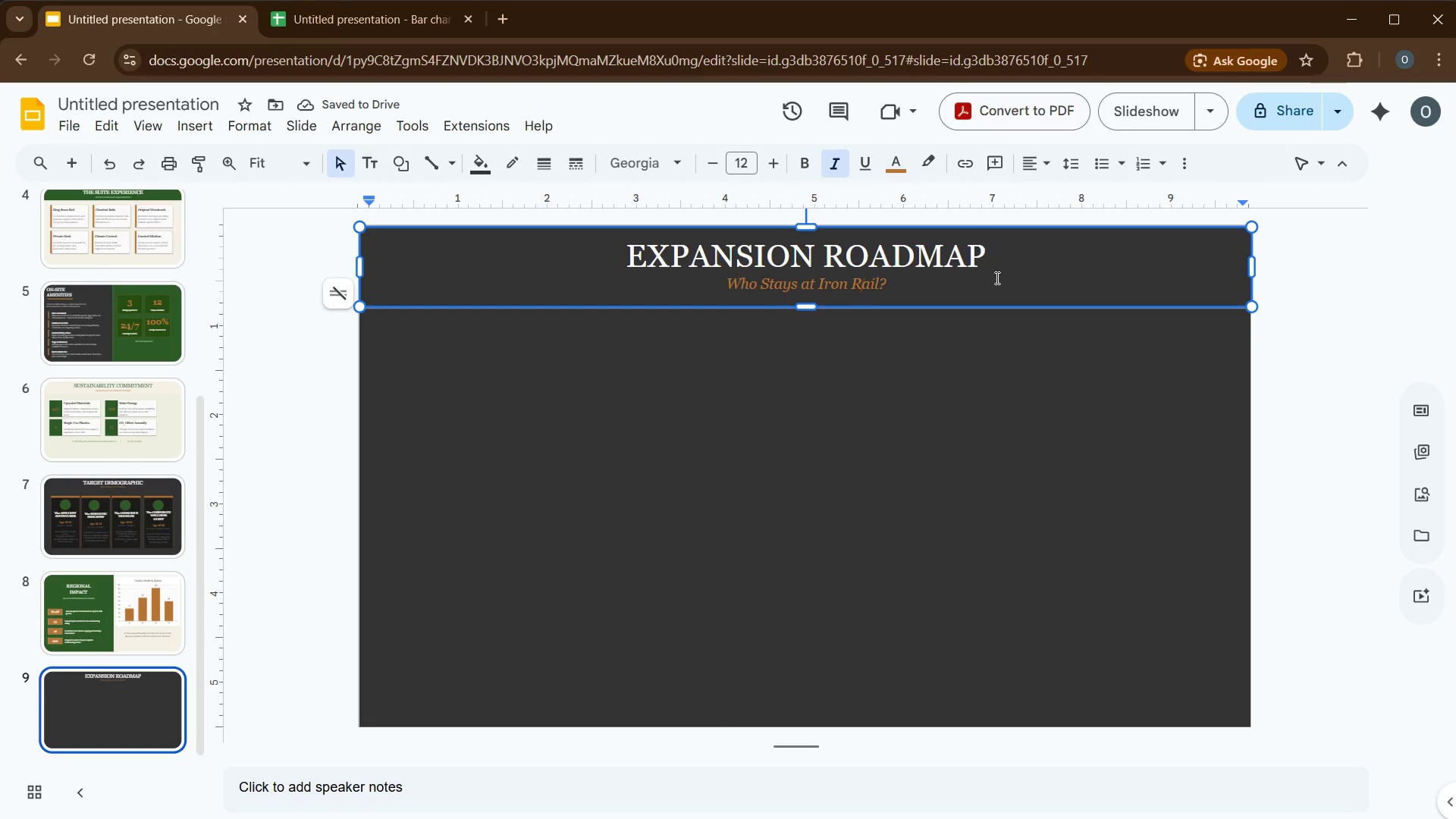 
left_click([1000, 275])
 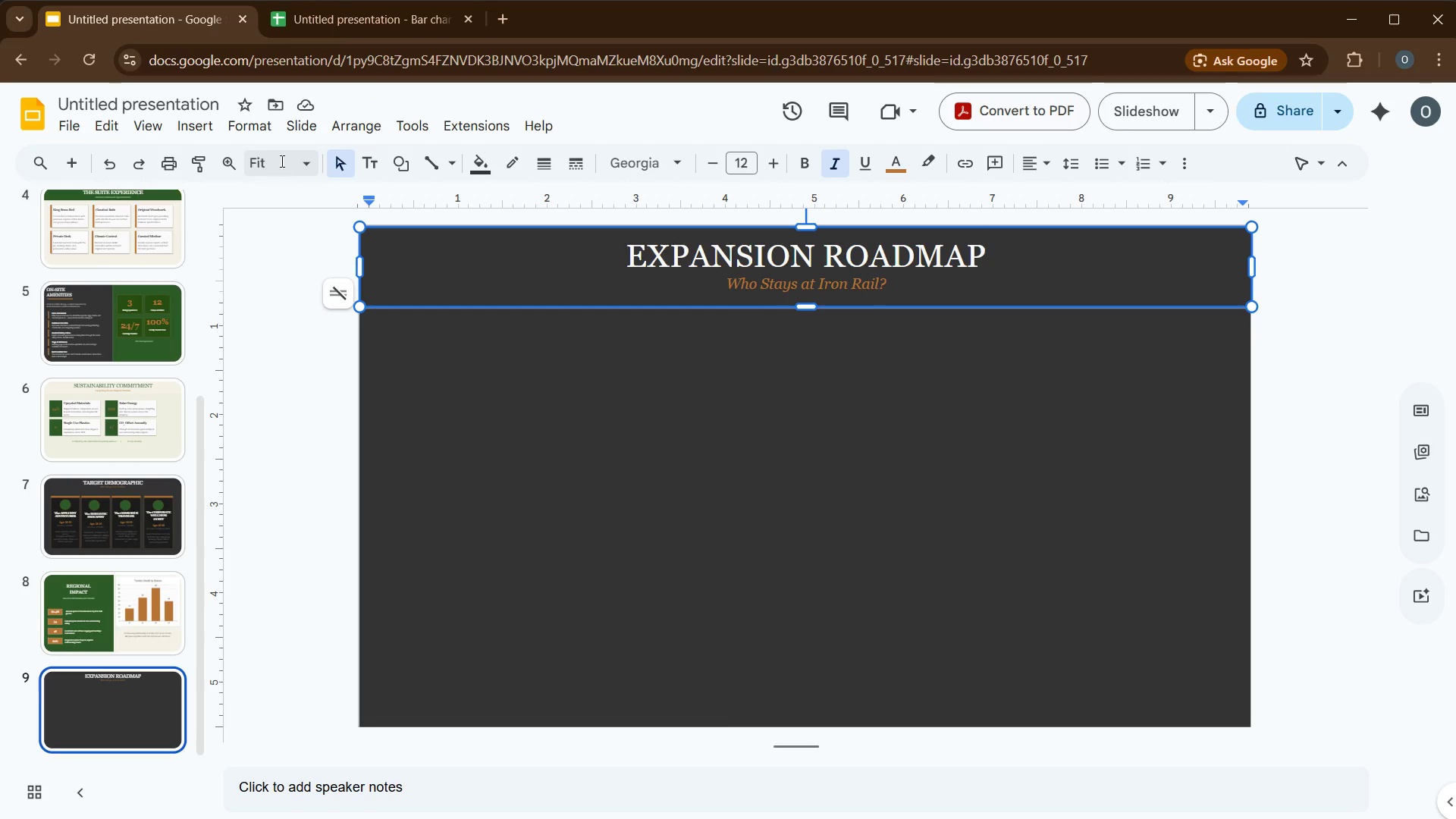 
mouse_move([482, 178])
 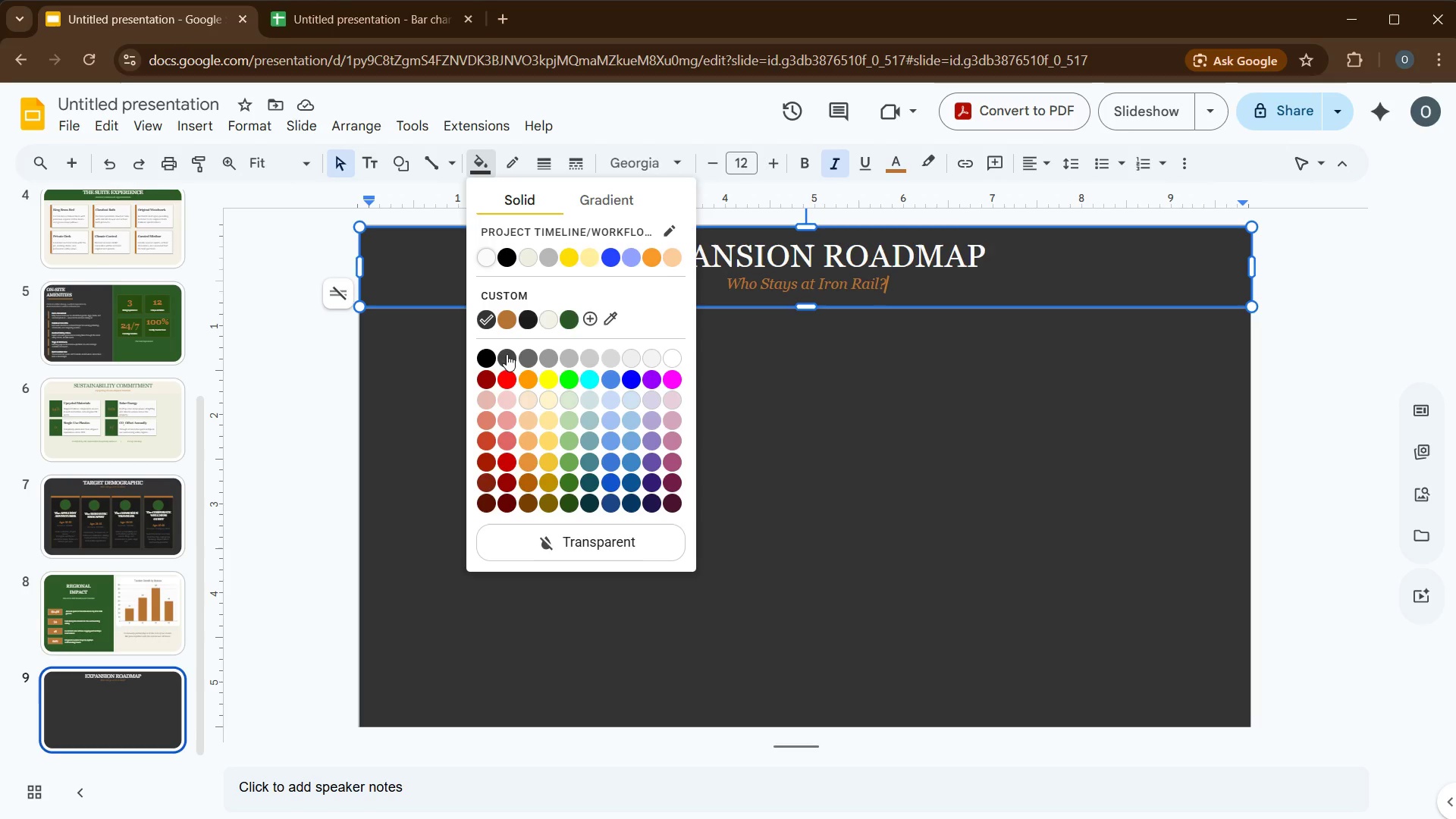 
left_click([743, 285])
 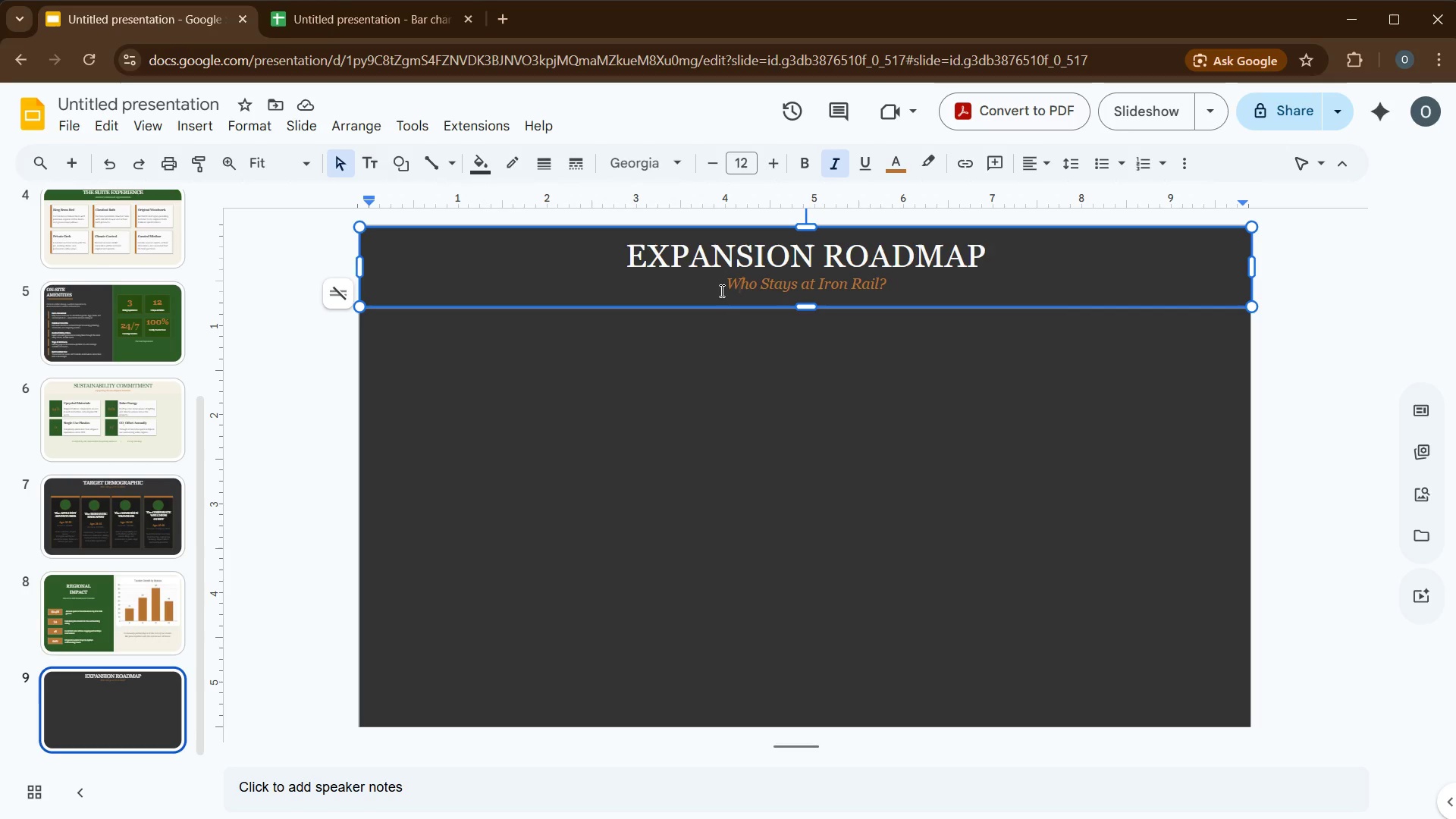 
left_click_drag(start_coordinate=[721, 290], to_coordinate=[886, 284])
 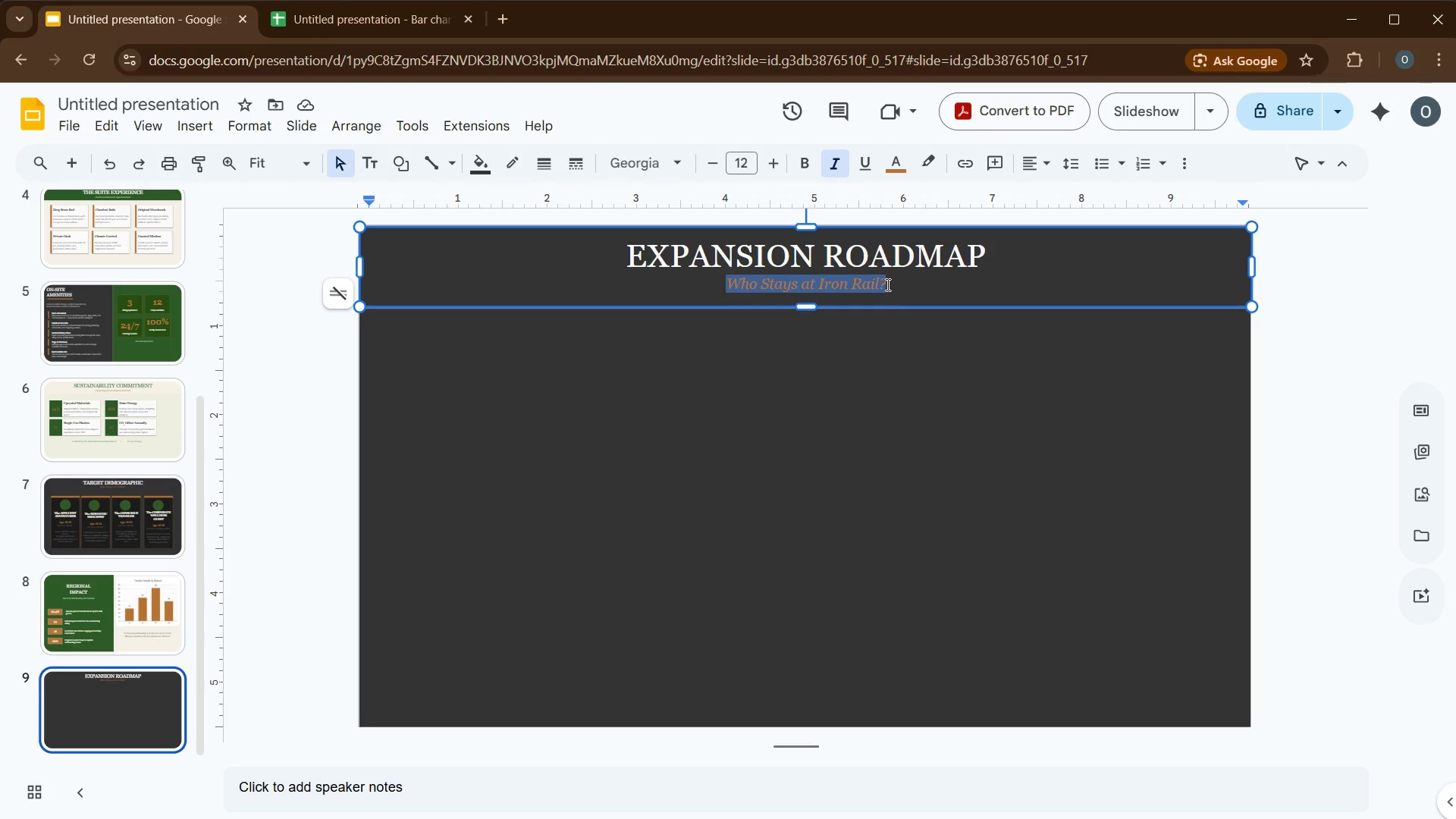 
type(Upcoming Locations & Growth Strategy)
 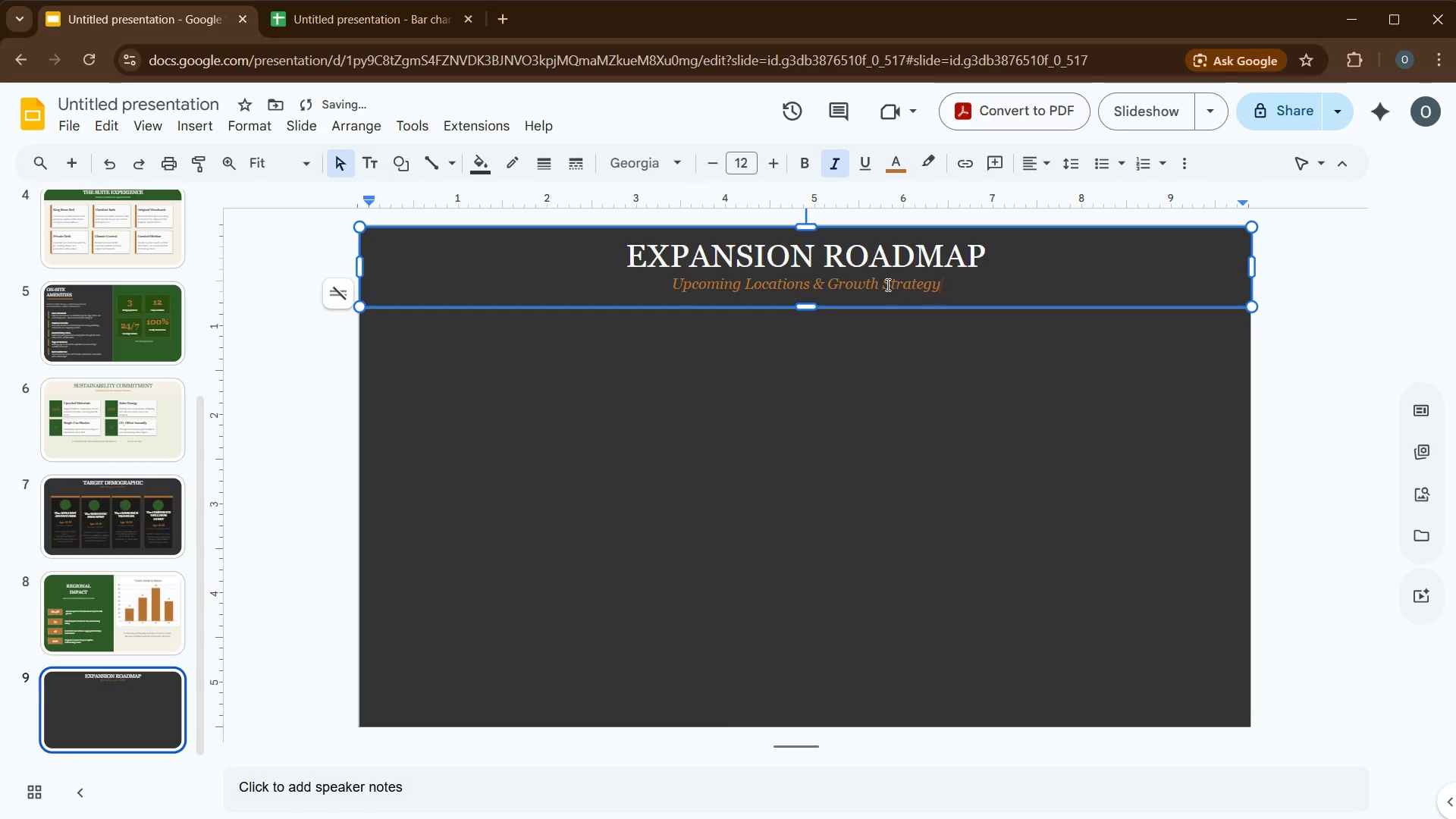 
left_click([862, 394])
 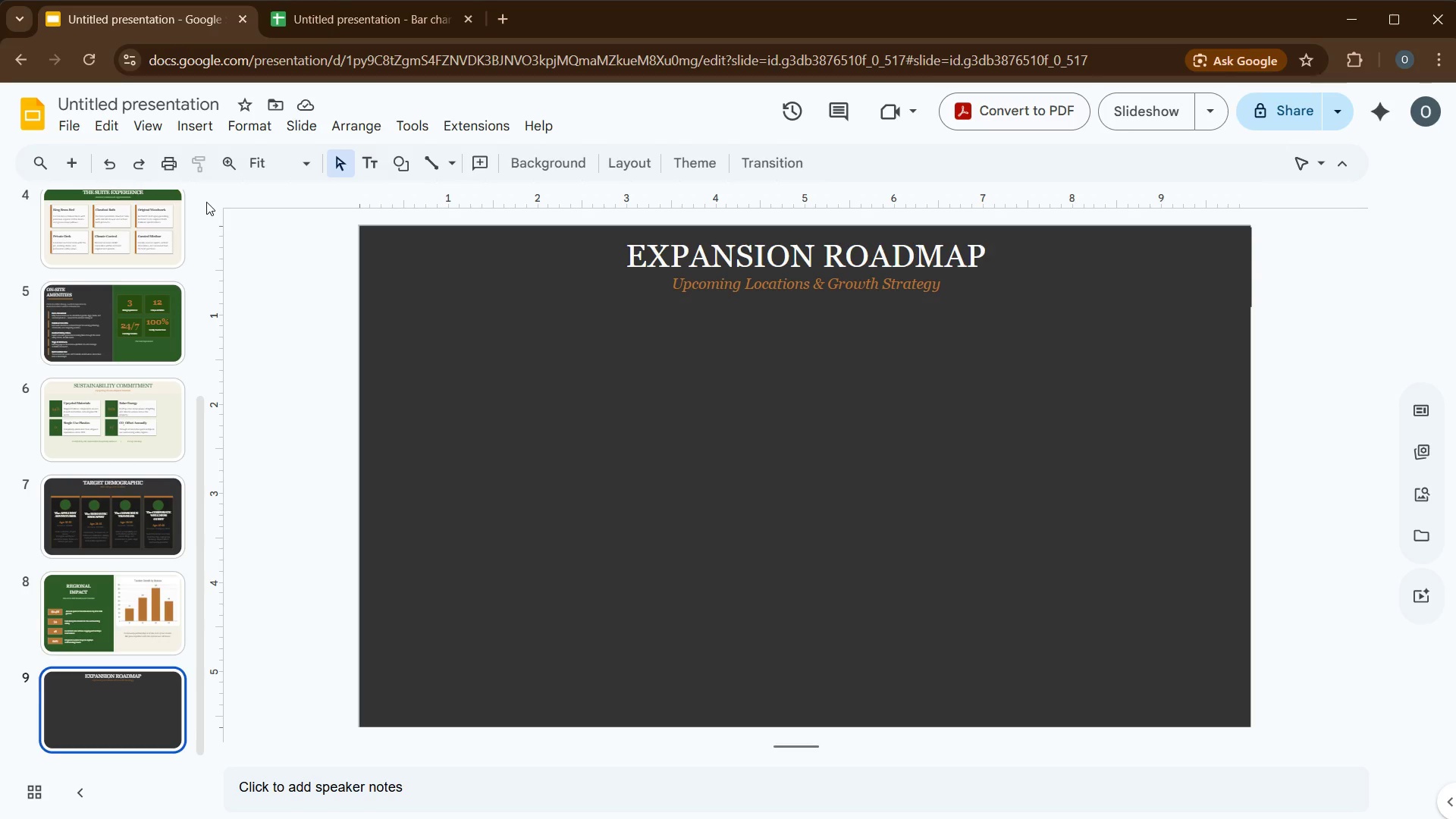 
wait(7.52)
 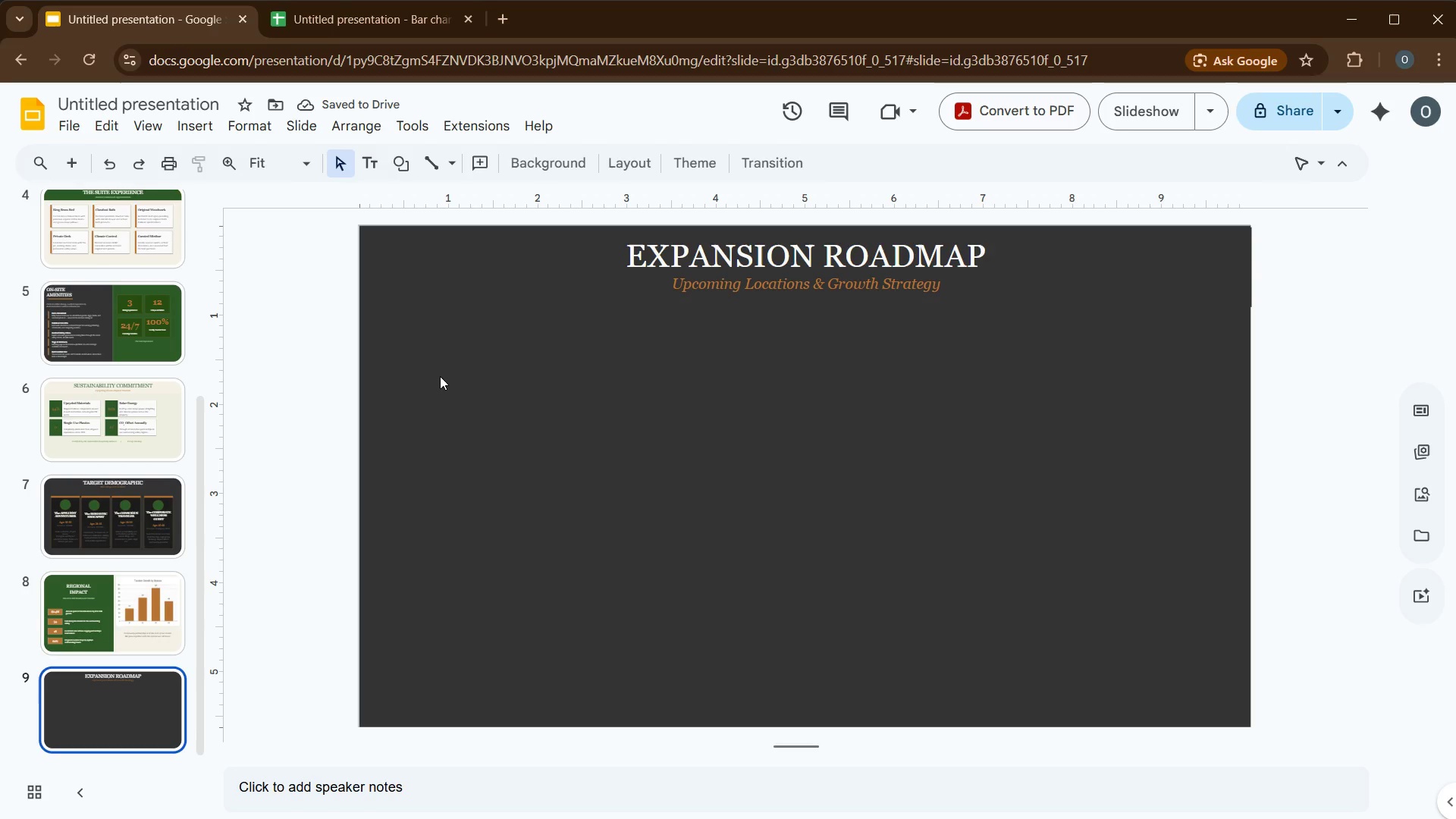 
left_click([198, 130])
 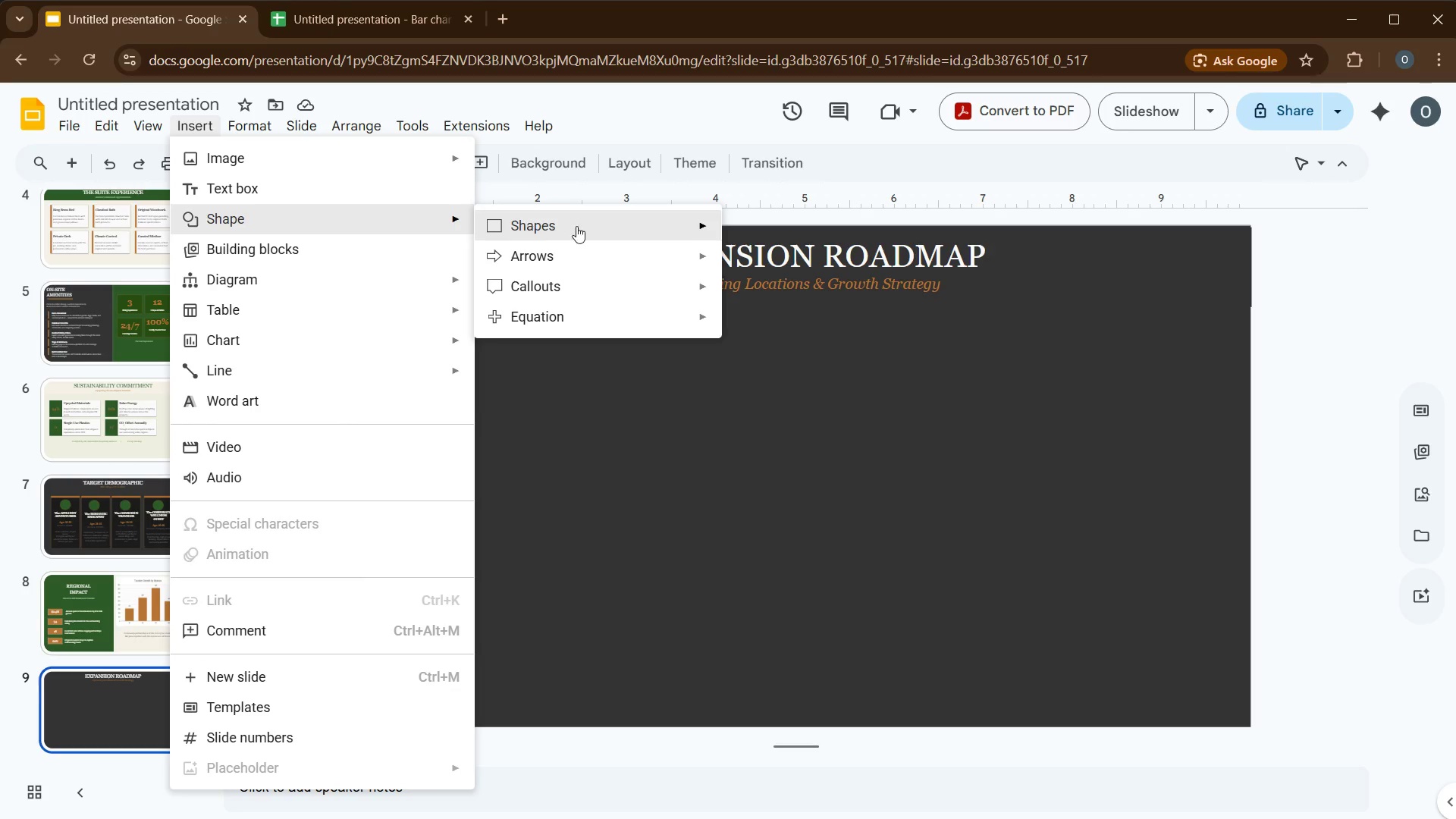 
left_click([734, 233])
 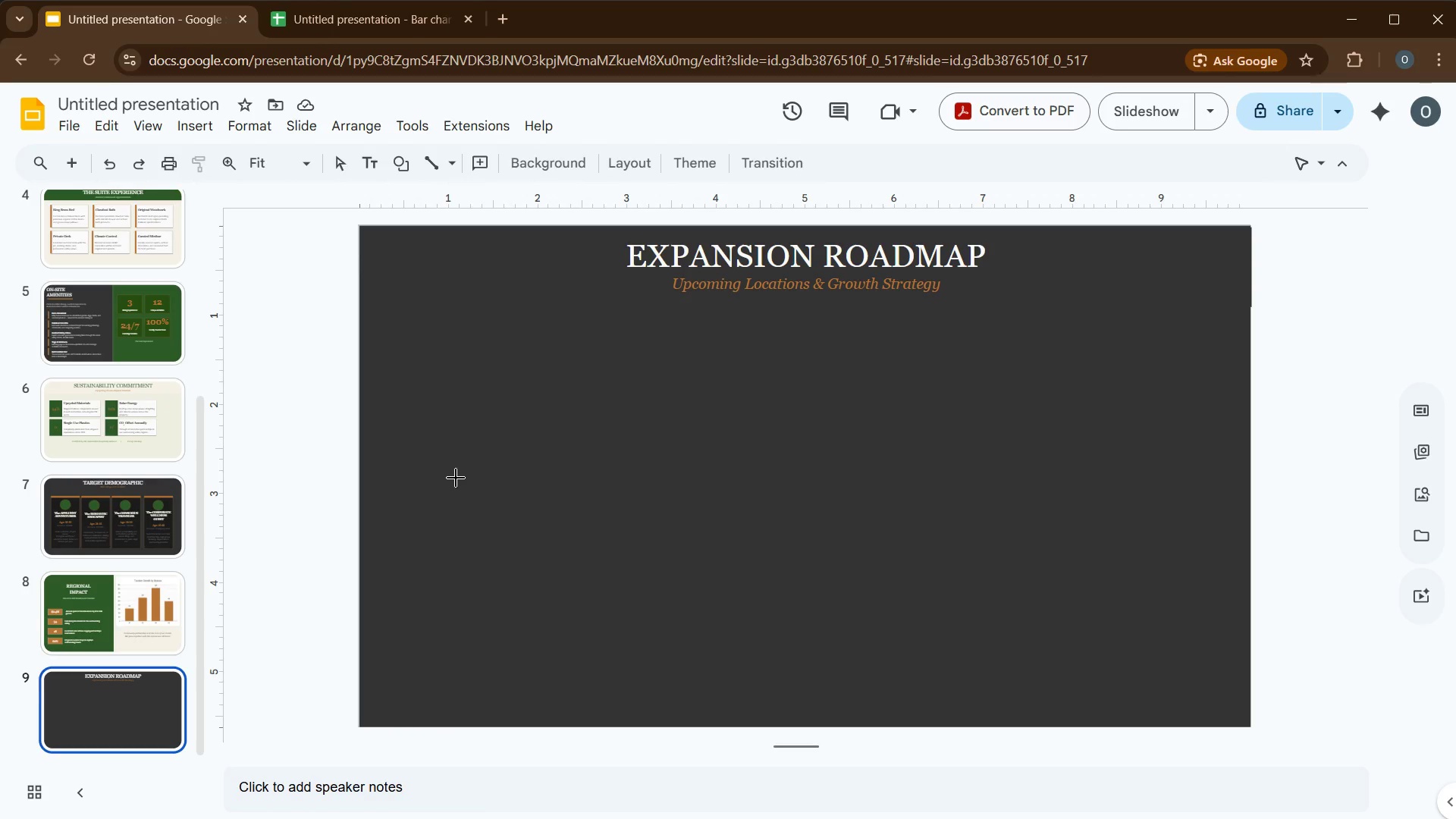 
left_click_drag(start_coordinate=[454, 457], to_coordinate=[602, 642])
 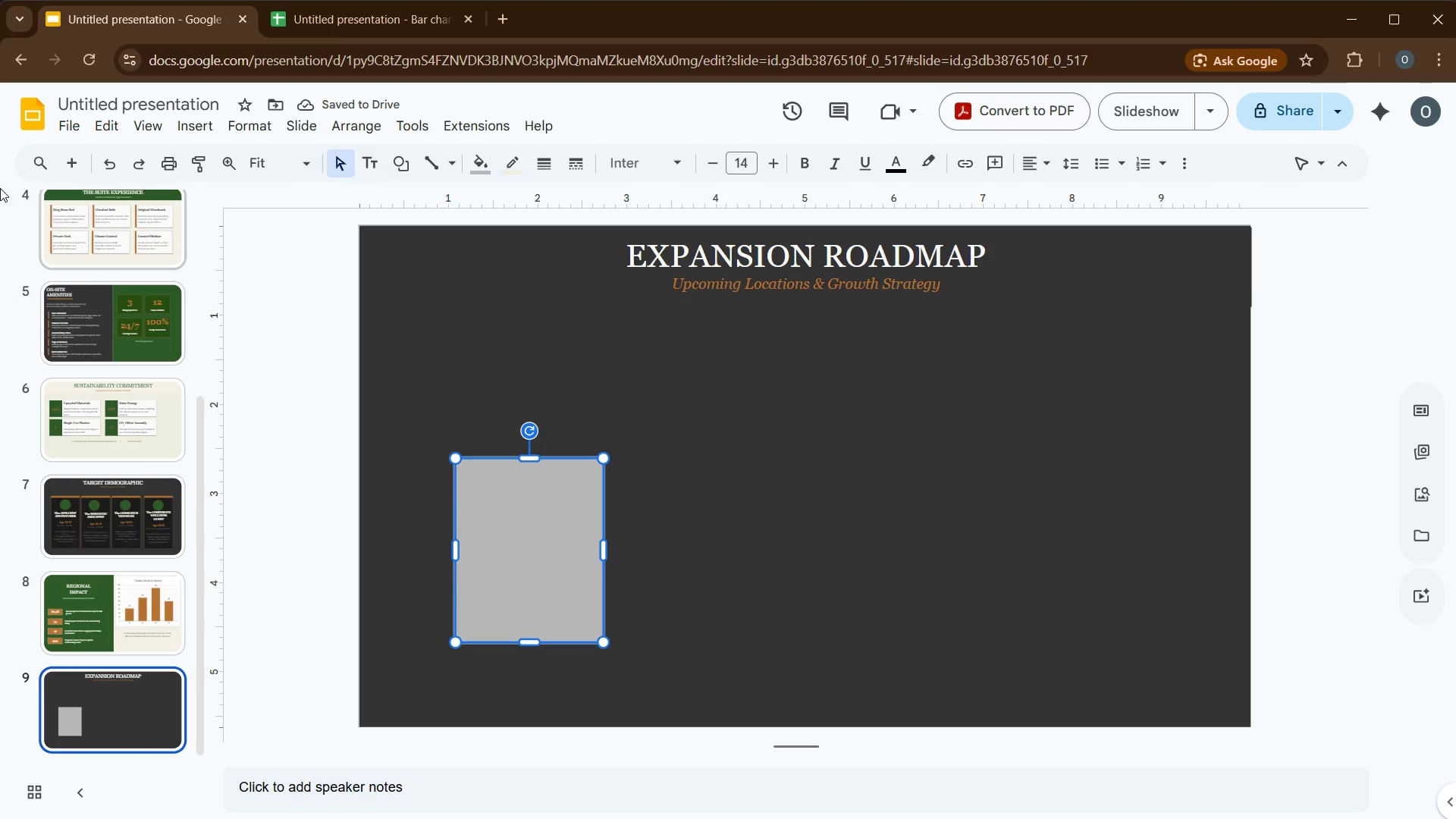 
wait(5.42)
 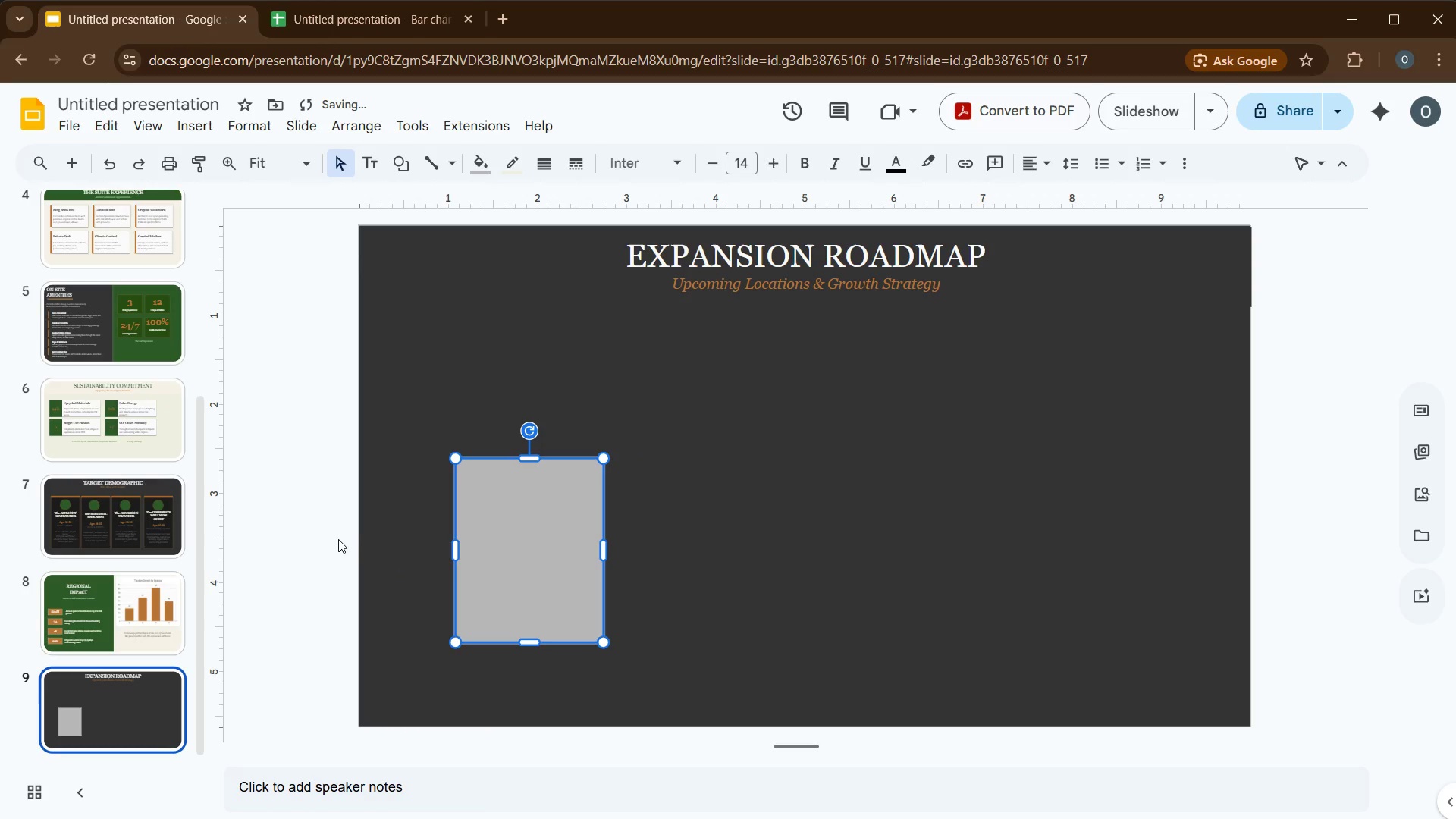 
left_click([516, 177])
 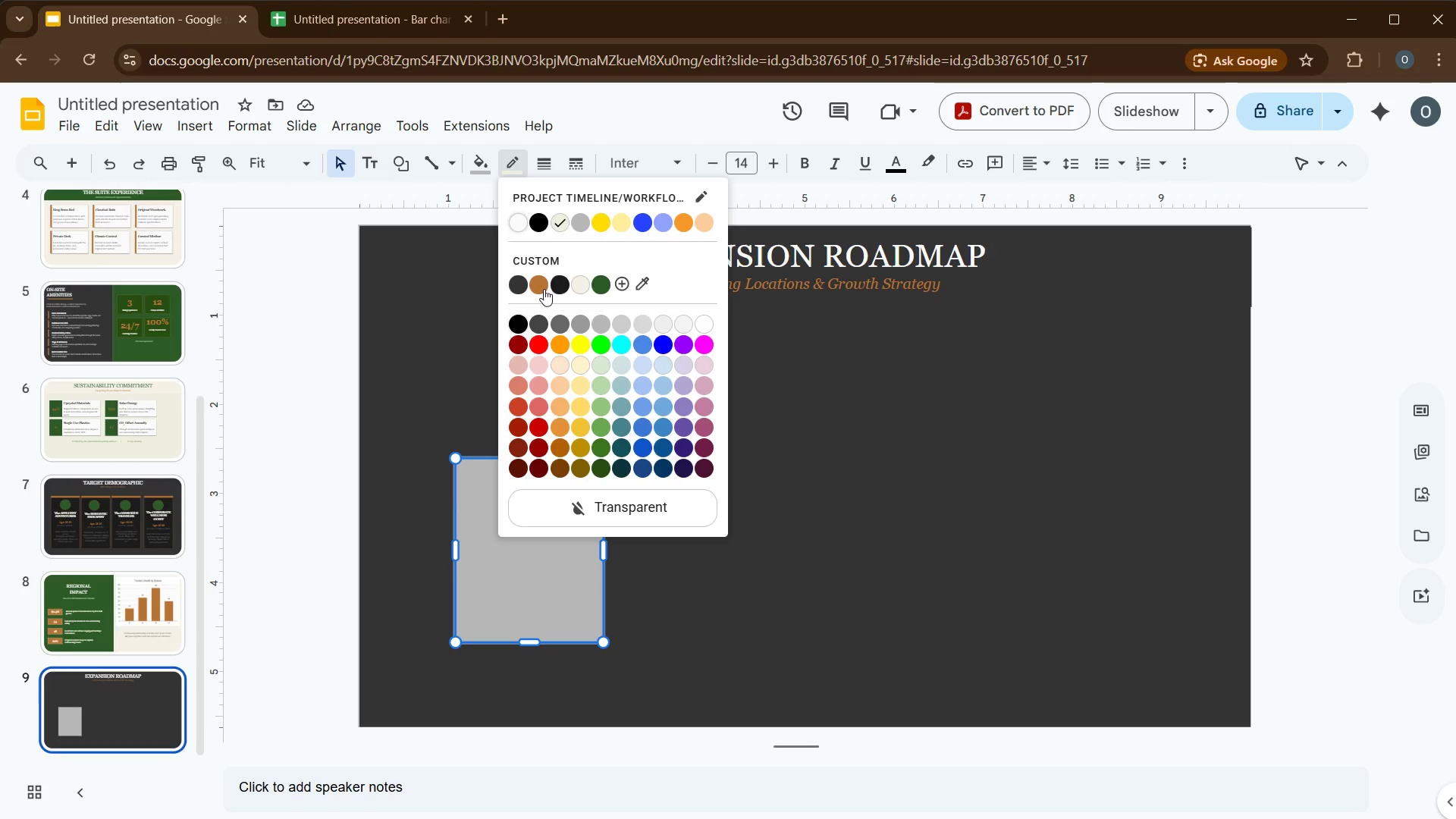 
left_click([544, 289])
 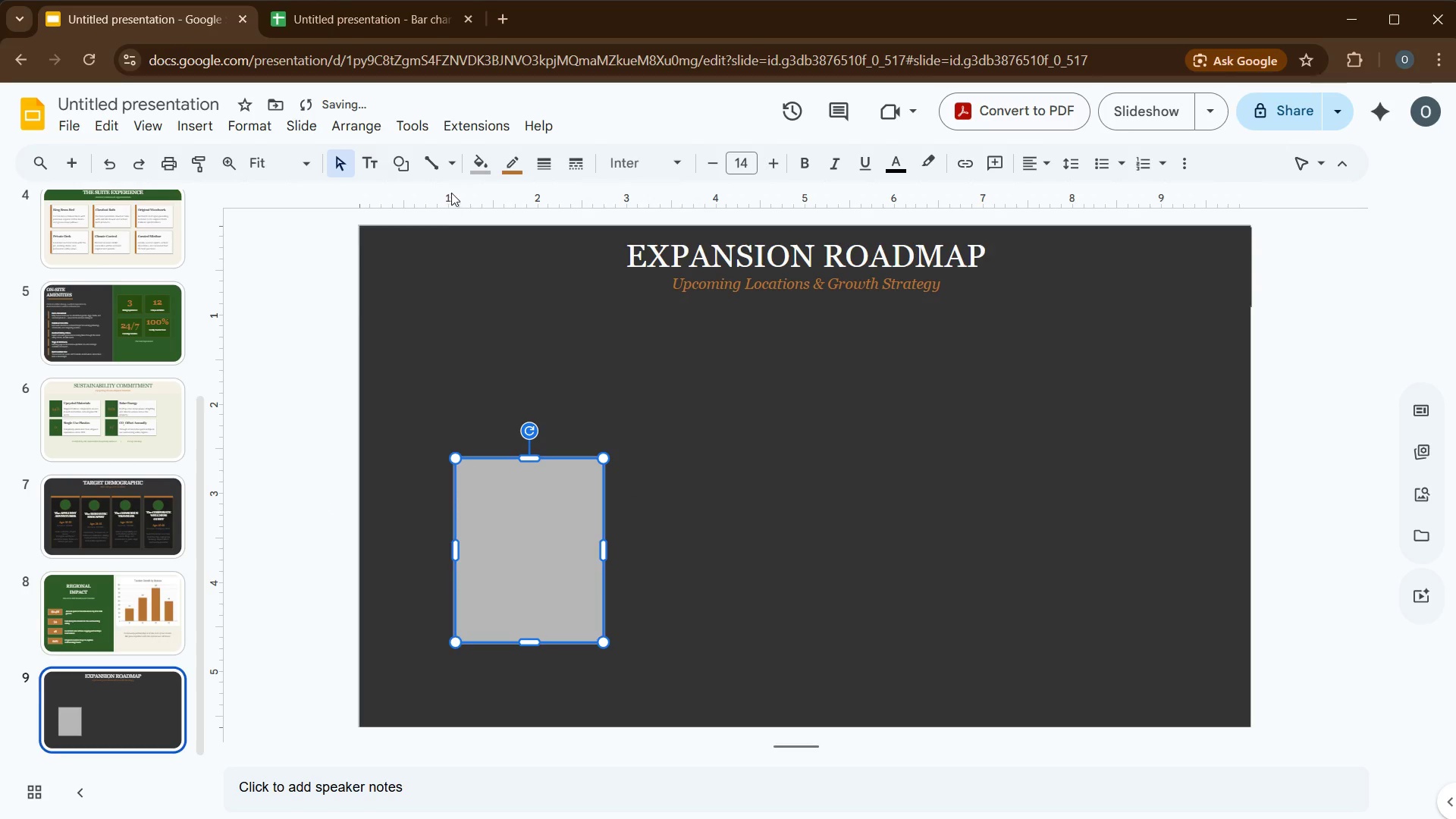 
left_click([480, 165])
 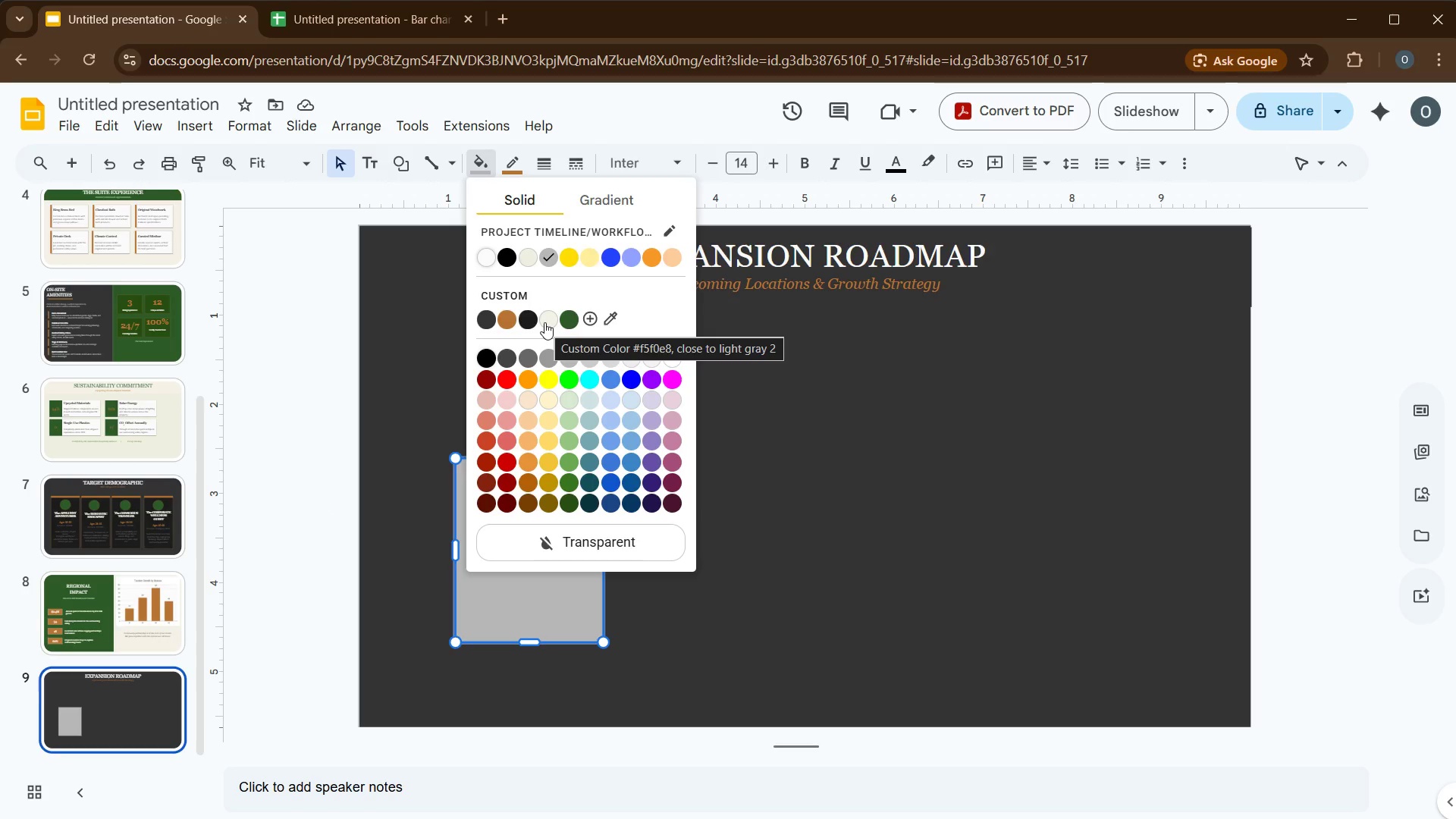 
wait(6.49)
 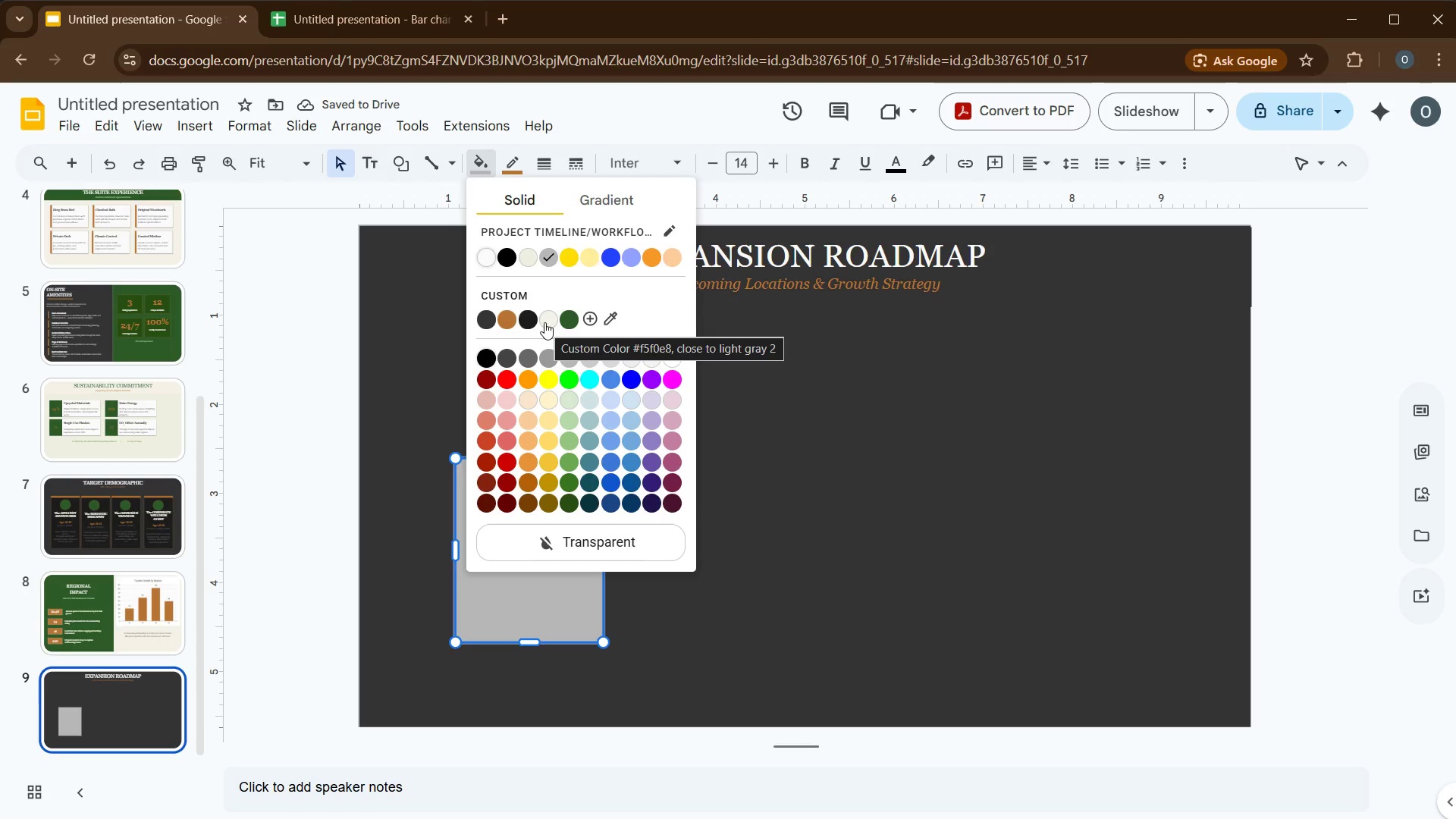 
mouse_move([516, 317])
 